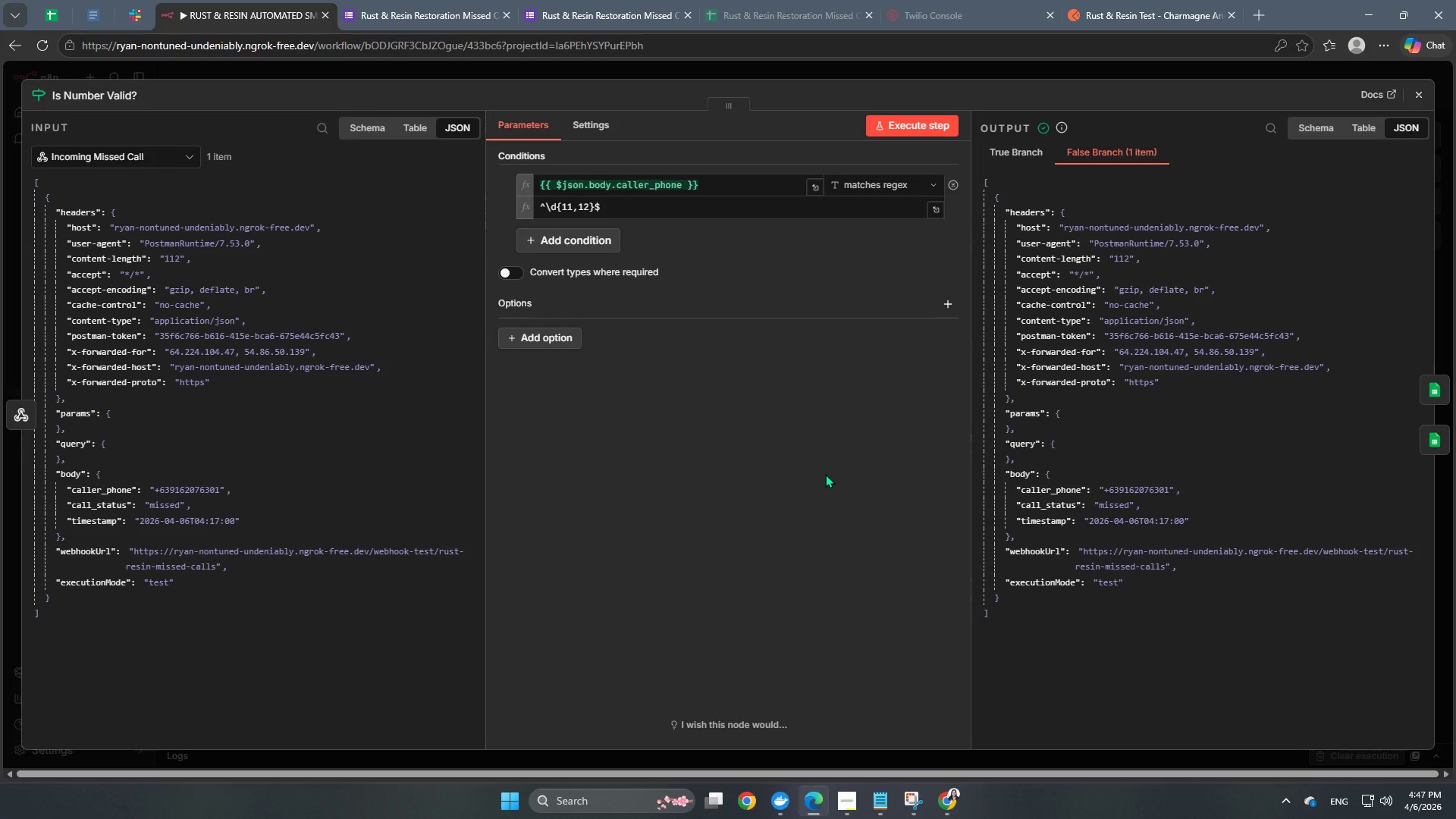 
scroll: coordinate [446, 357], scroll_direction: up, amount: 1.0
 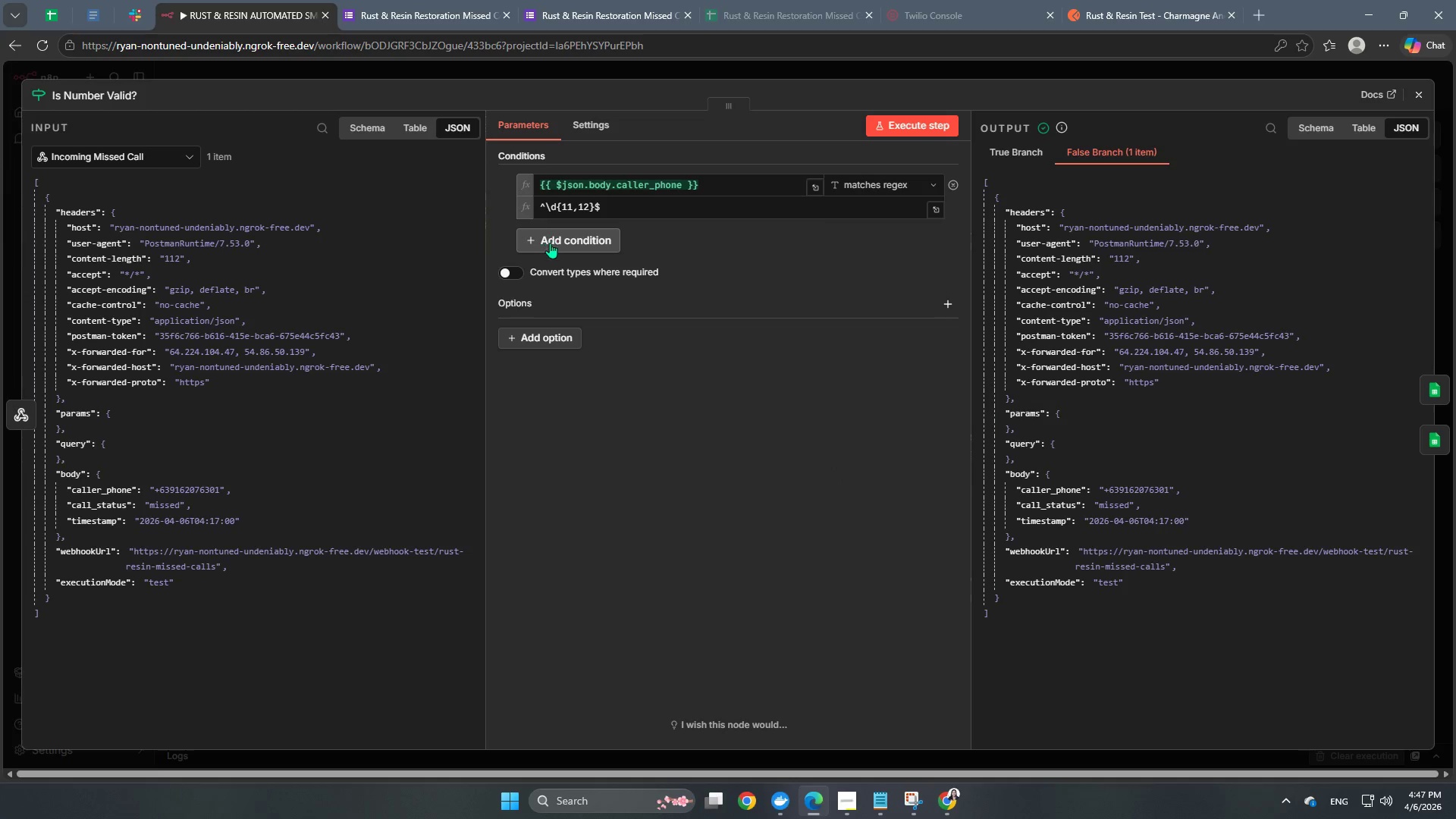 
left_click([550, 243])
 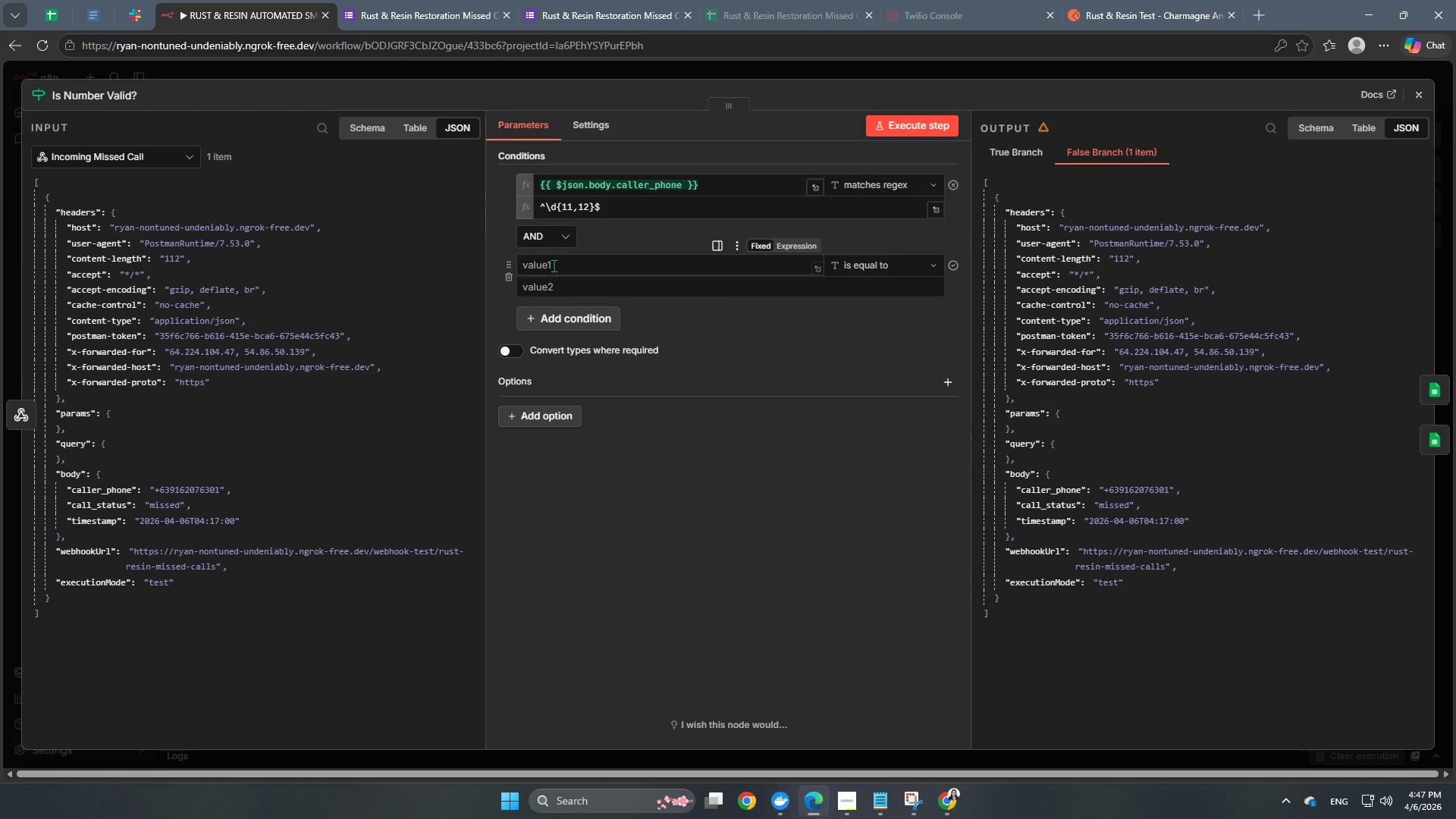 
left_click([554, 265])
 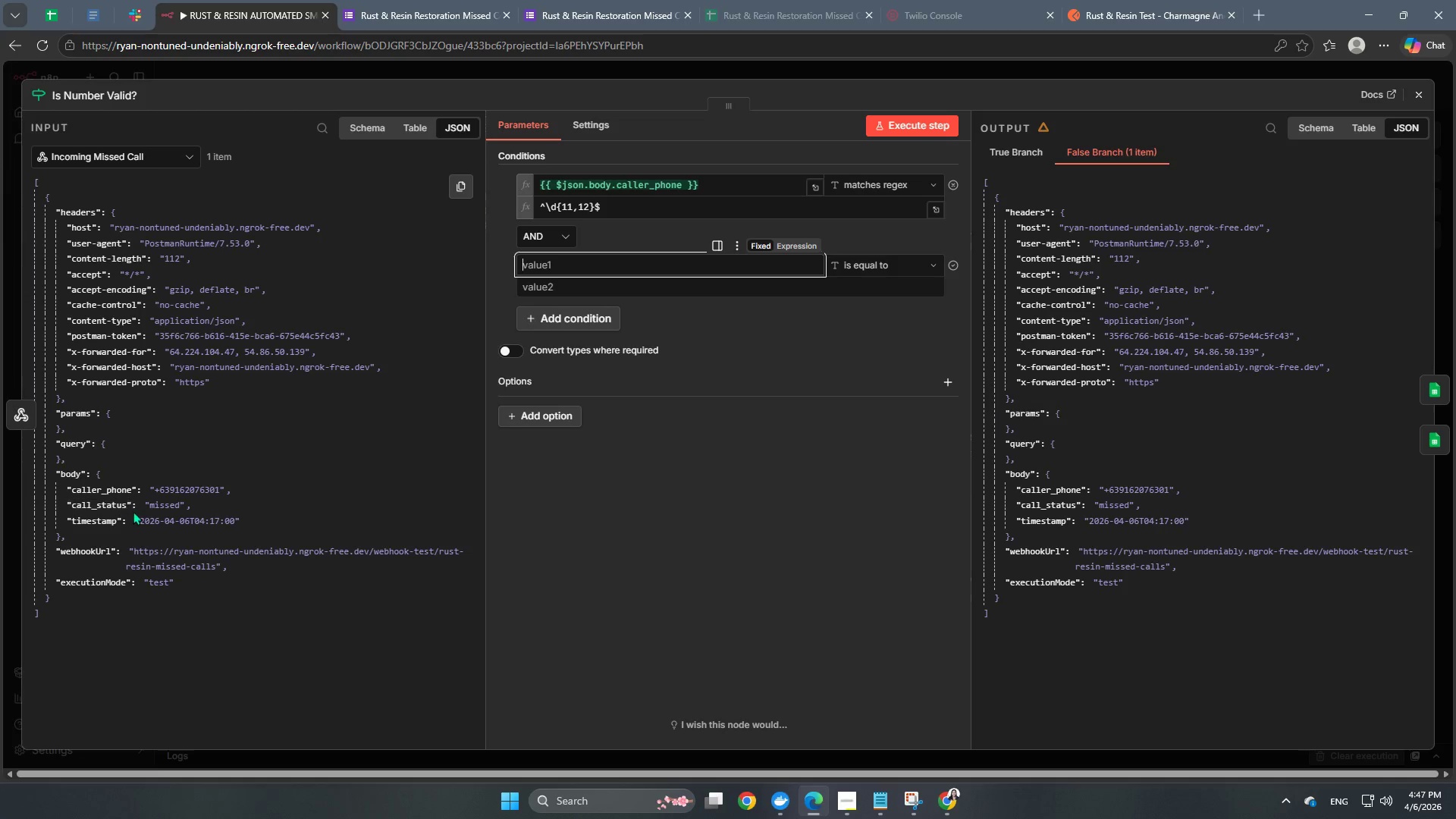 
wait(5.66)
 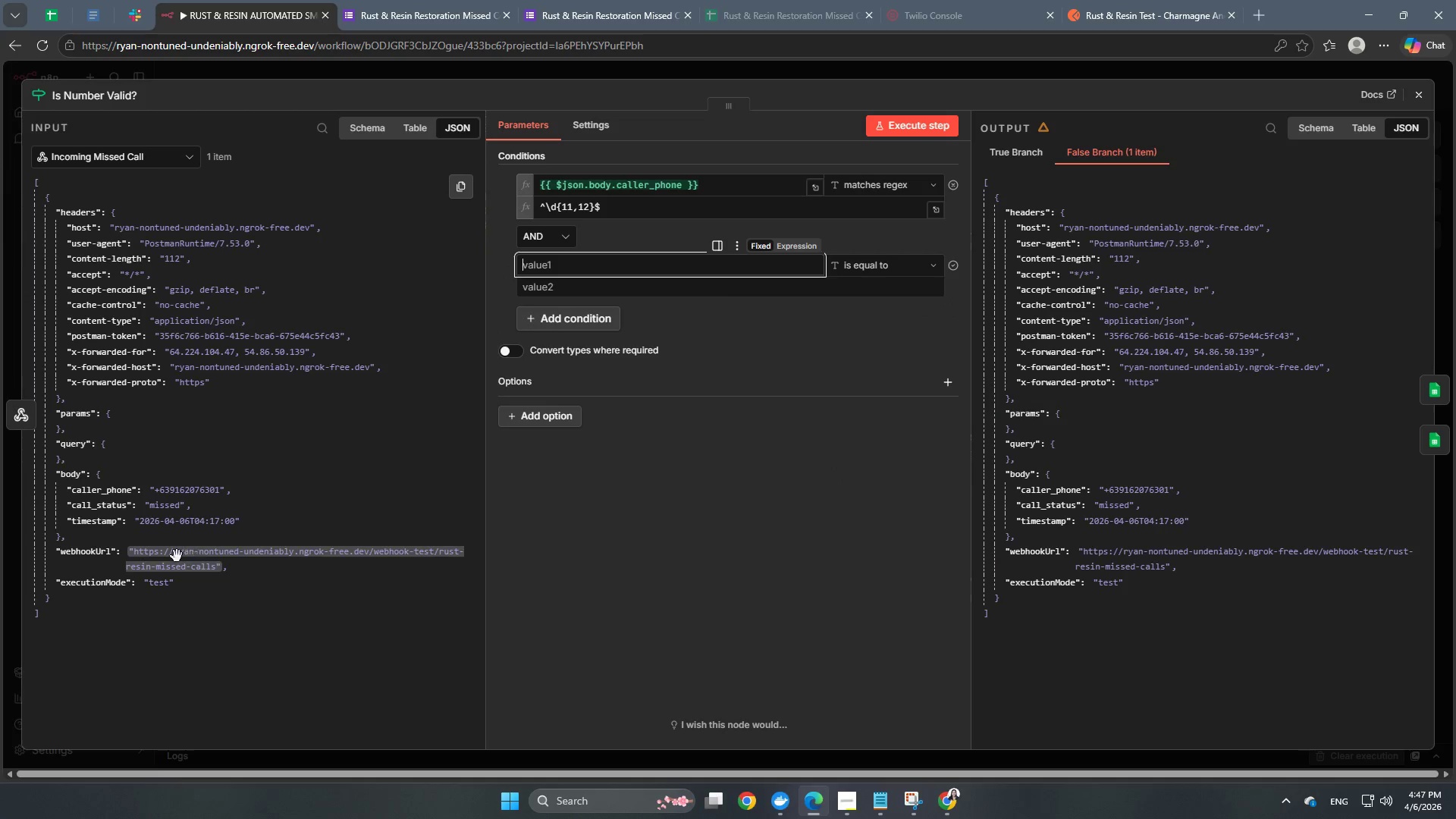 
left_click_drag(start_coordinate=[102, 495], to_coordinate=[283, 344])
 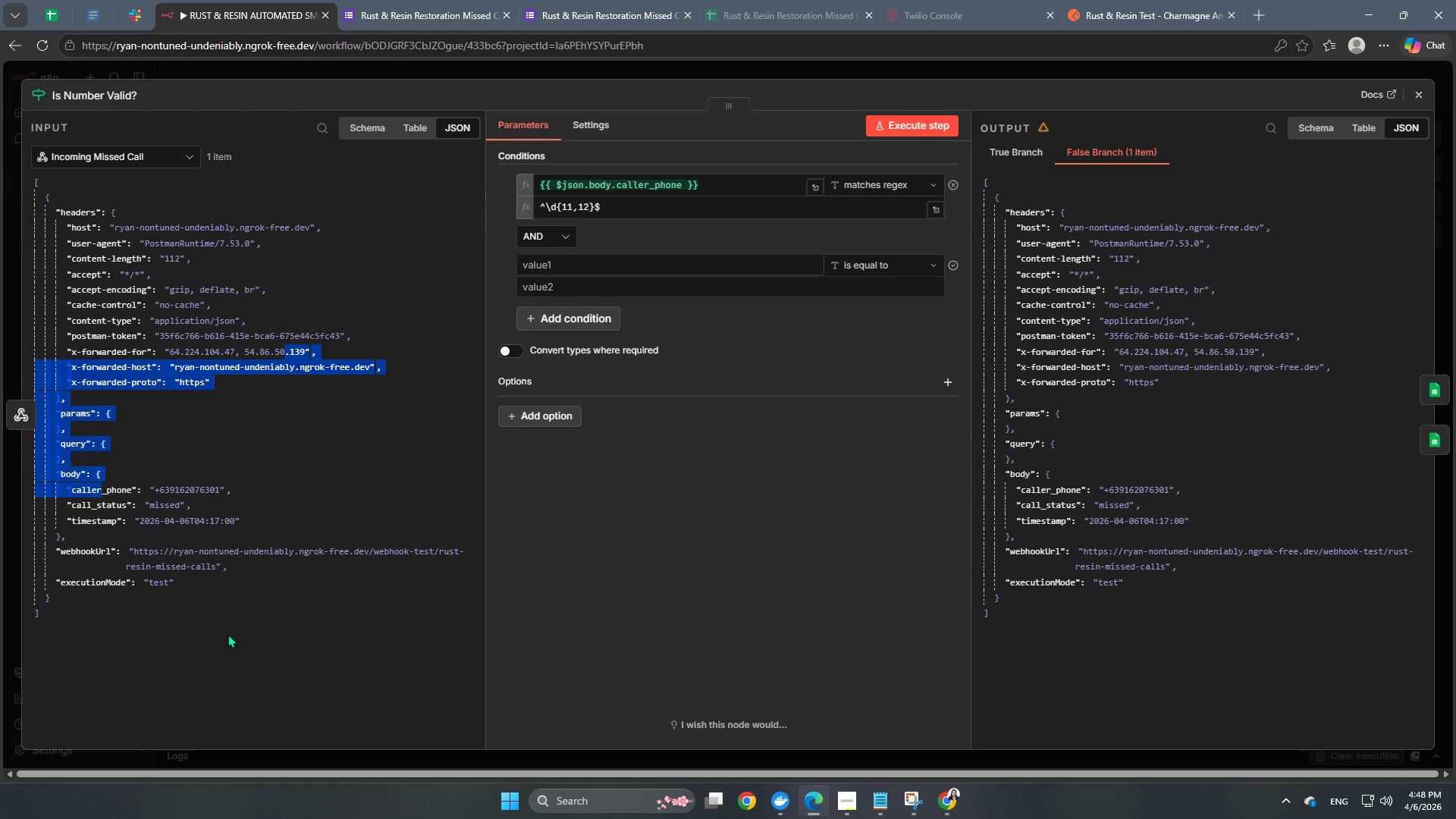 
left_click([231, 663])
 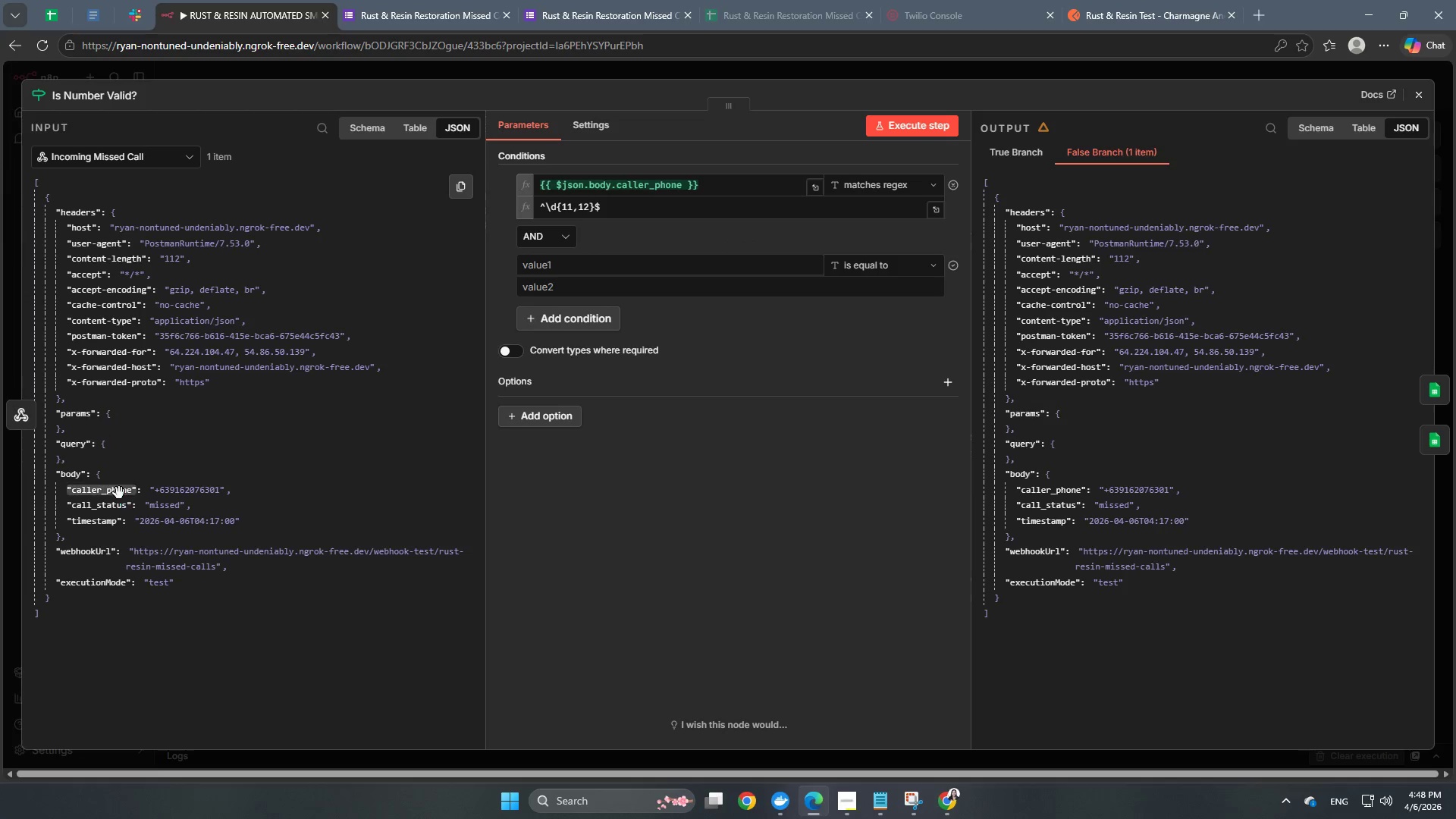 
left_click_drag(start_coordinate=[119, 493], to_coordinate=[579, 262])
 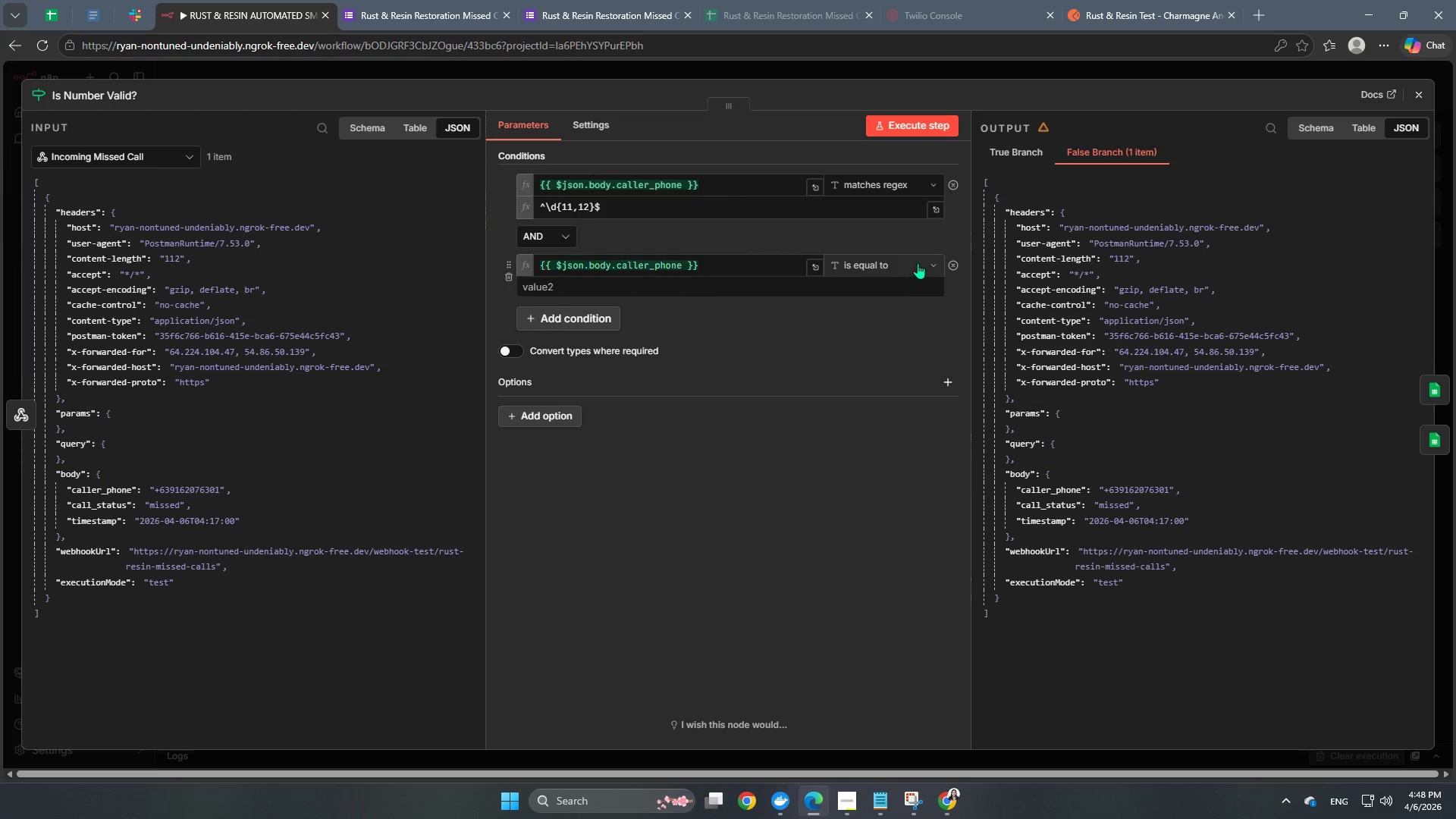 
left_click([918, 262])
 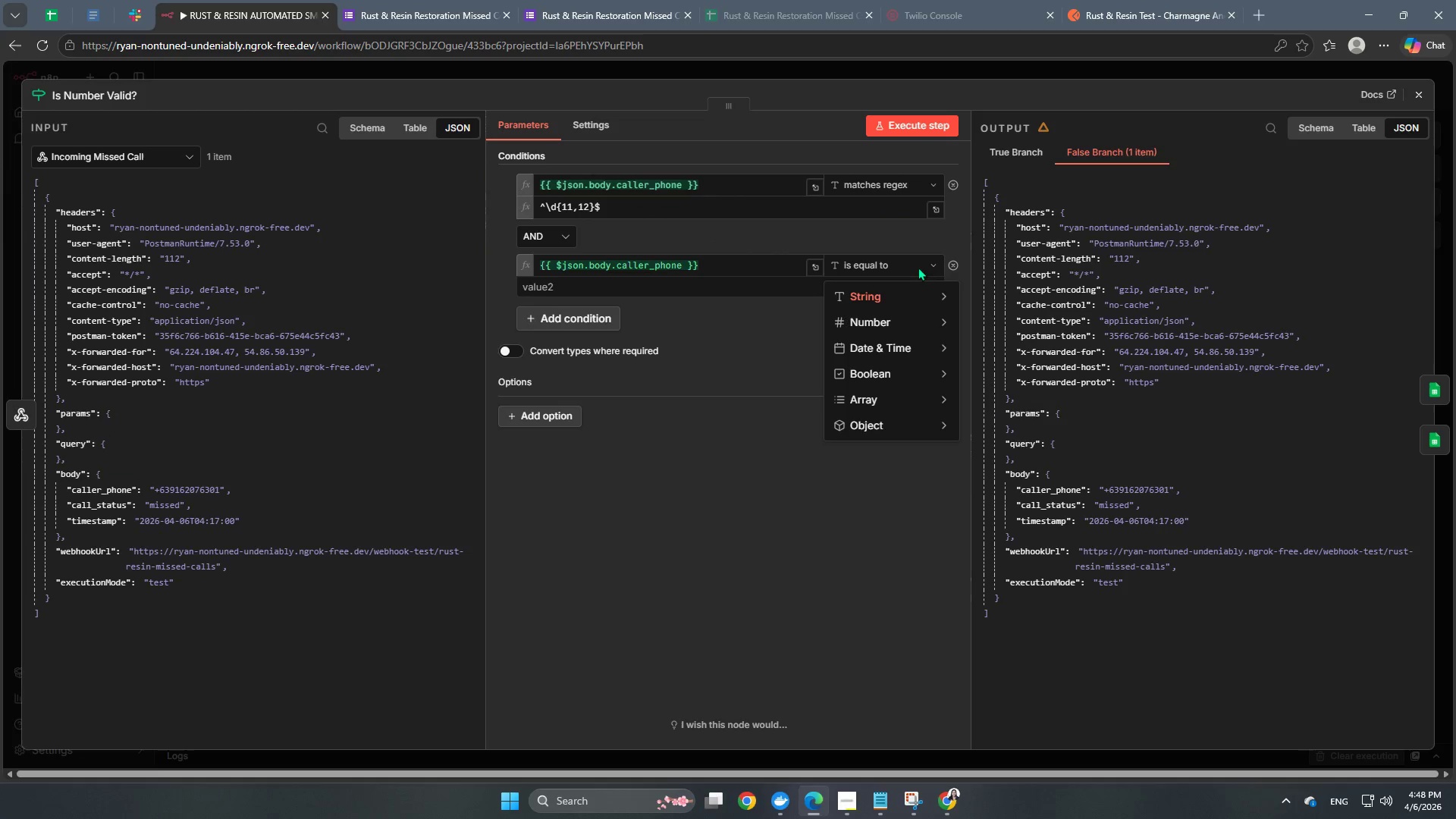 
mouse_move([941, 325])
 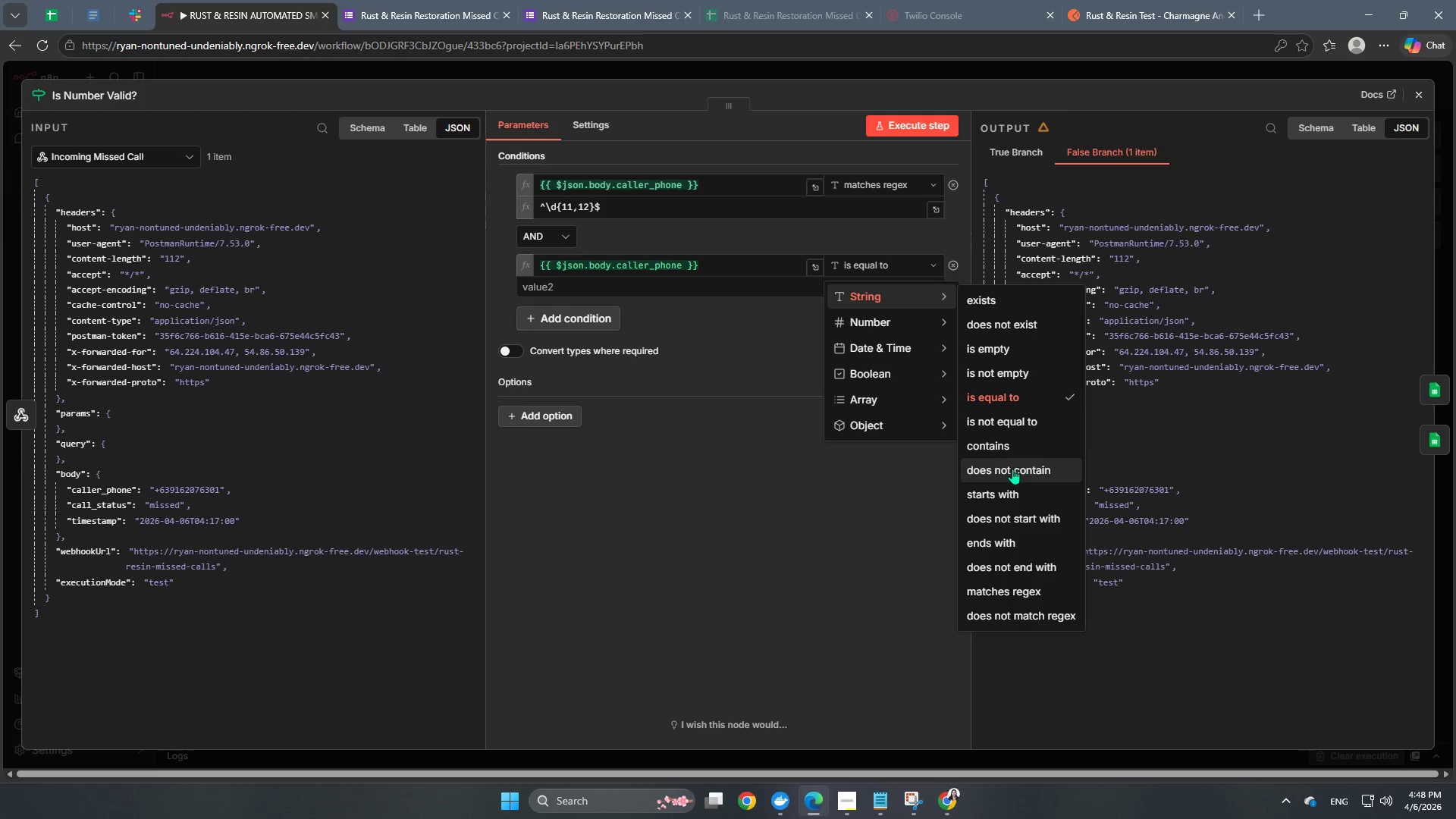 
left_click([1017, 441])
 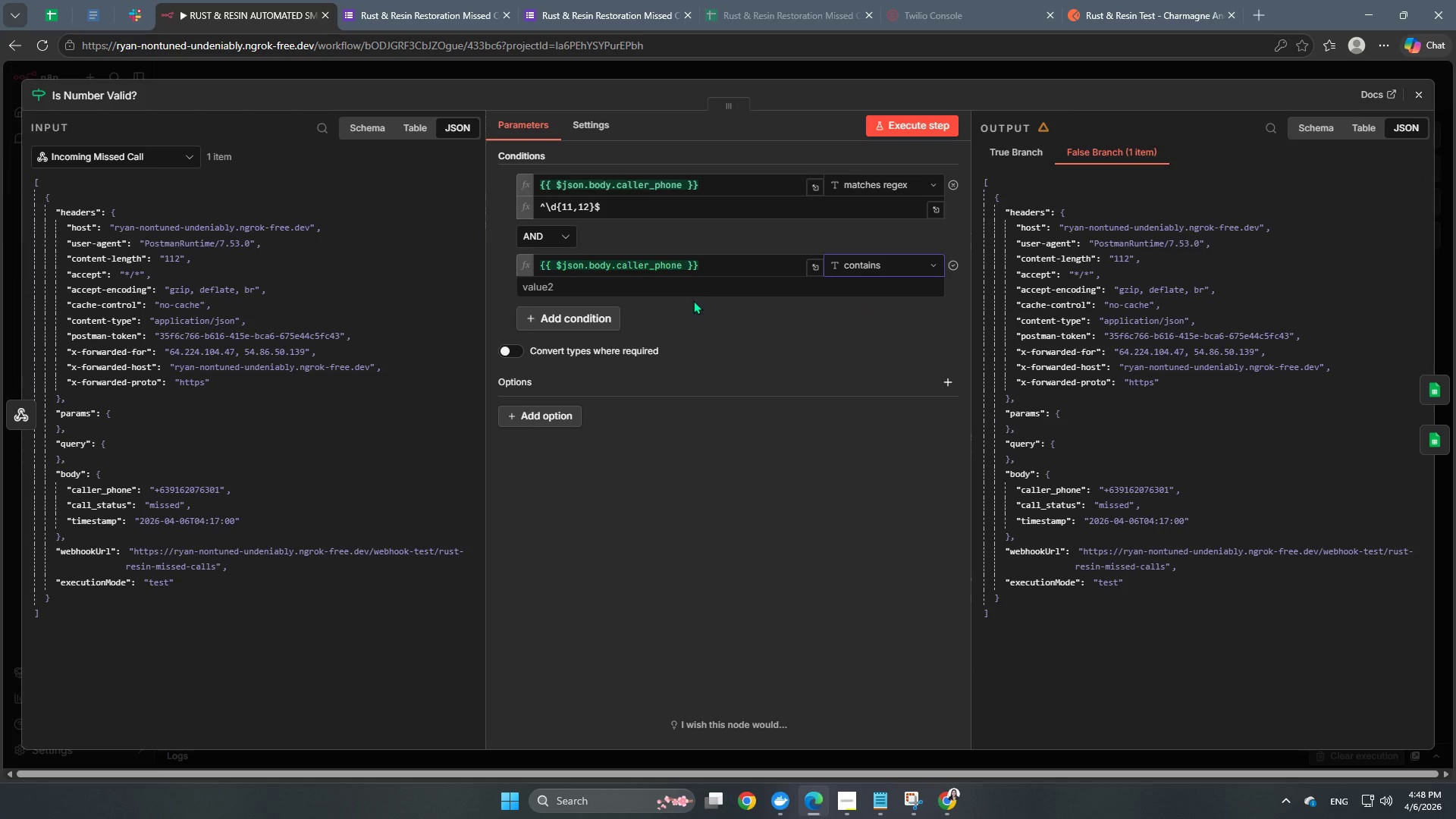 
left_click([693, 293])
 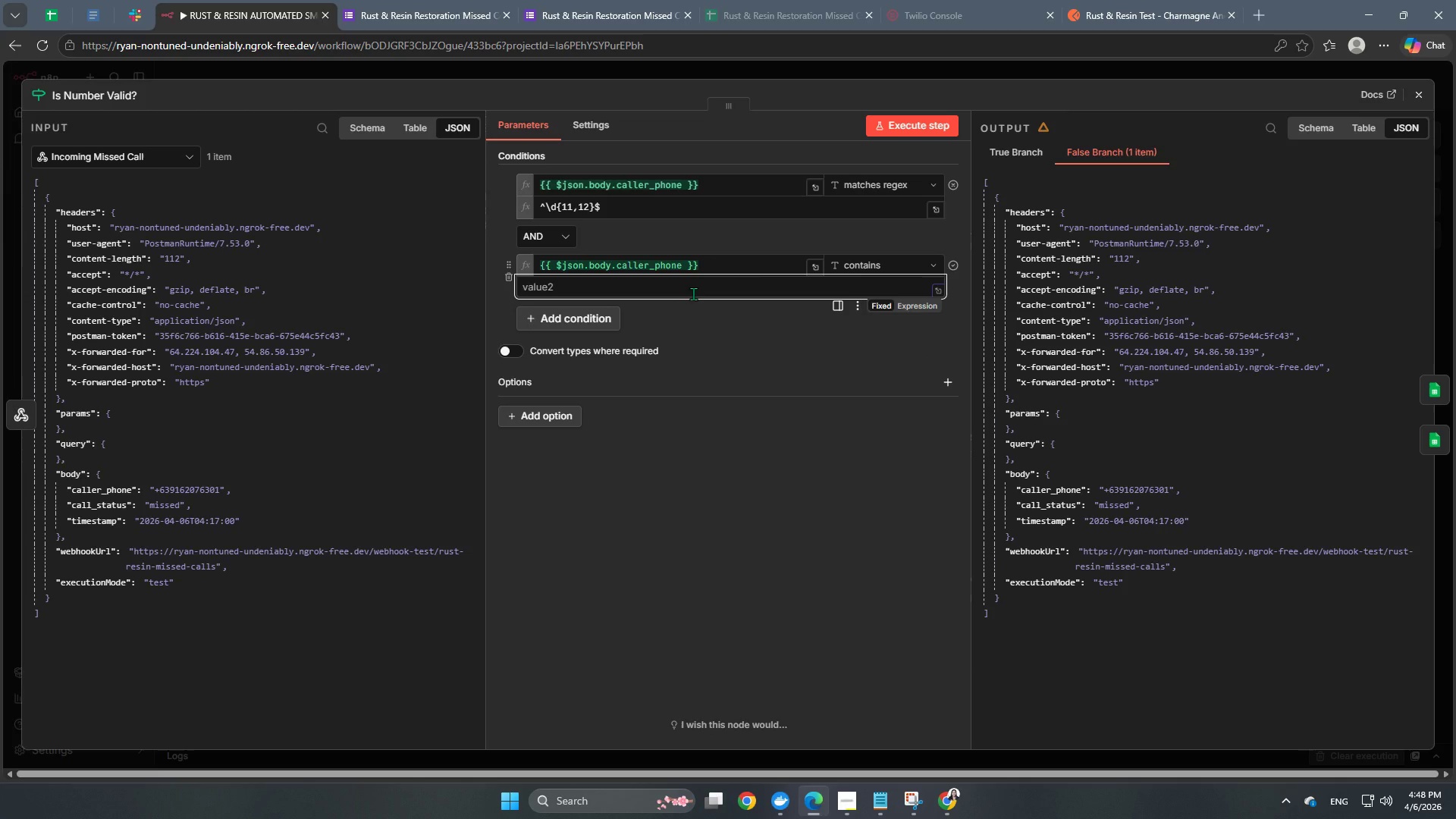 
key(NumpadAdd)
 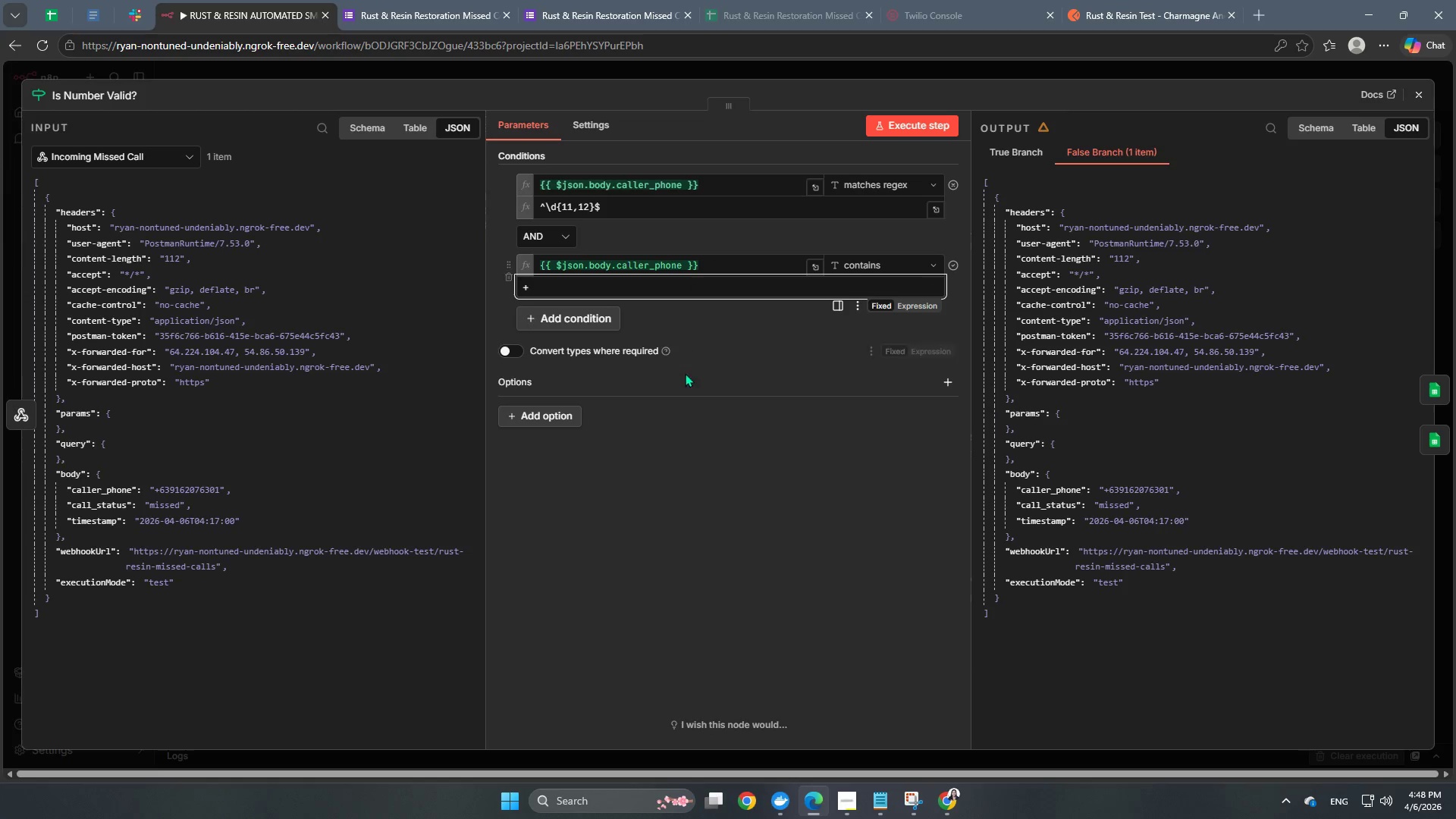 
left_click([707, 553])
 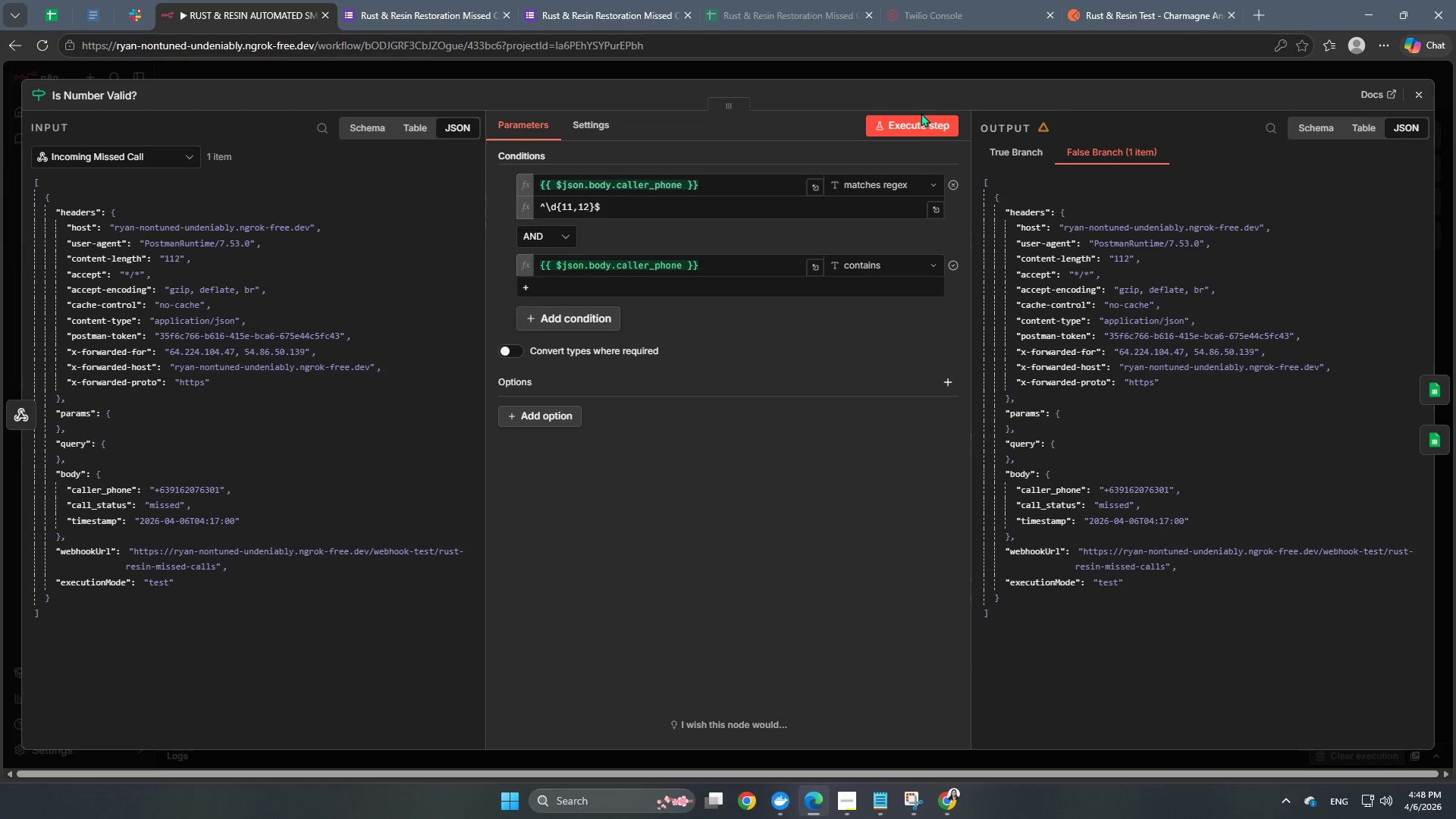 
left_click([918, 121])
 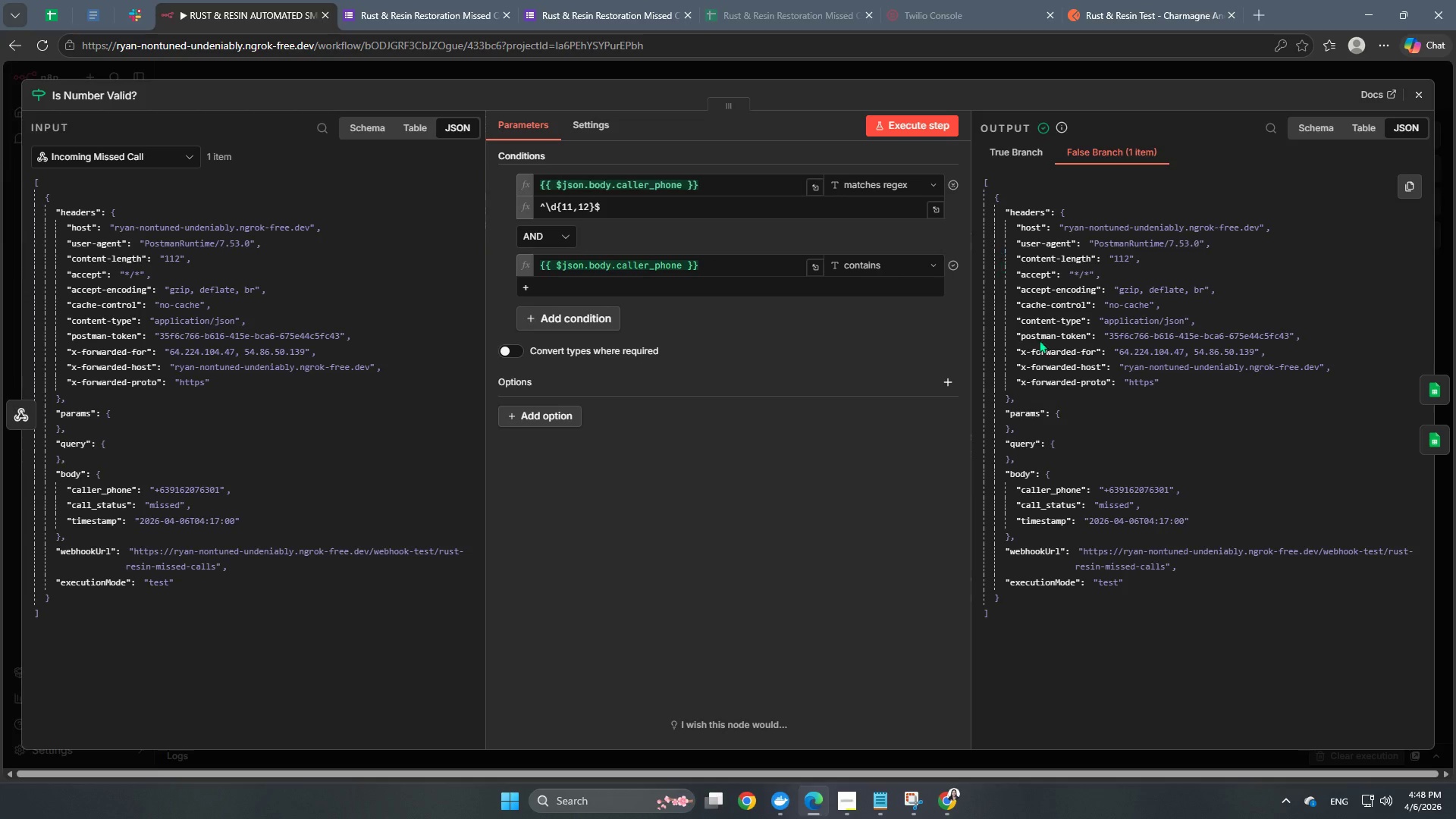 
wait(7.73)
 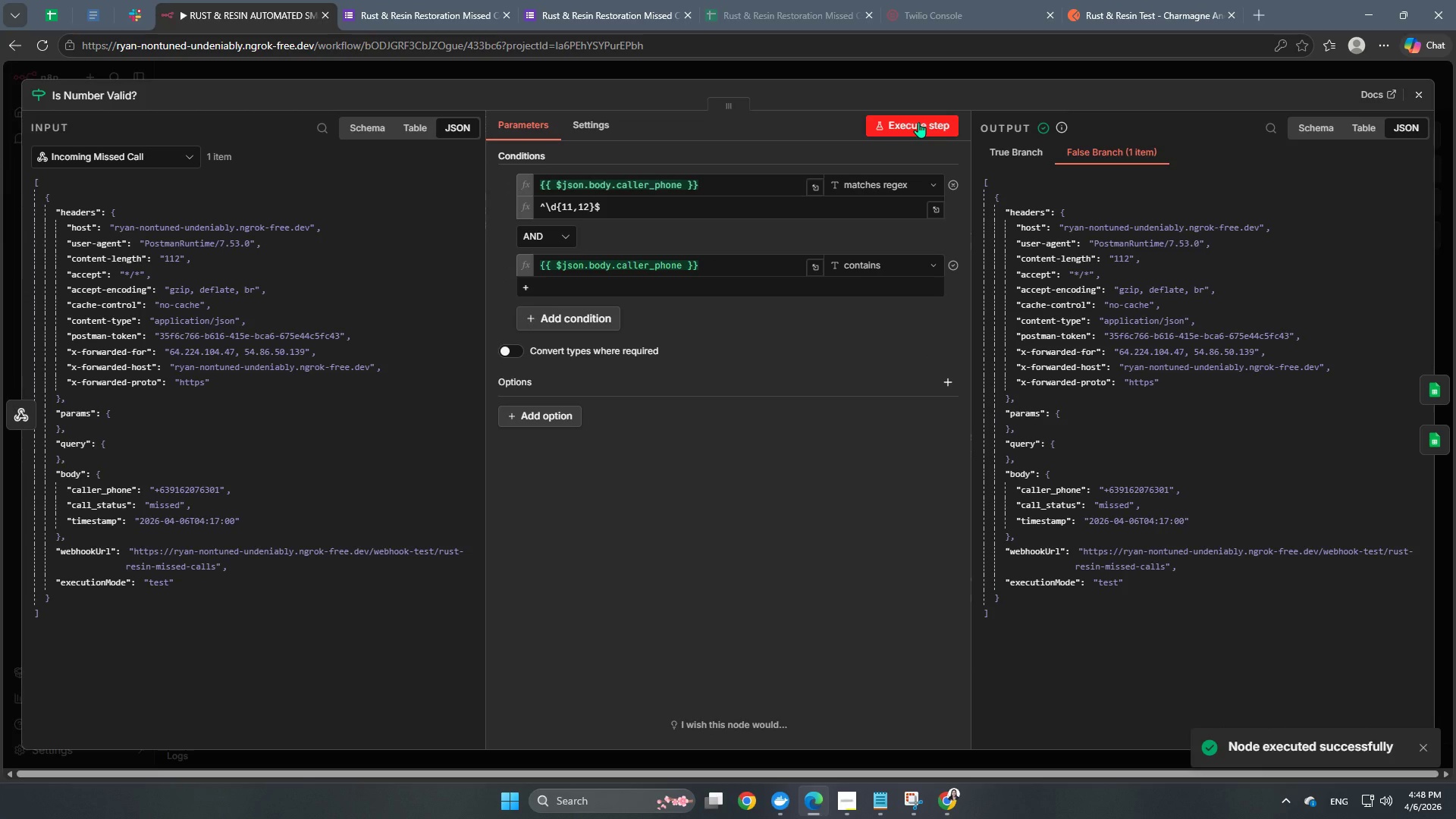 
left_click([588, 206])
 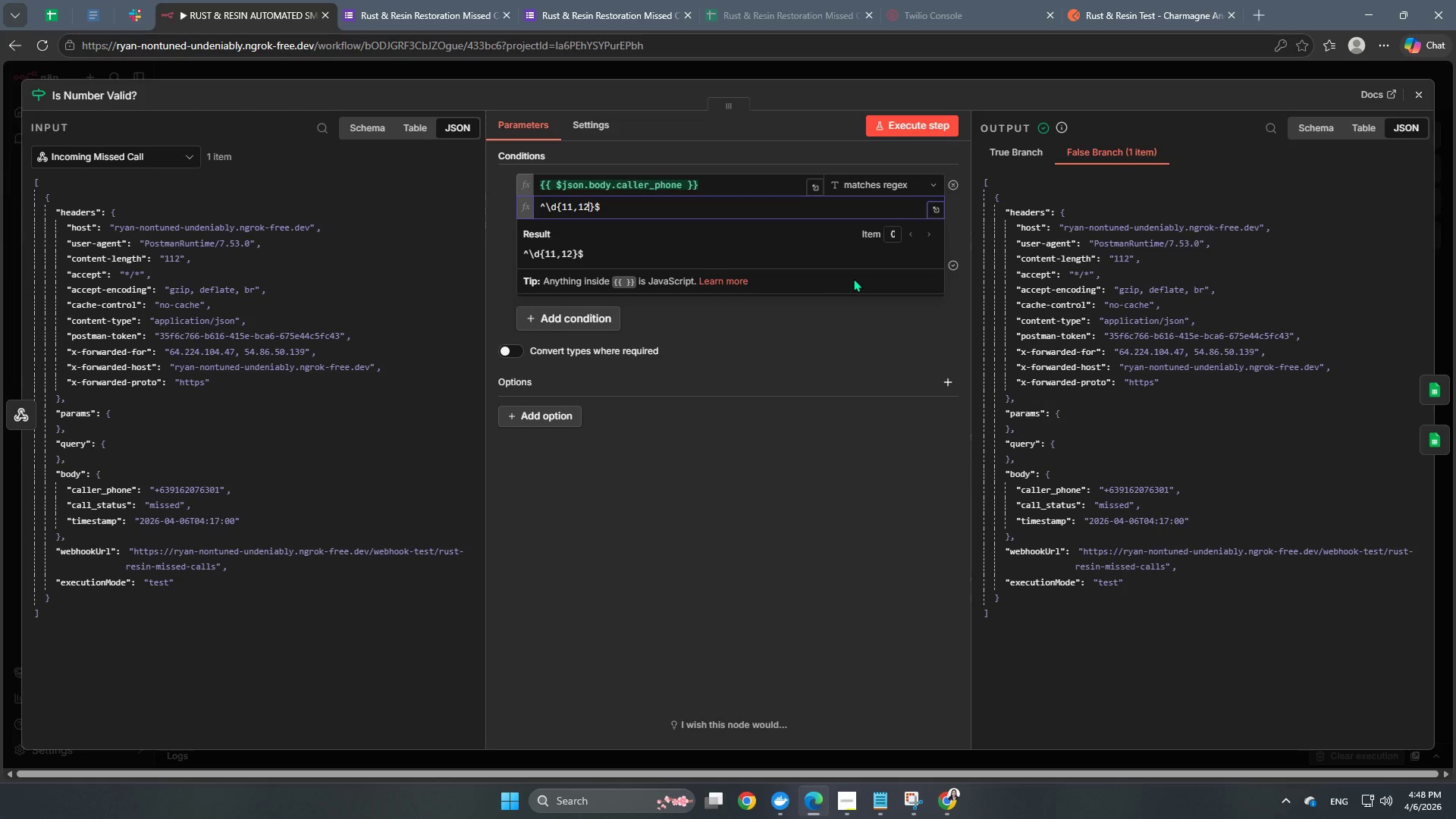 
key(Backspace)
 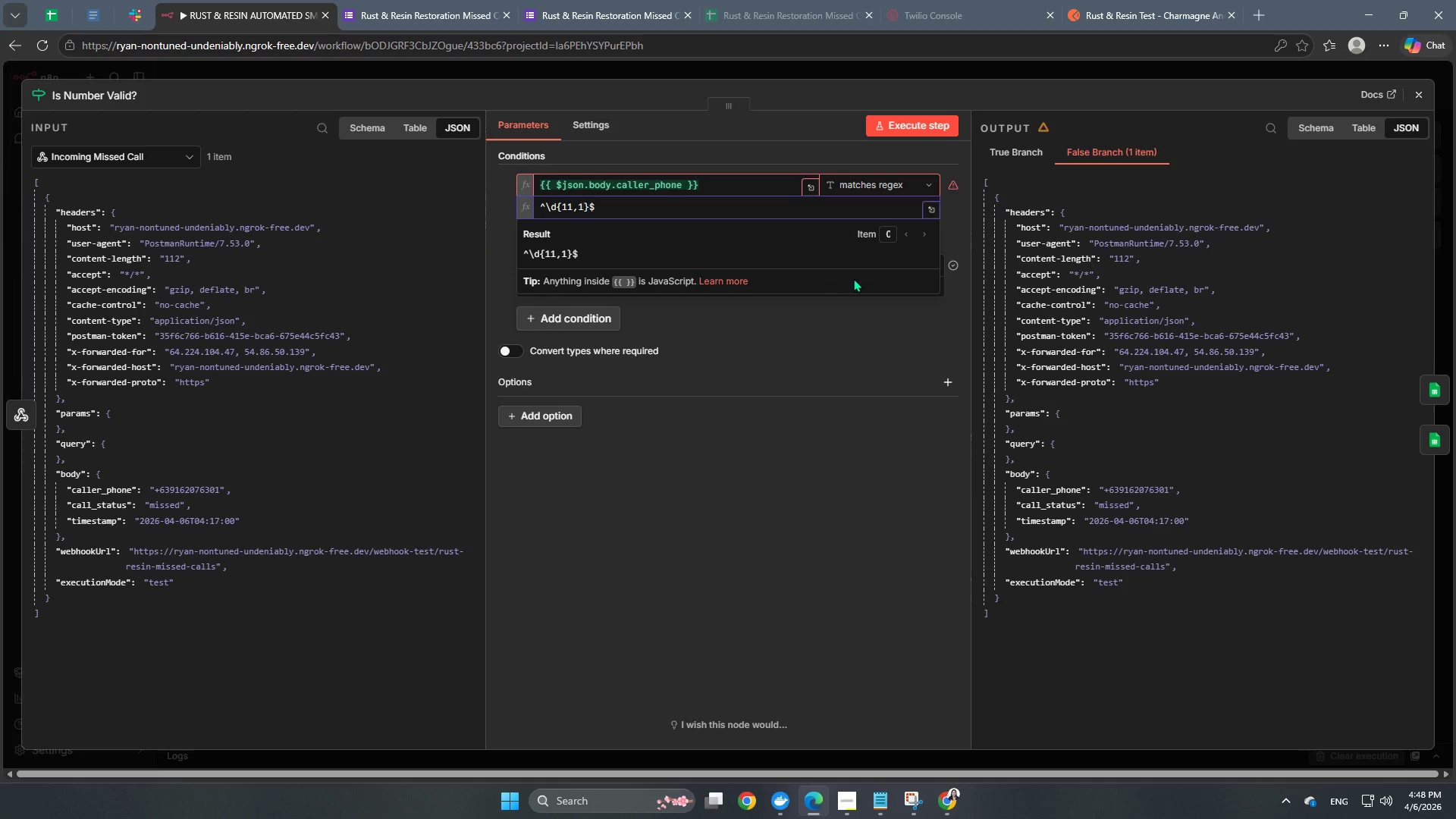 
key(Numpad3)
 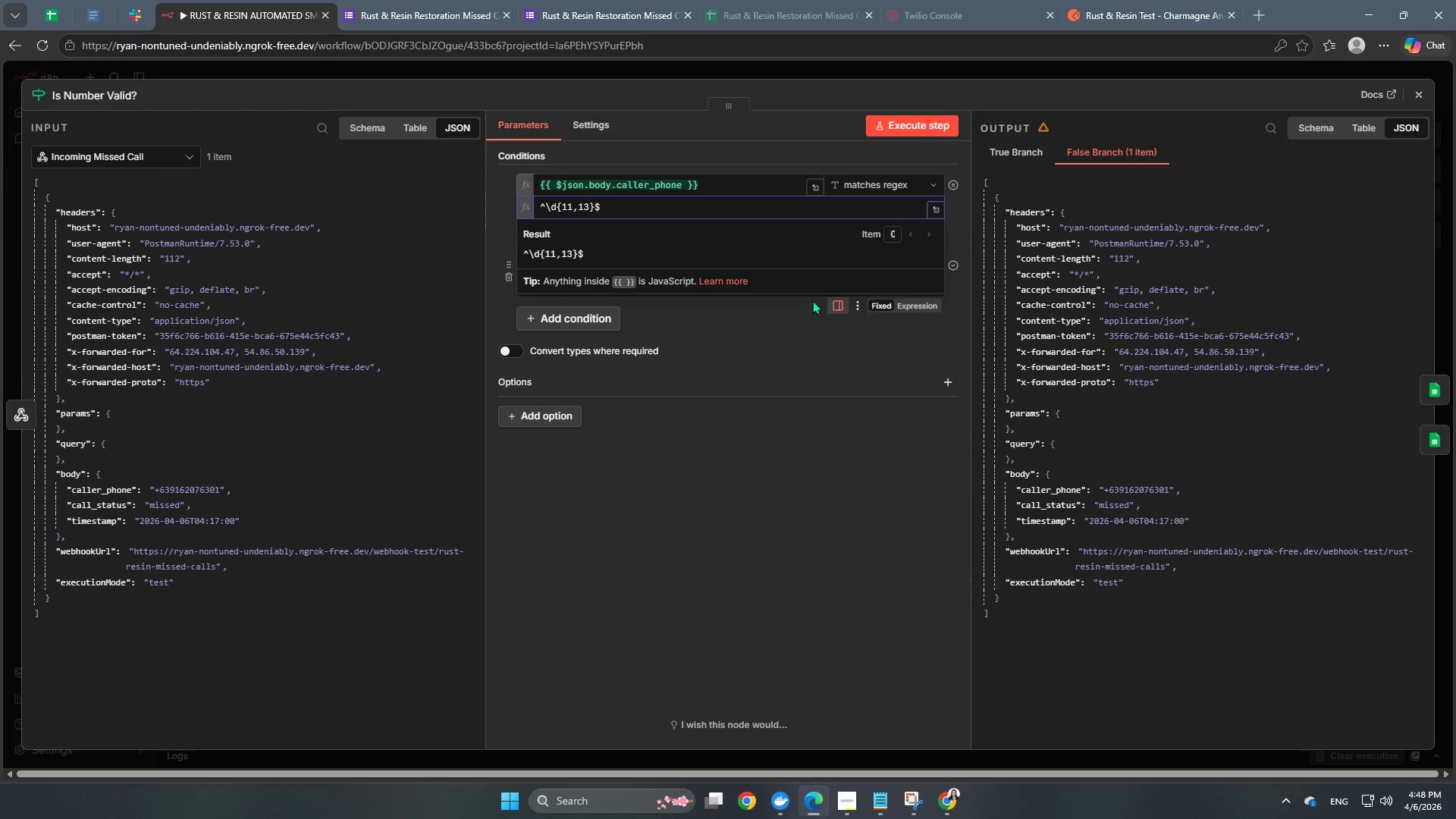 
left_click([751, 511])
 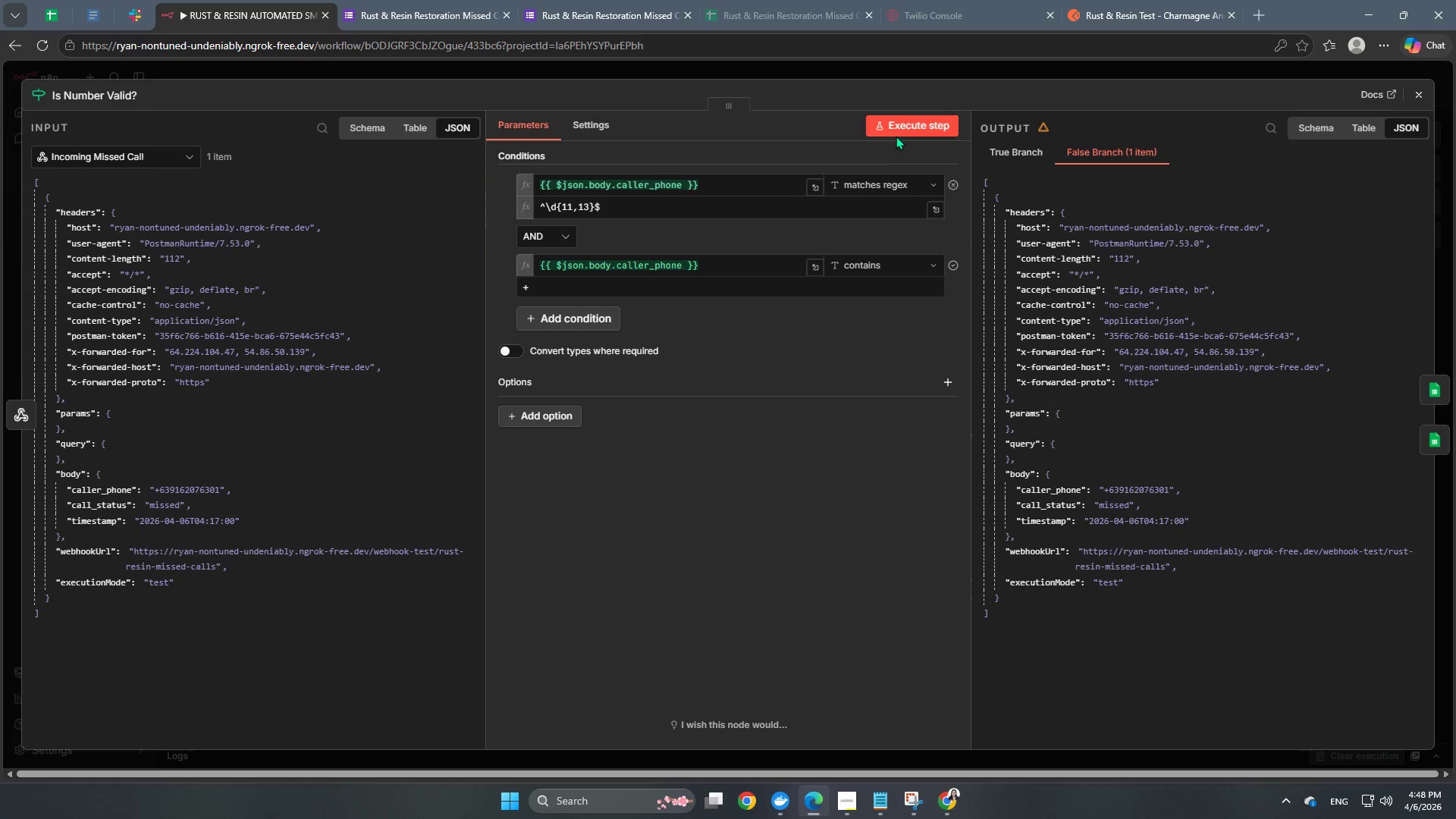 
left_click([905, 126])
 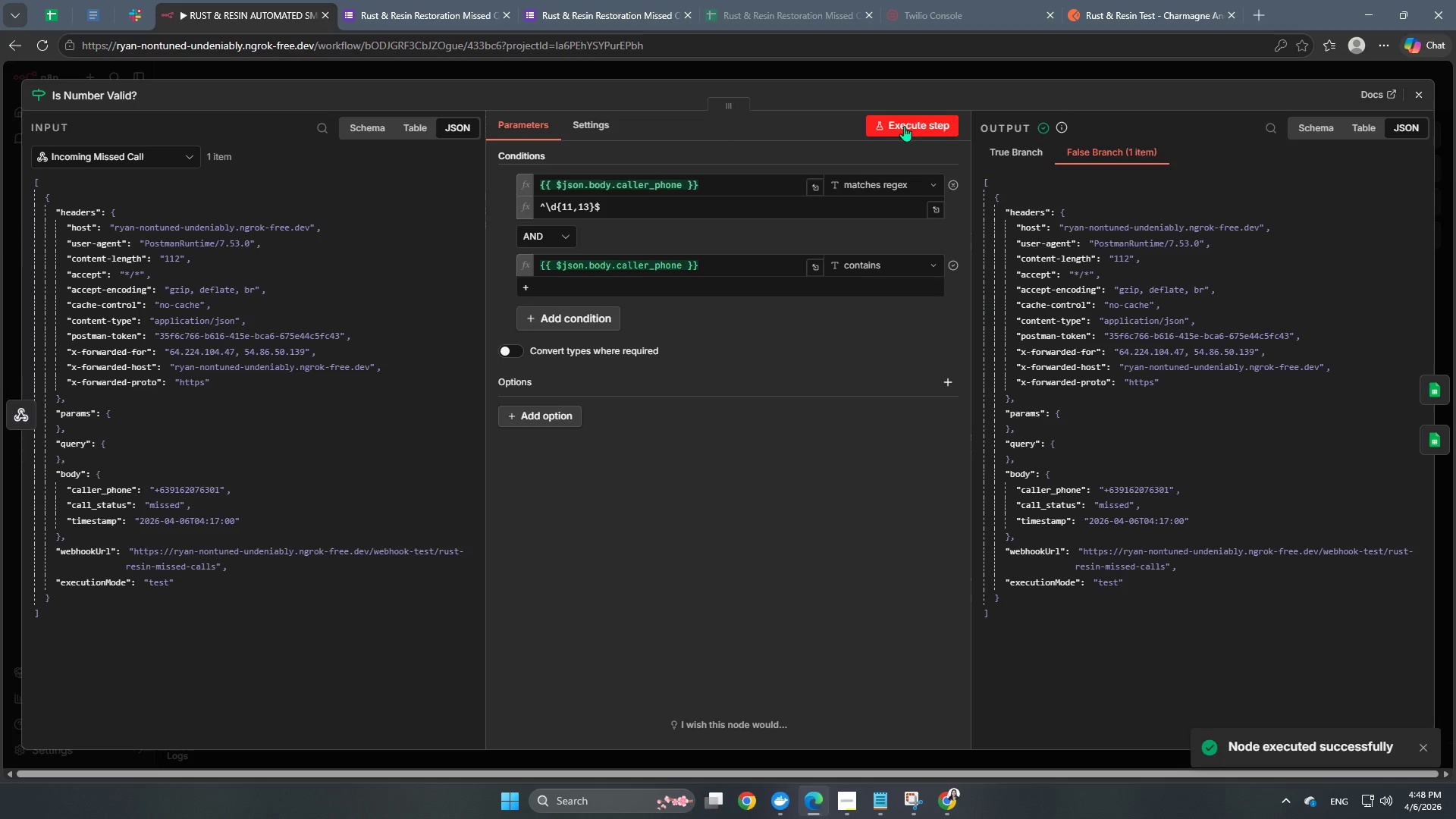 
left_click([701, 82])
 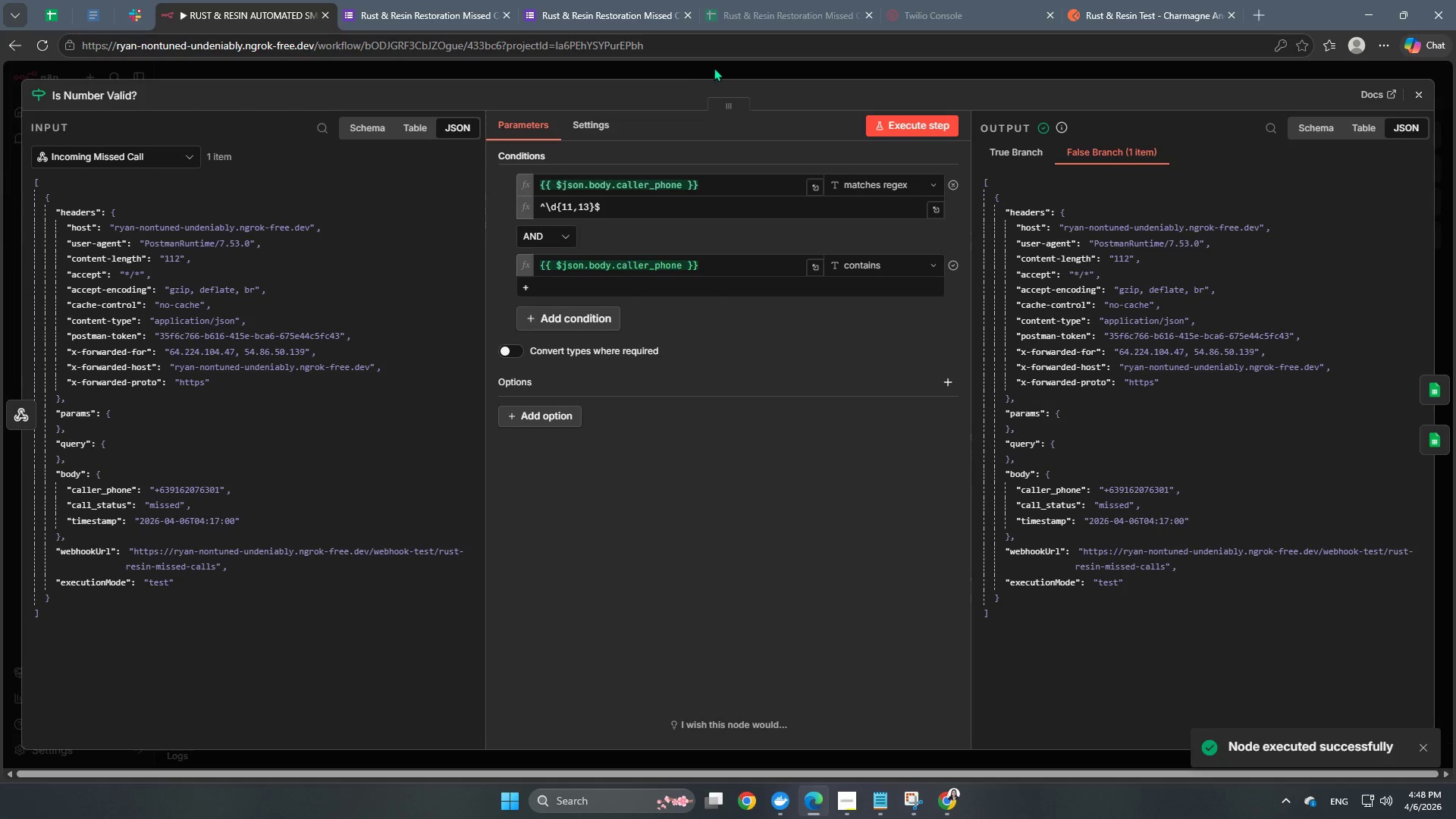 
left_click([714, 67])
 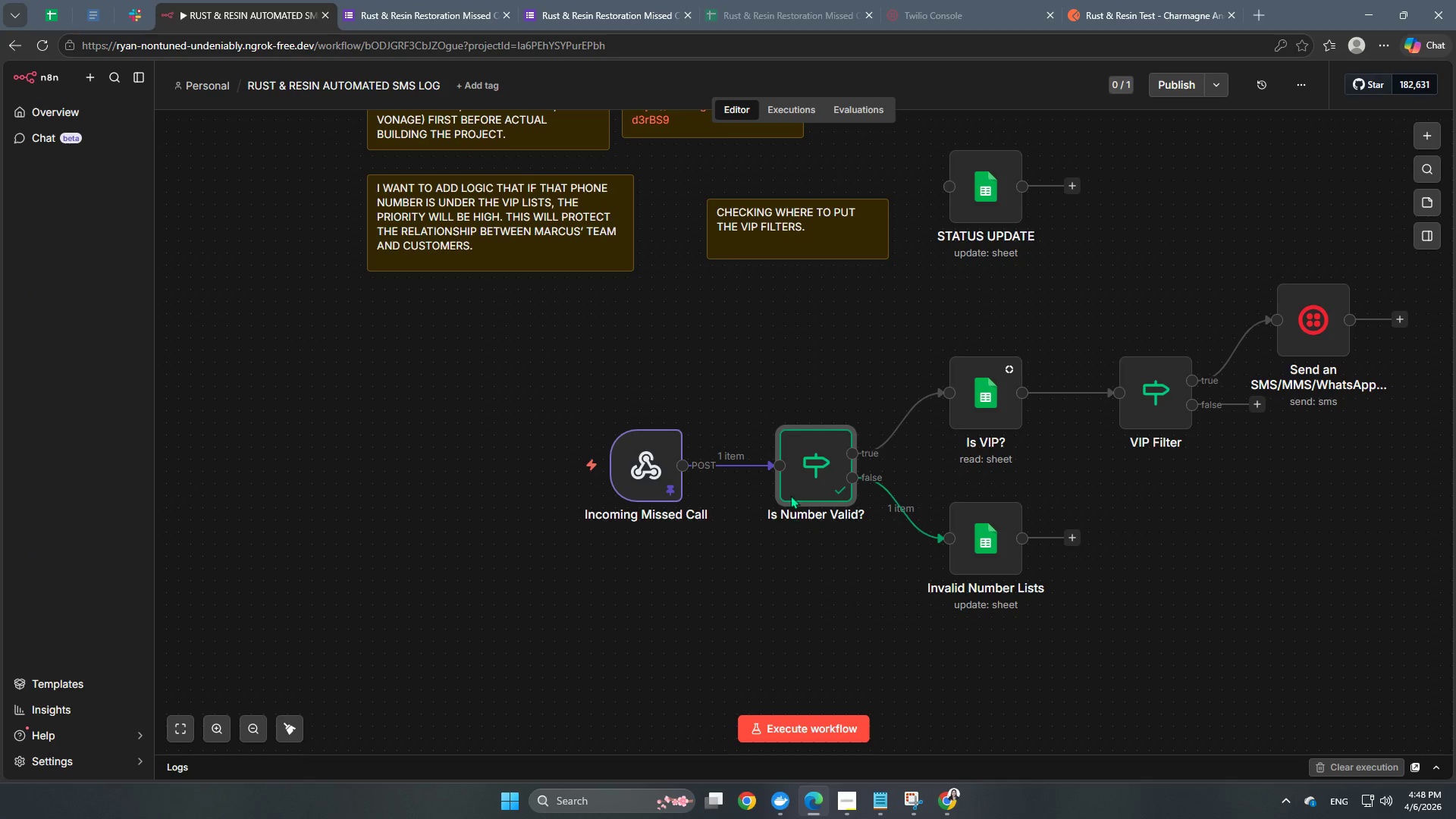 
double_click([809, 469])
 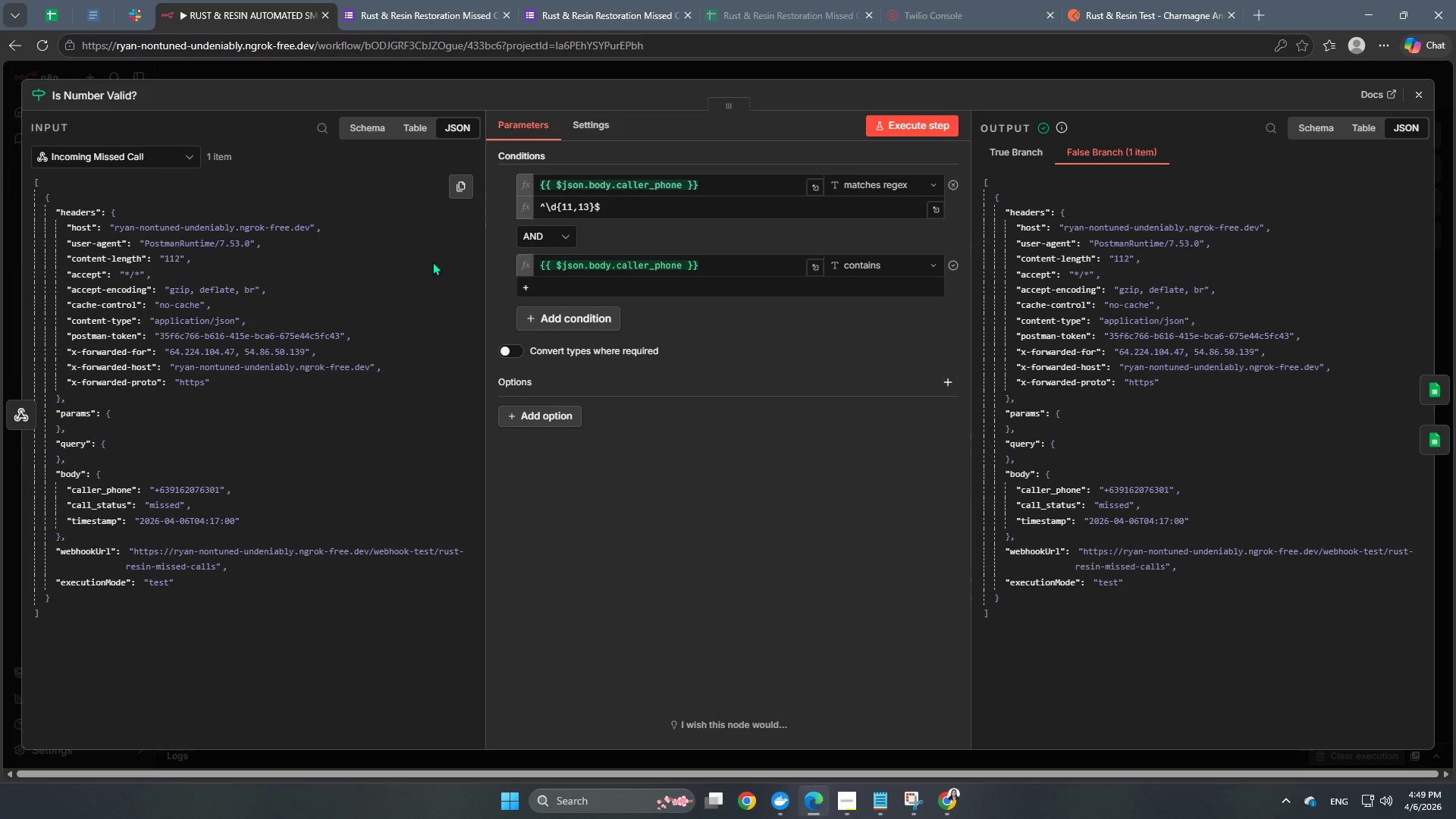 
wait(54.77)
 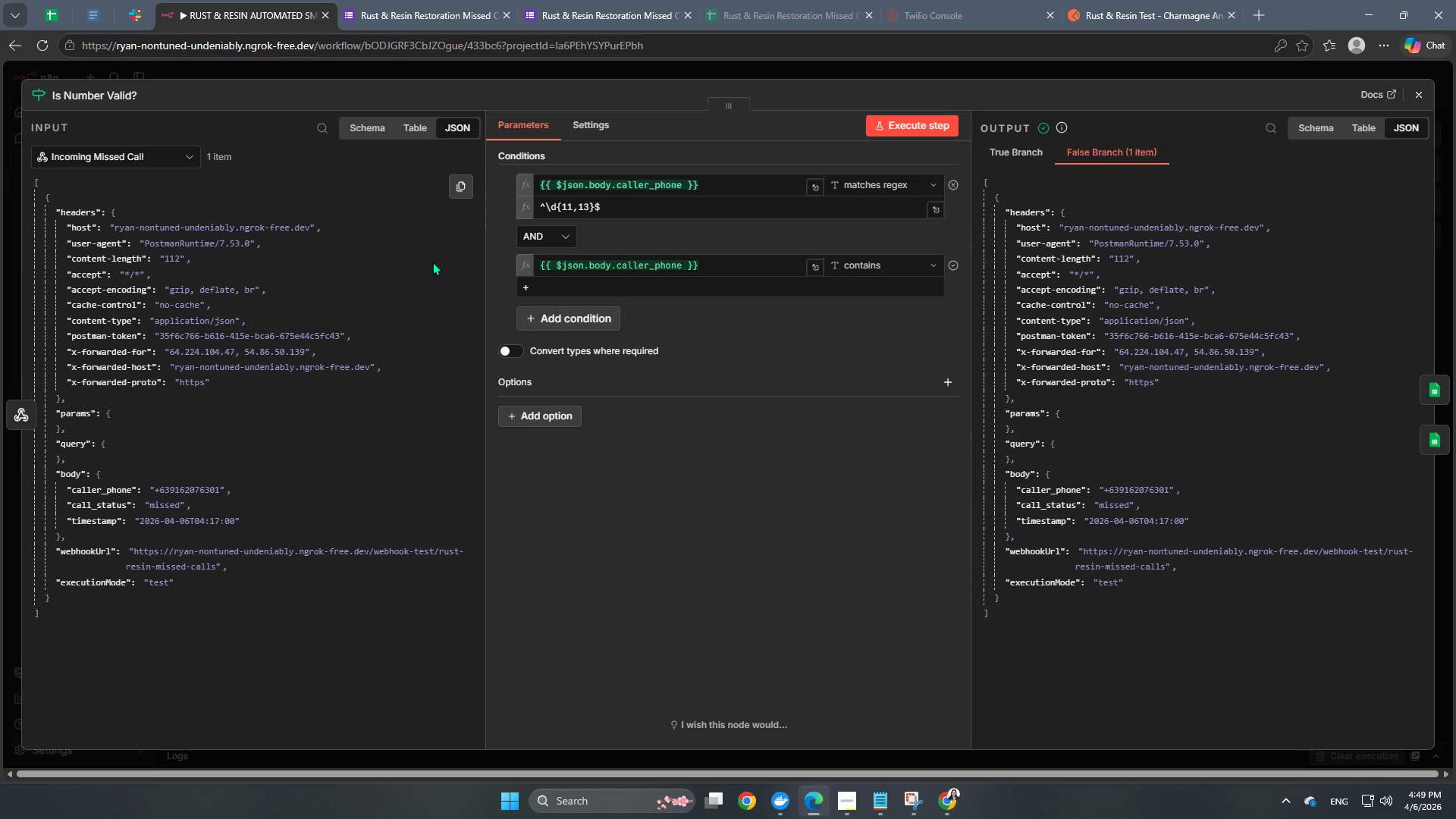 
left_click([849, 73])
 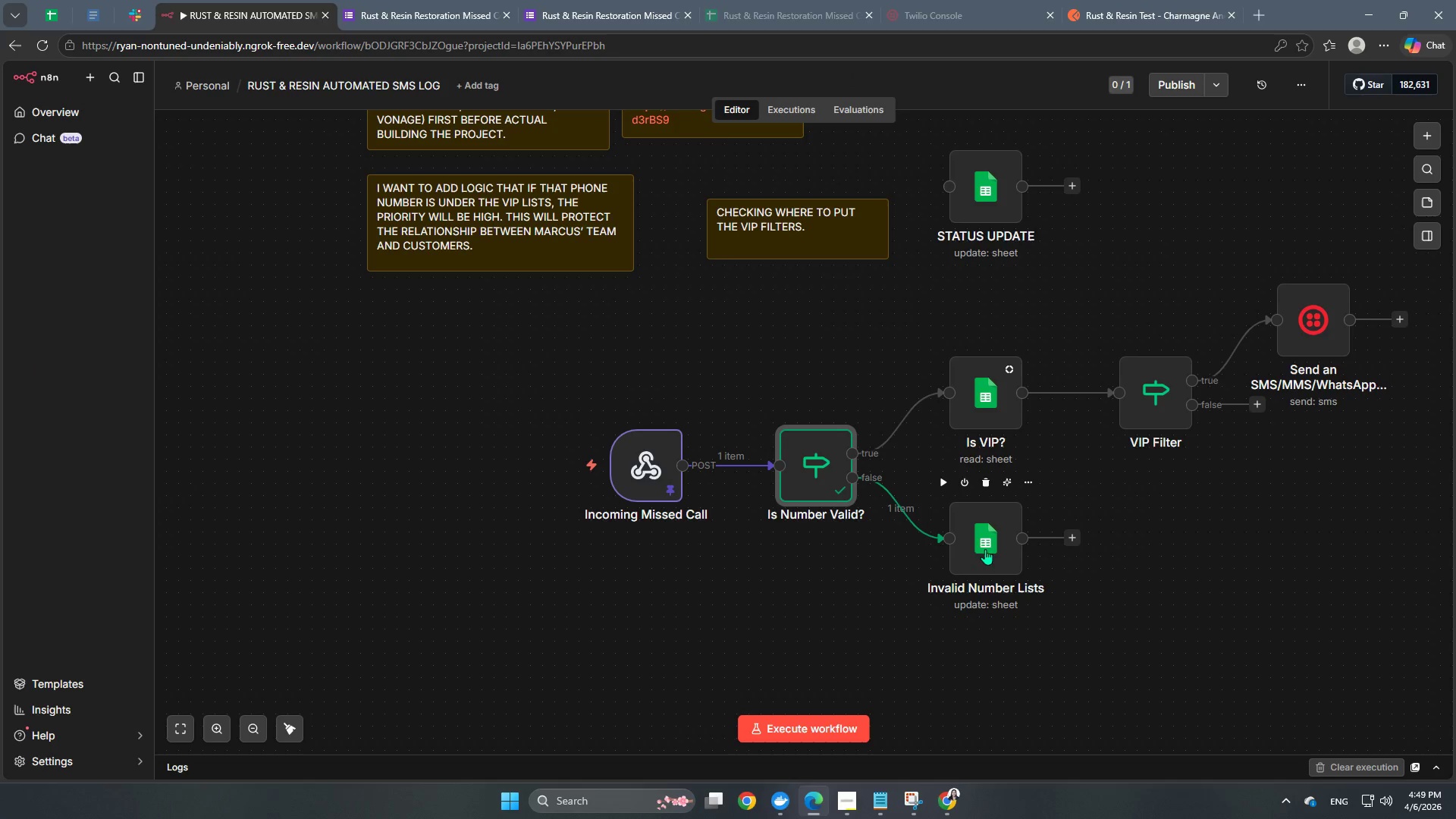 
double_click([976, 548])
 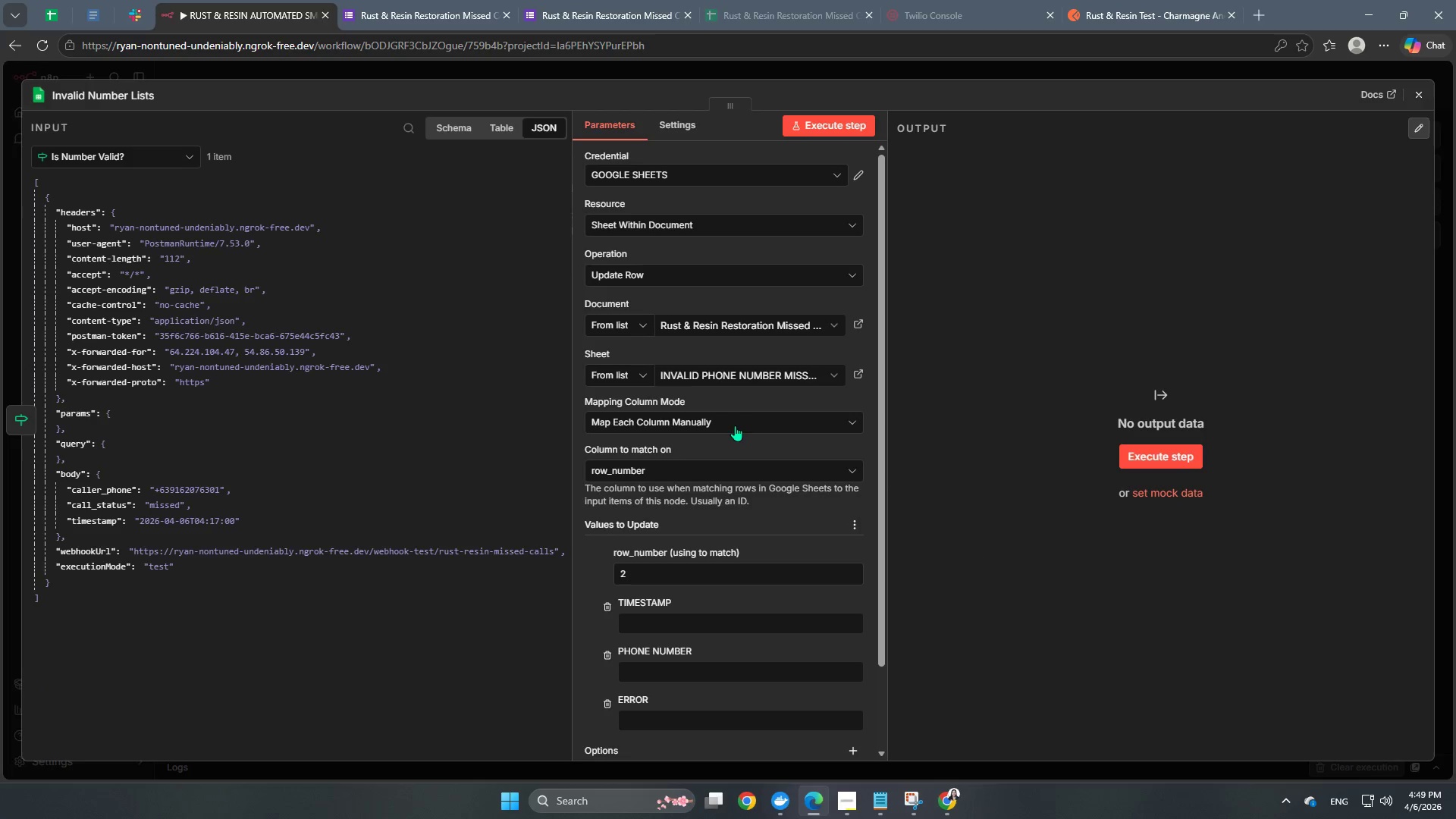 
scroll: coordinate [694, 541], scroll_direction: down, amount: 3.0
 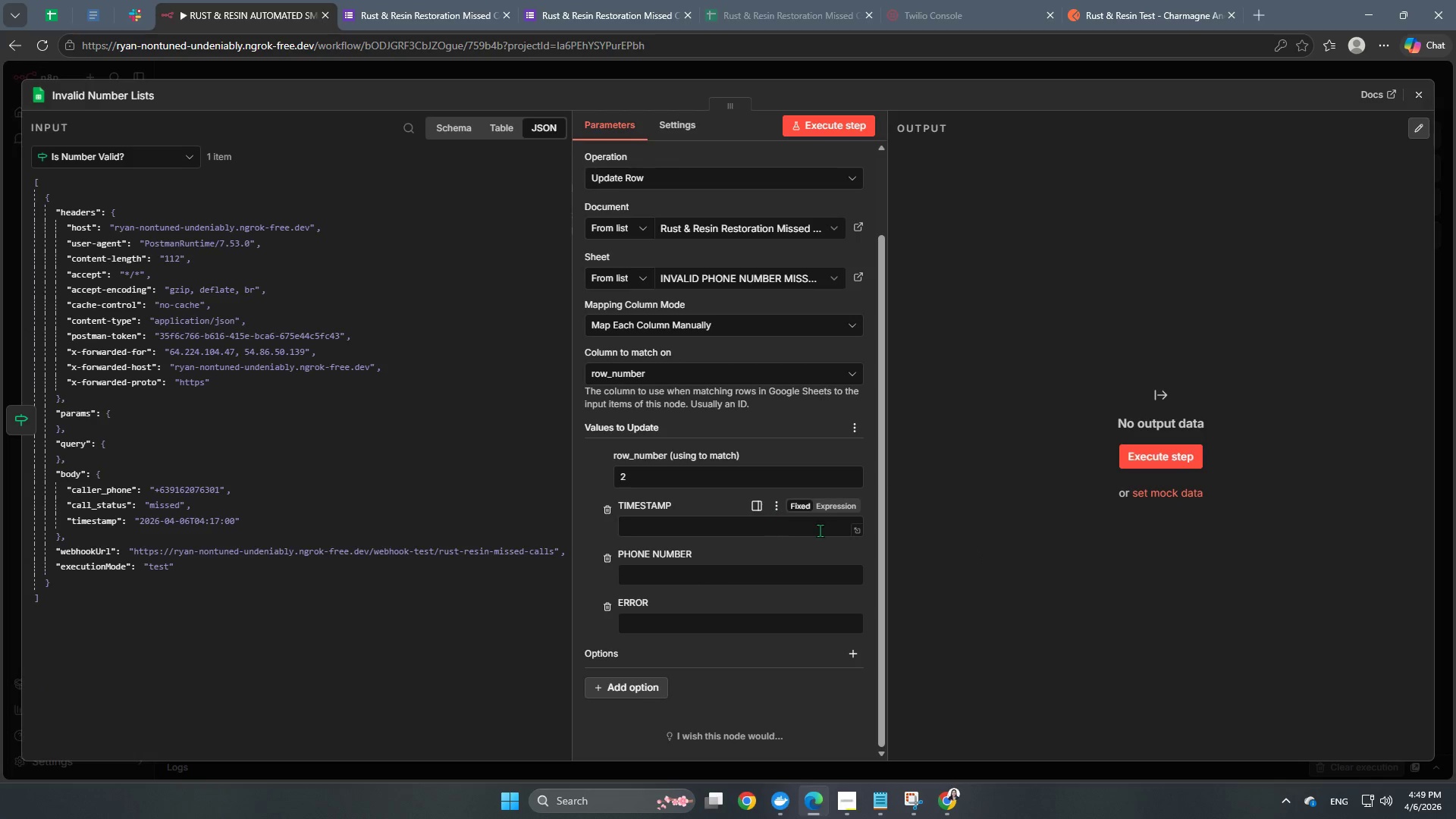 
left_click([831, 509])
 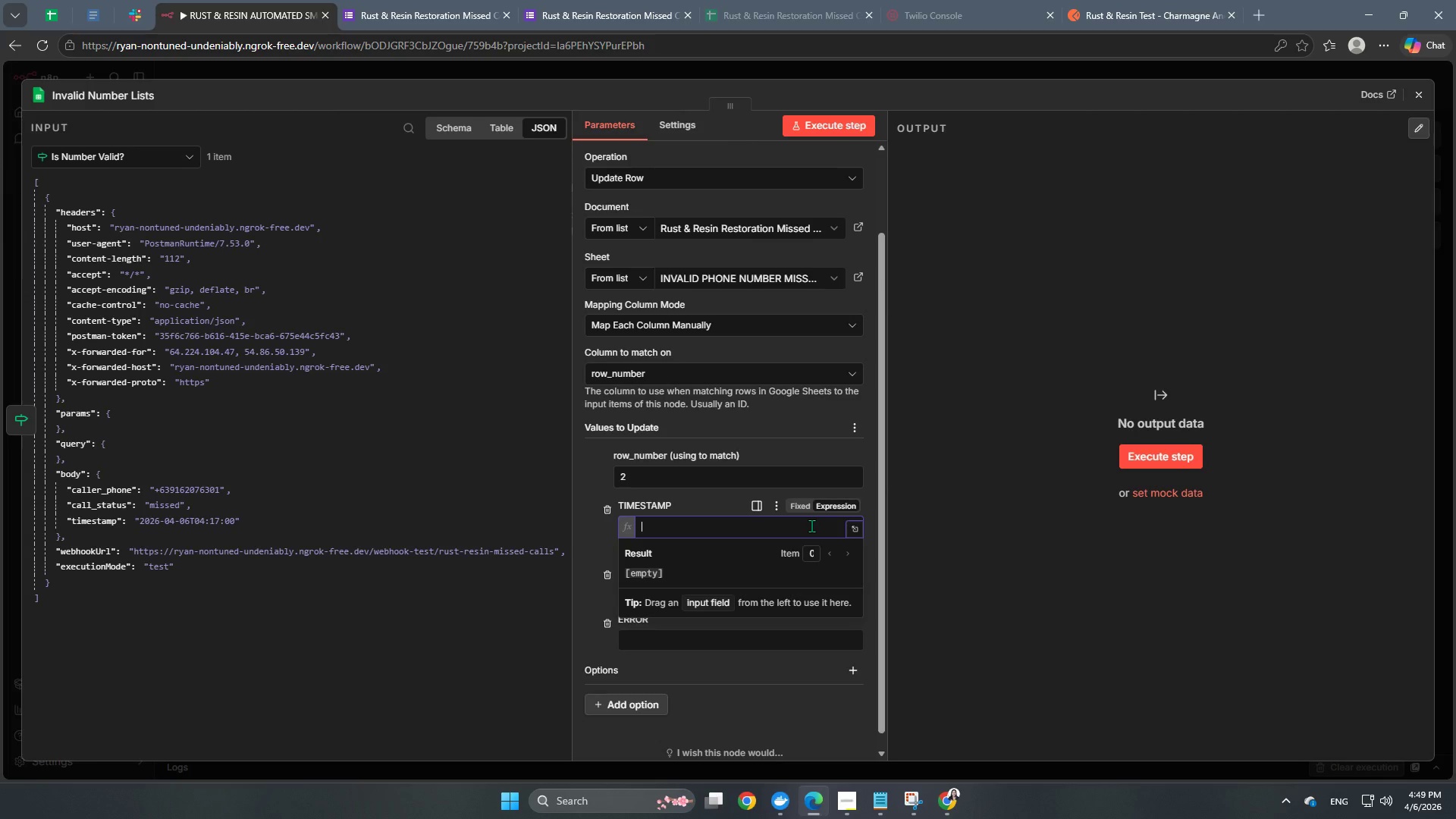 
key(Shift+BracketLeft)
 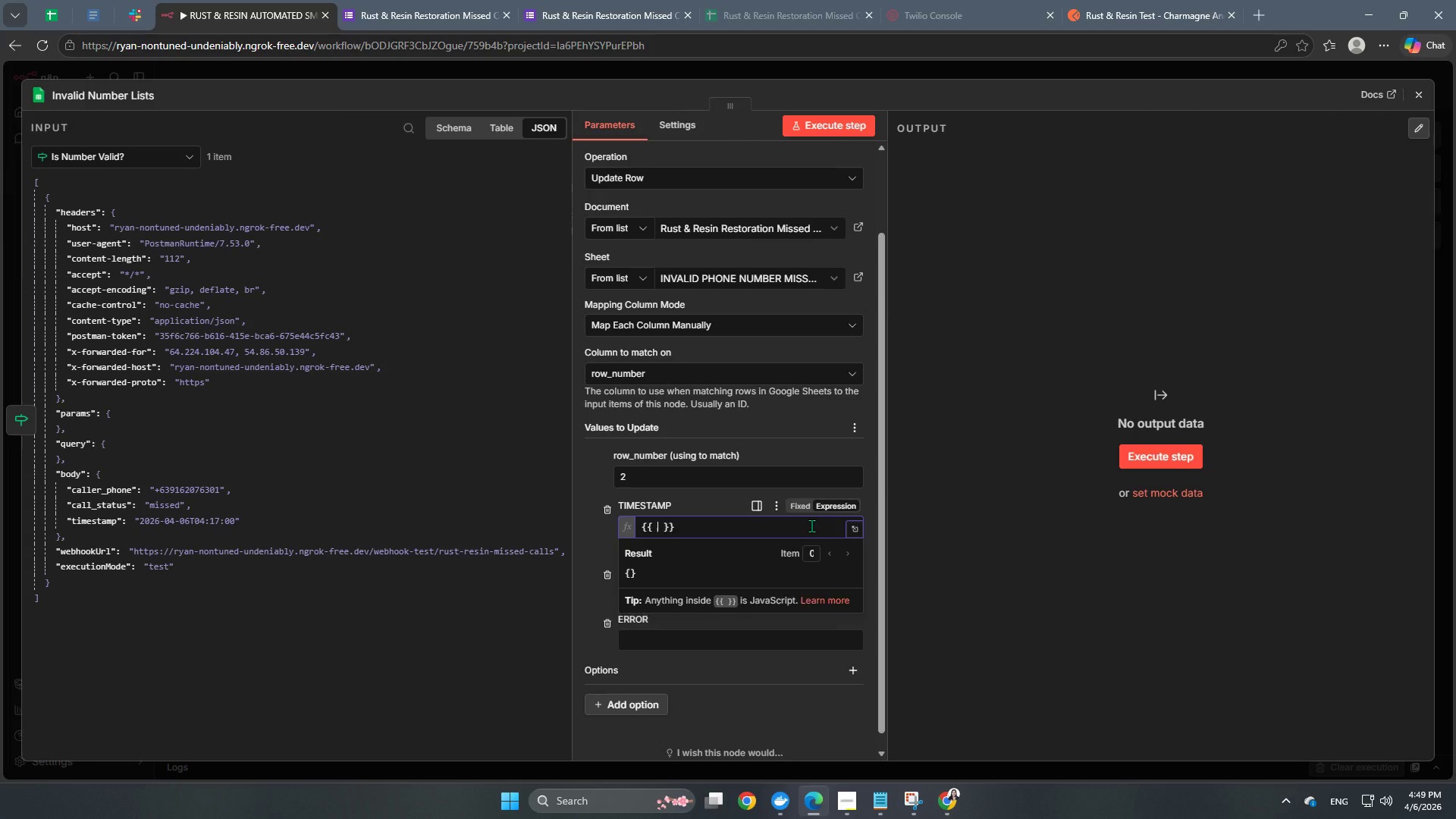 
key(Shift+BracketLeft)
 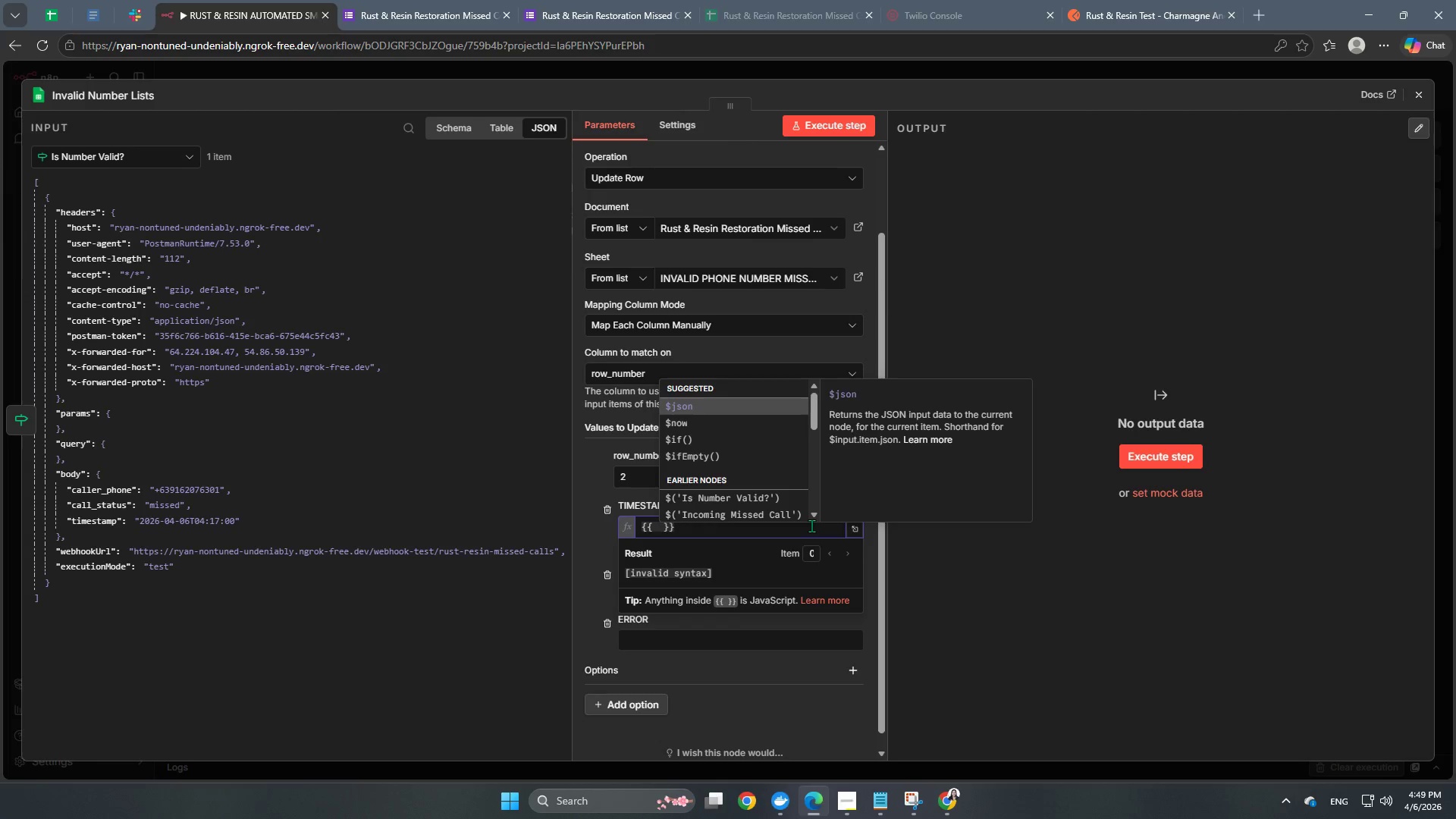 
hold_key(key=ShiftRight, duration=1.5)
 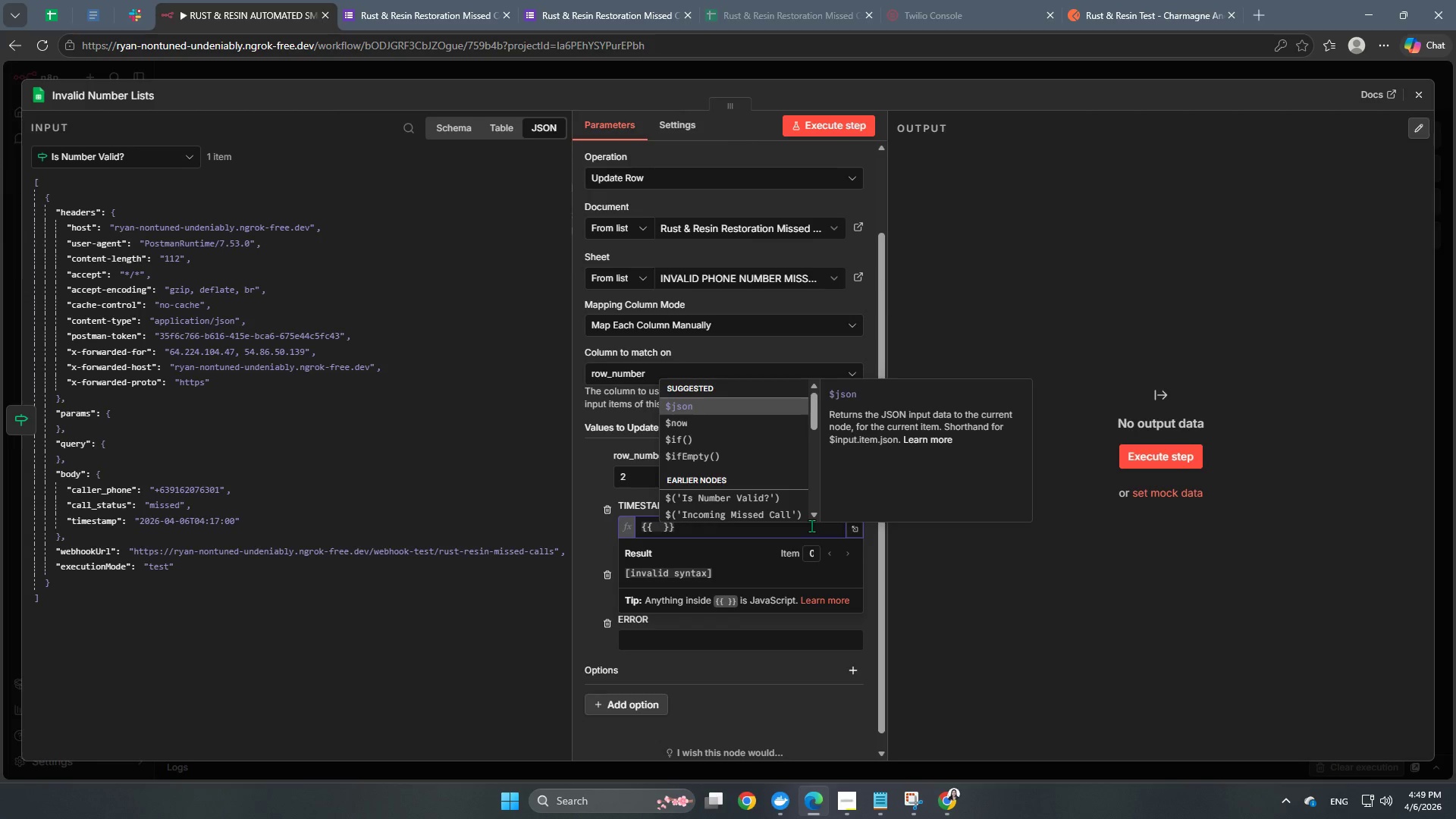 
type($now)
 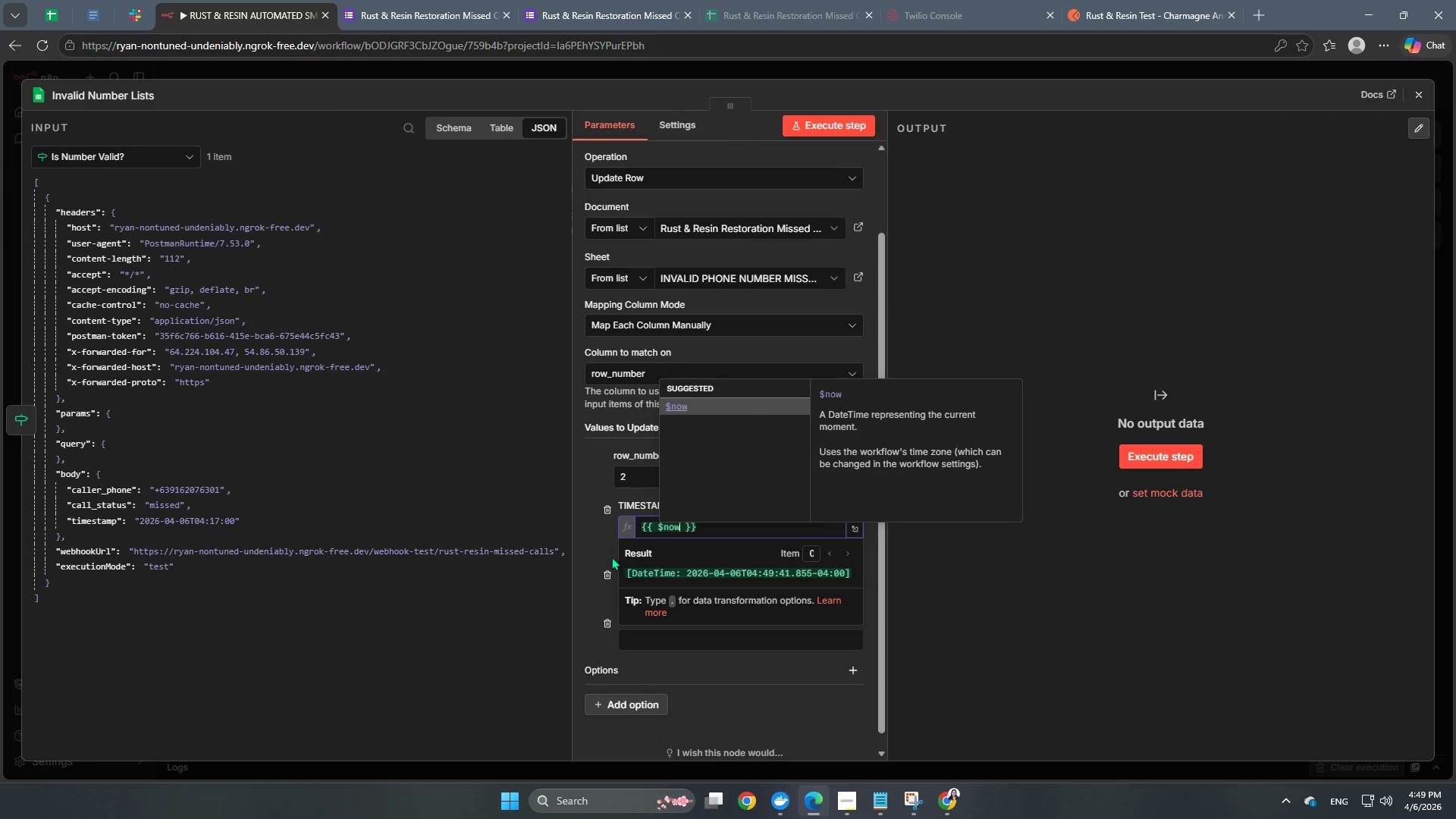 
wait(6.11)
 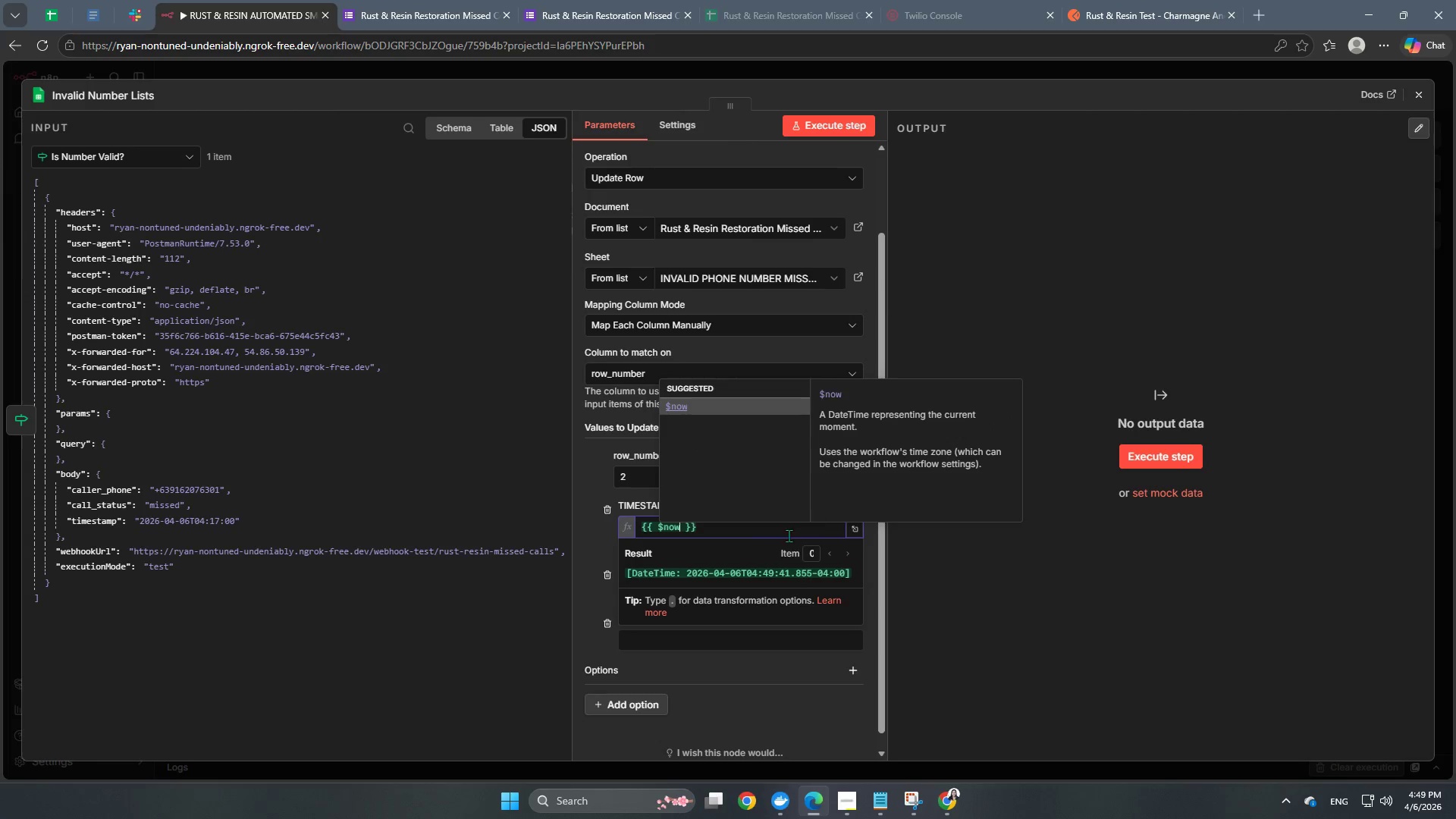 
key(Enter)
 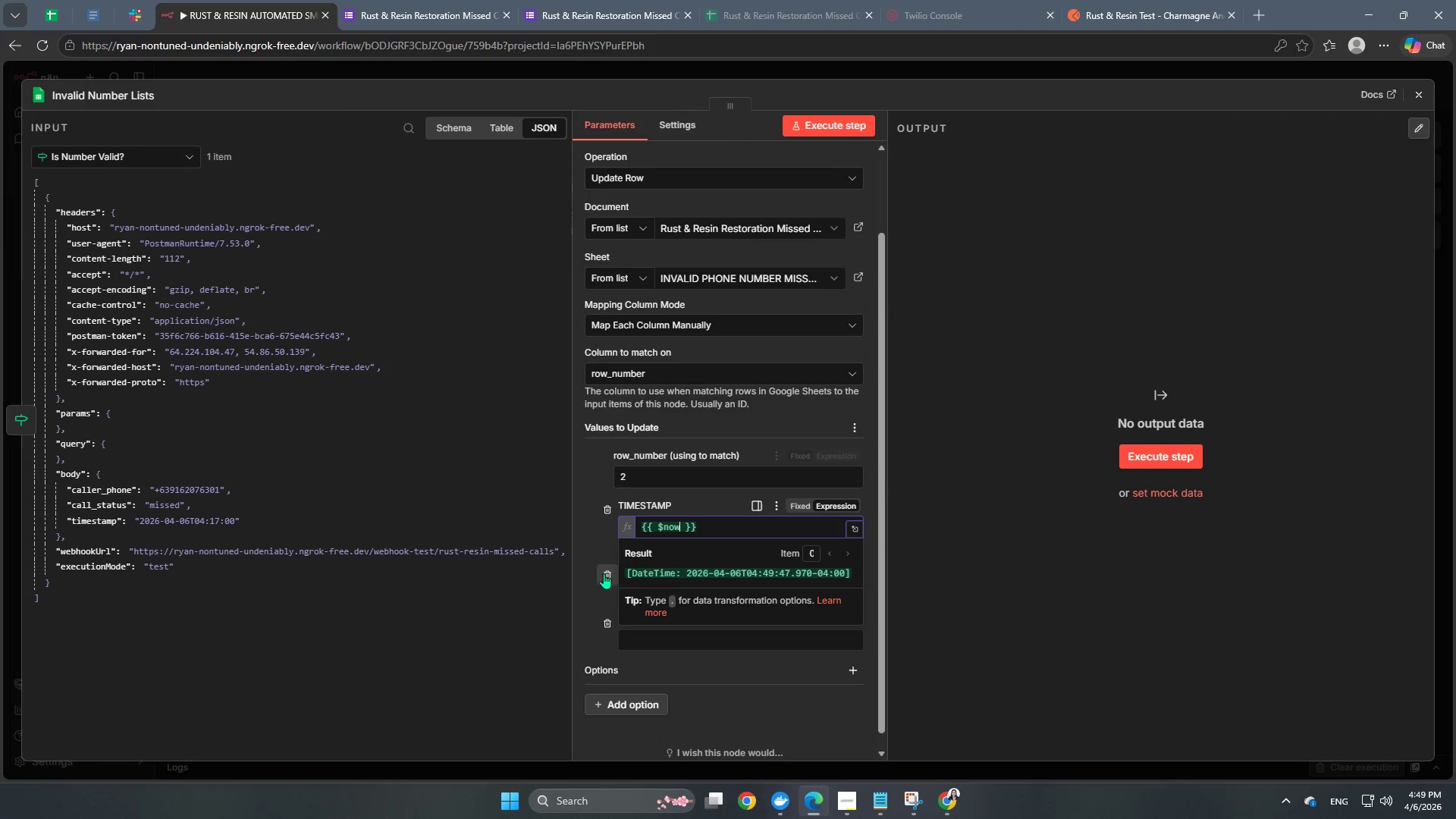 
left_click([600, 555])
 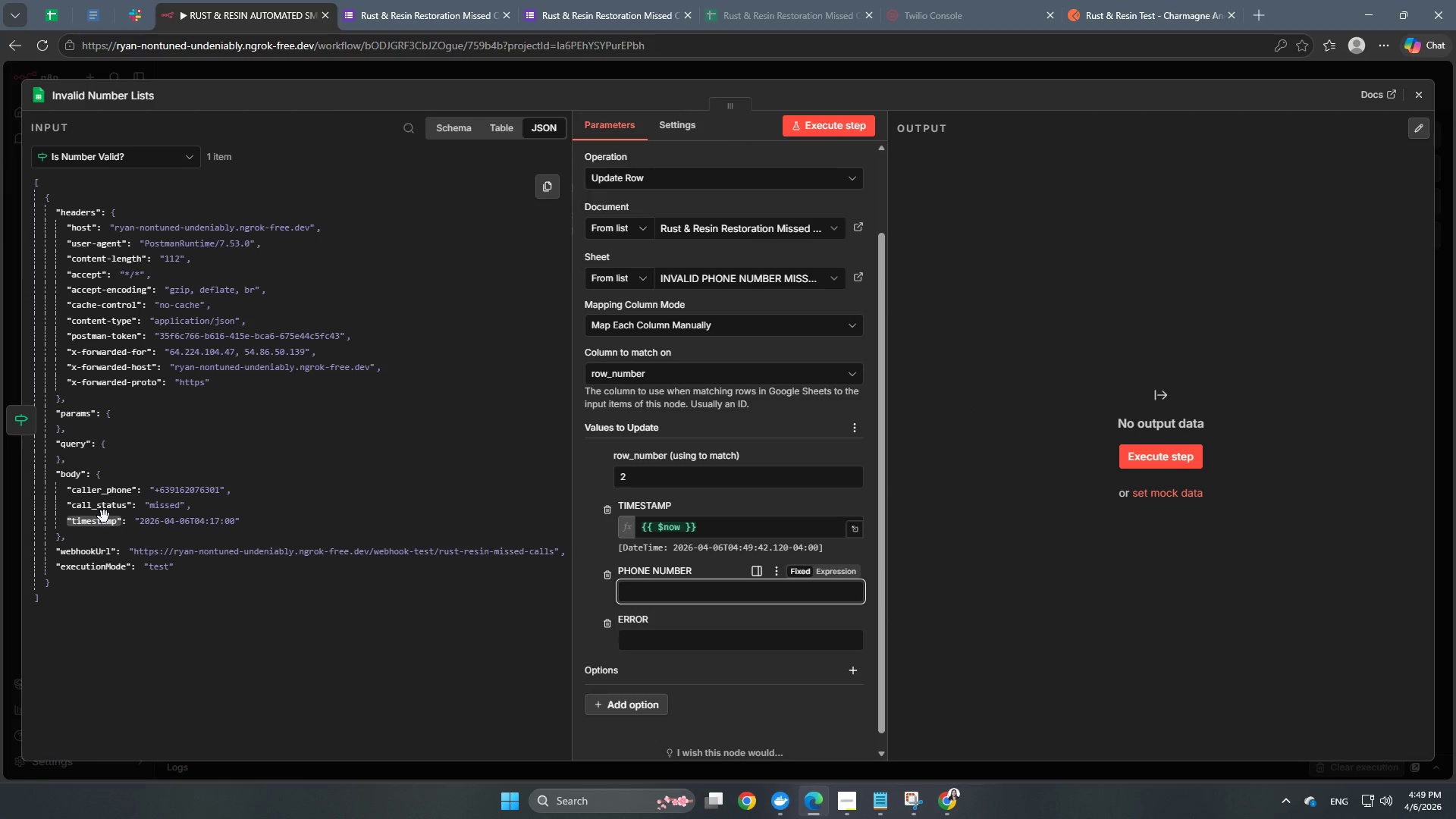 
left_click_drag(start_coordinate=[102, 488], to_coordinate=[630, 583])
 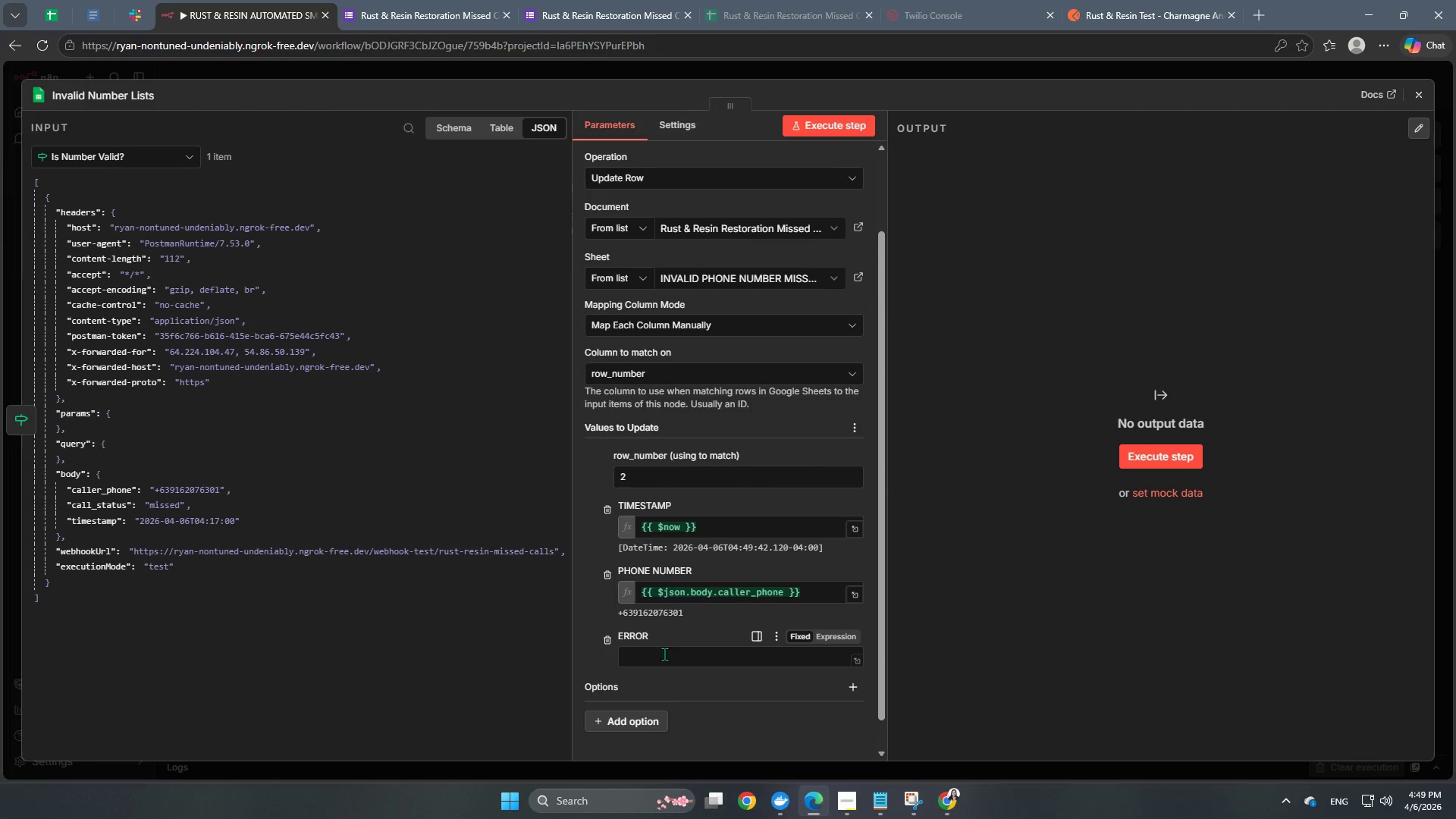 
left_click([663, 667])
 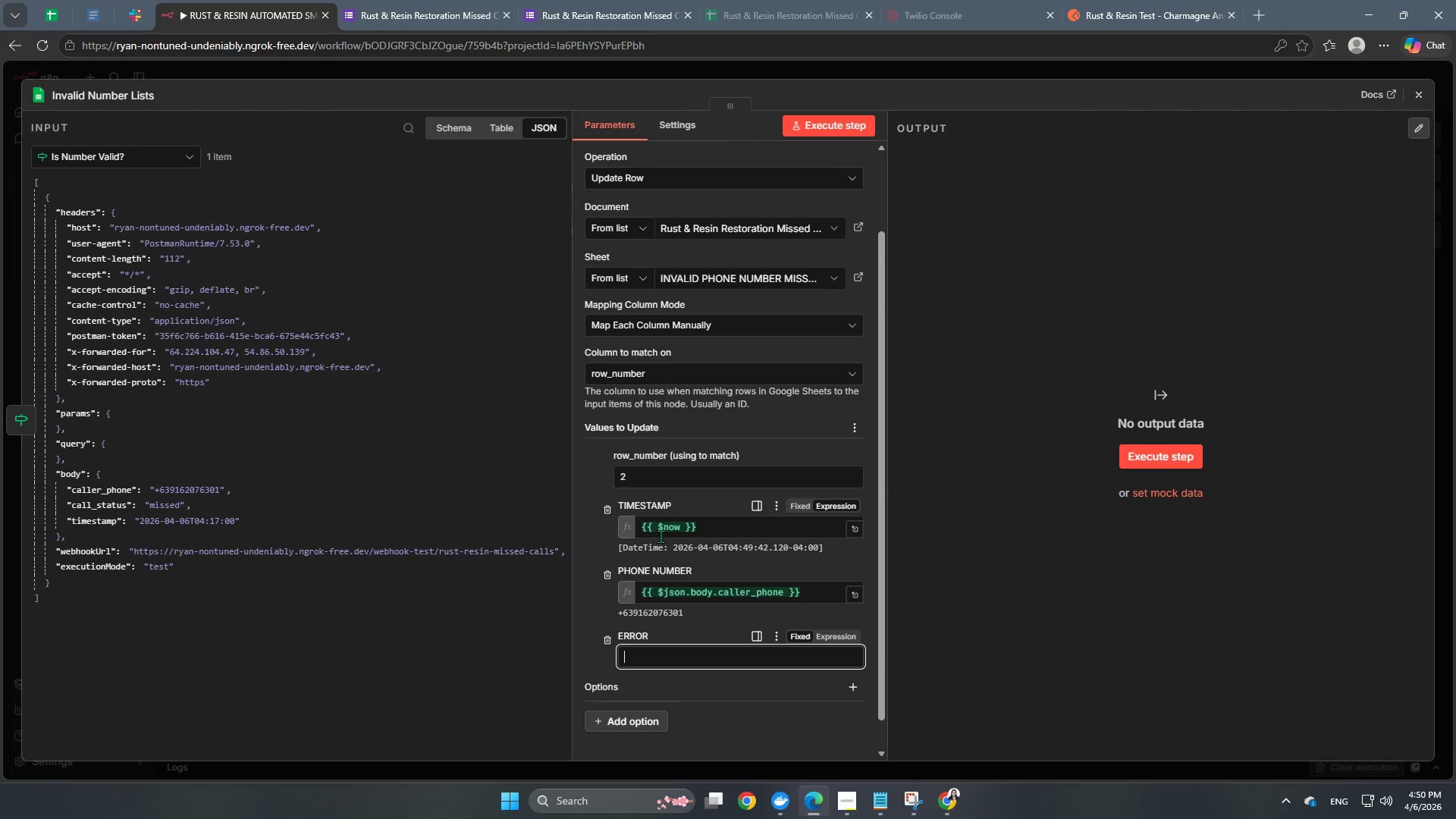 
wait(20.34)
 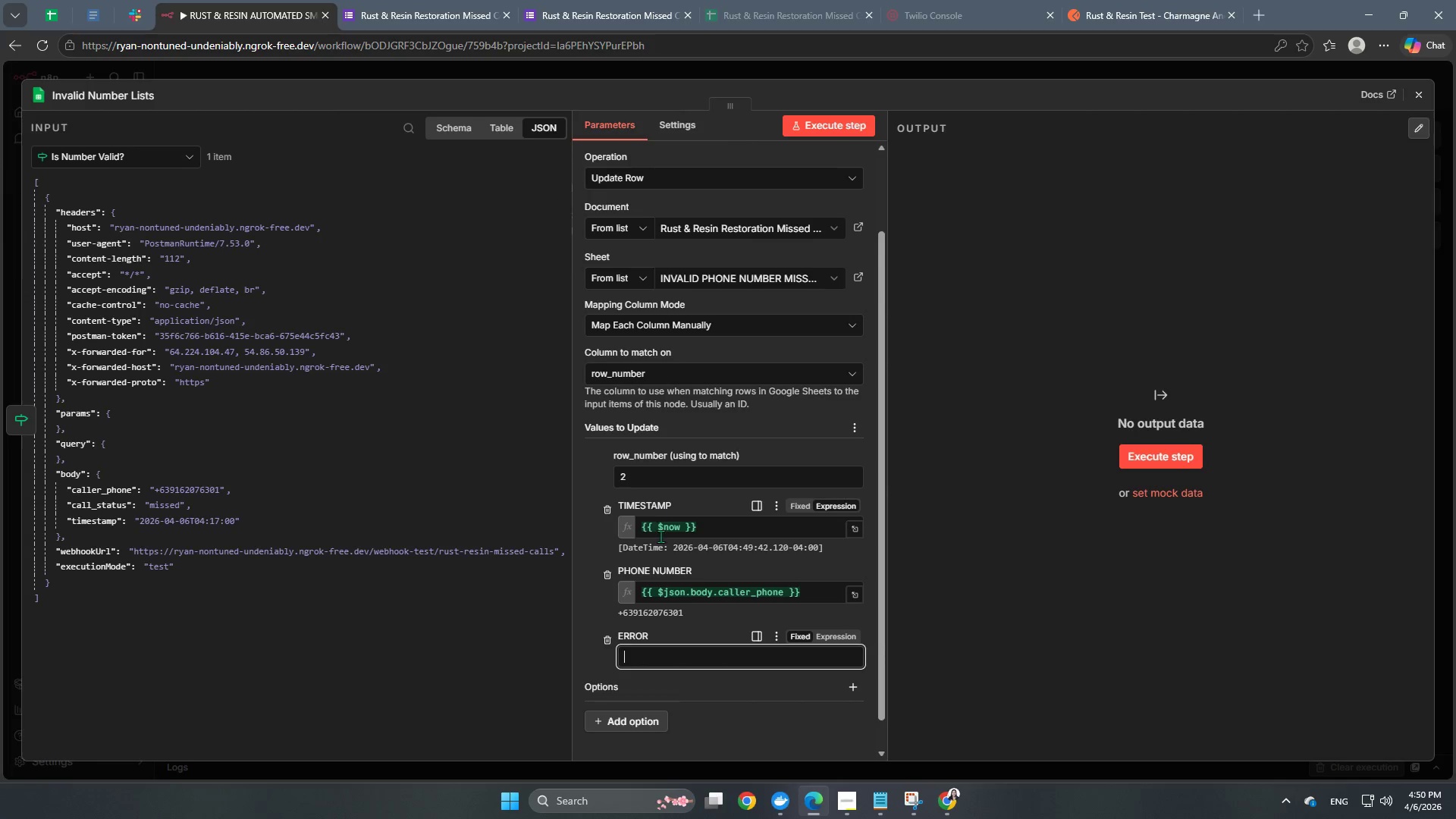 
left_click_drag(start_coordinate=[95, 505], to_coordinate=[651, 653])
 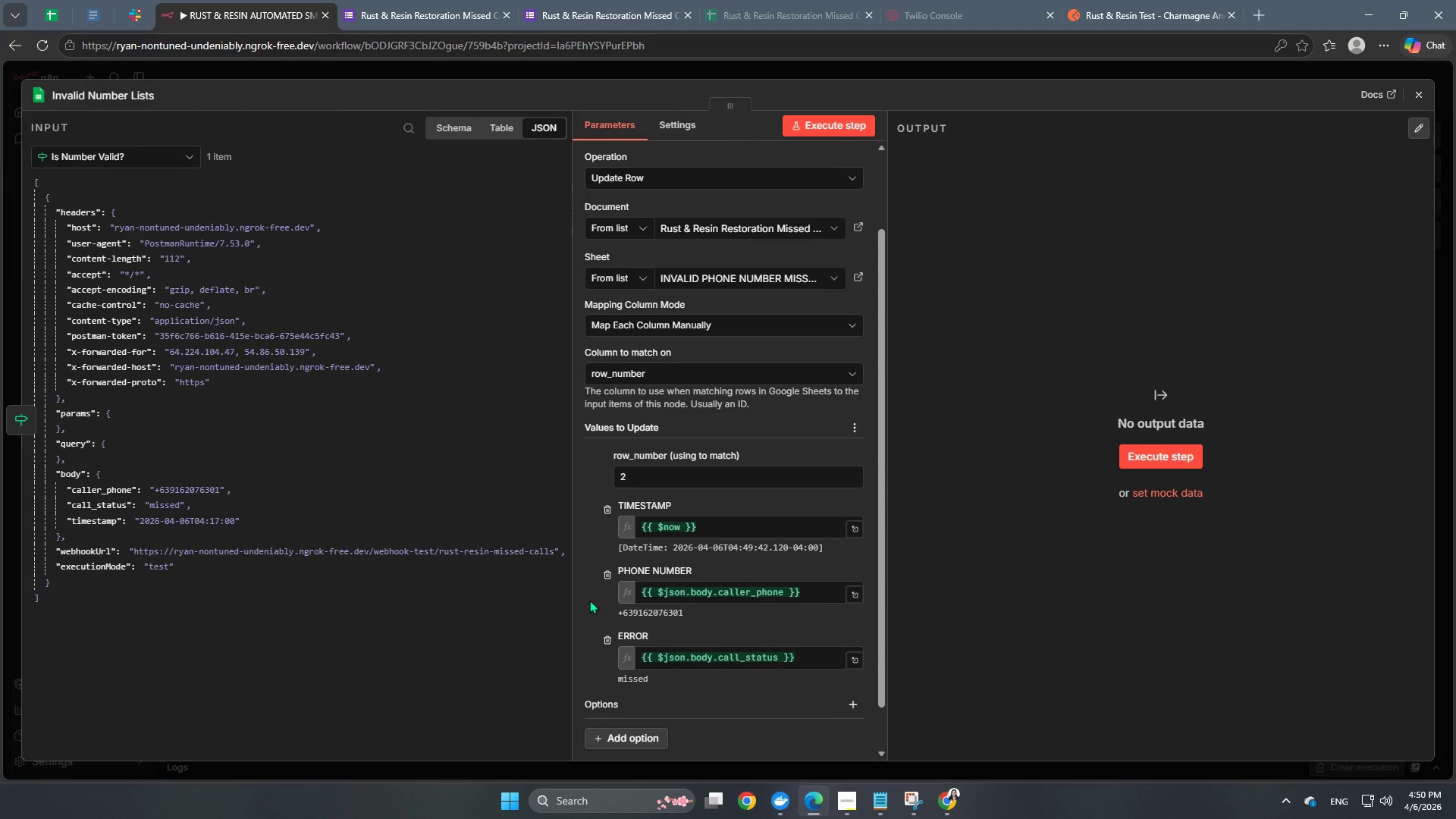 
scroll: coordinate [589, 600], scroll_direction: down, amount: 3.0
 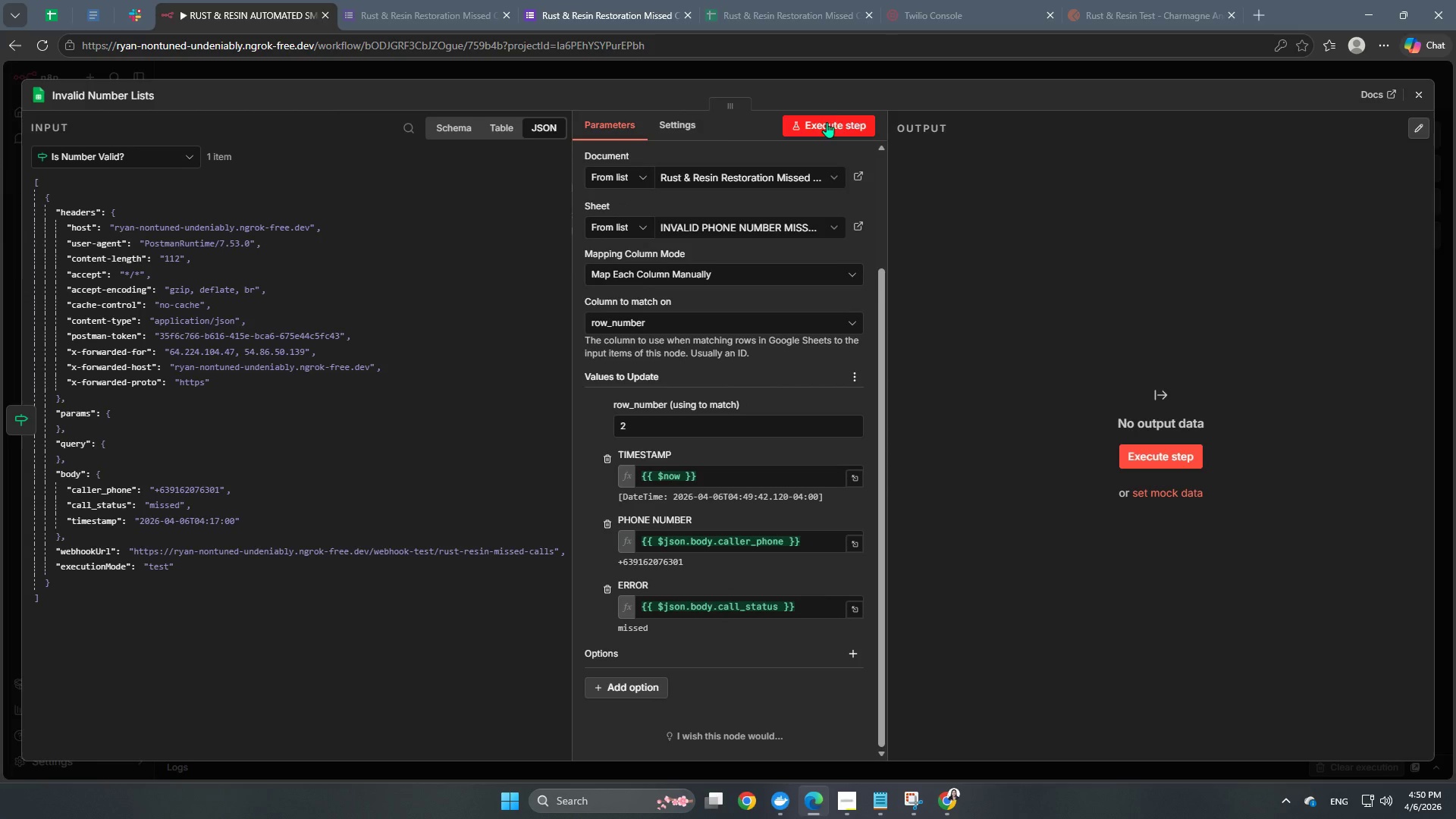 
left_click([834, 115])
 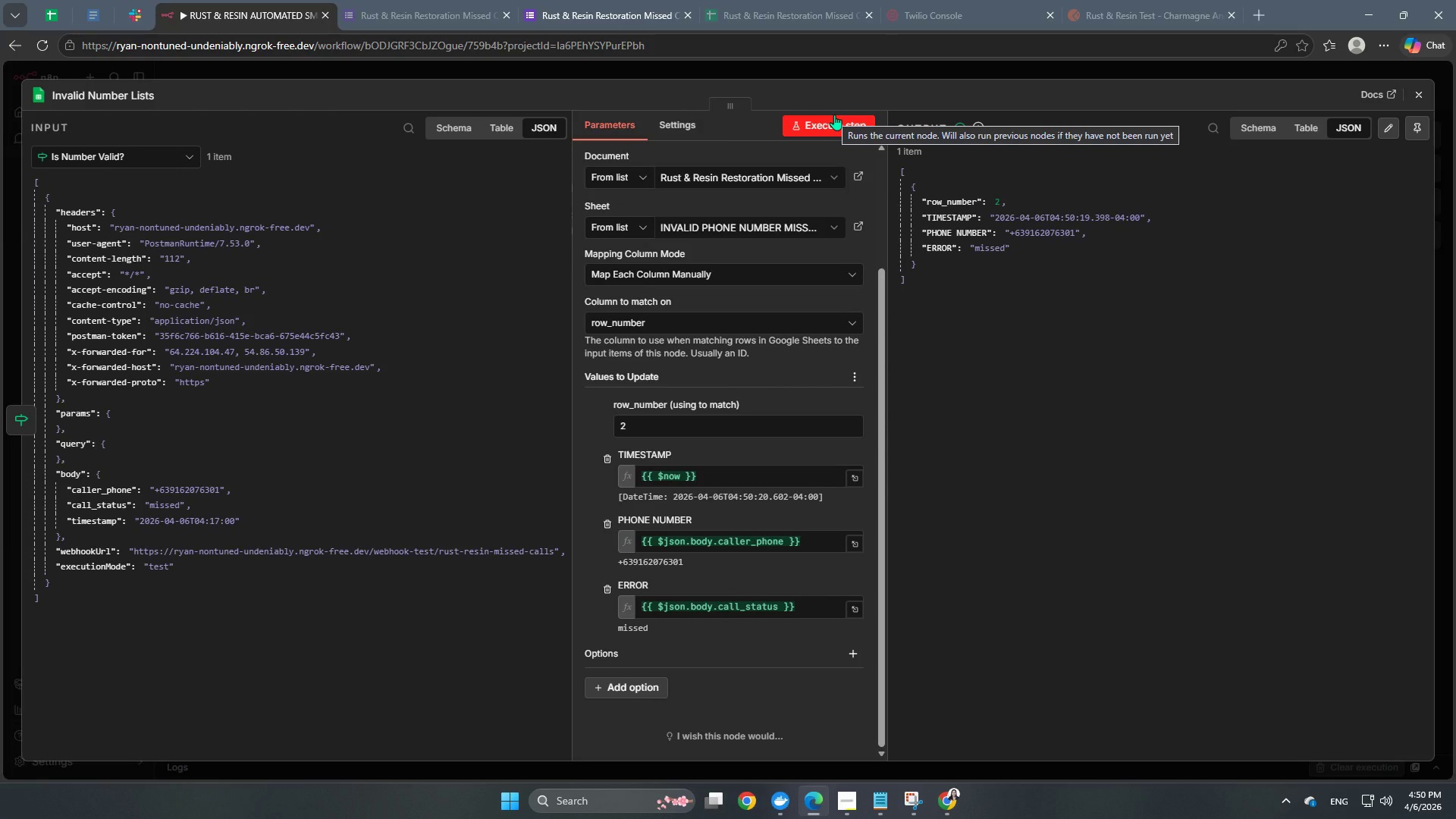 
wait(12.69)
 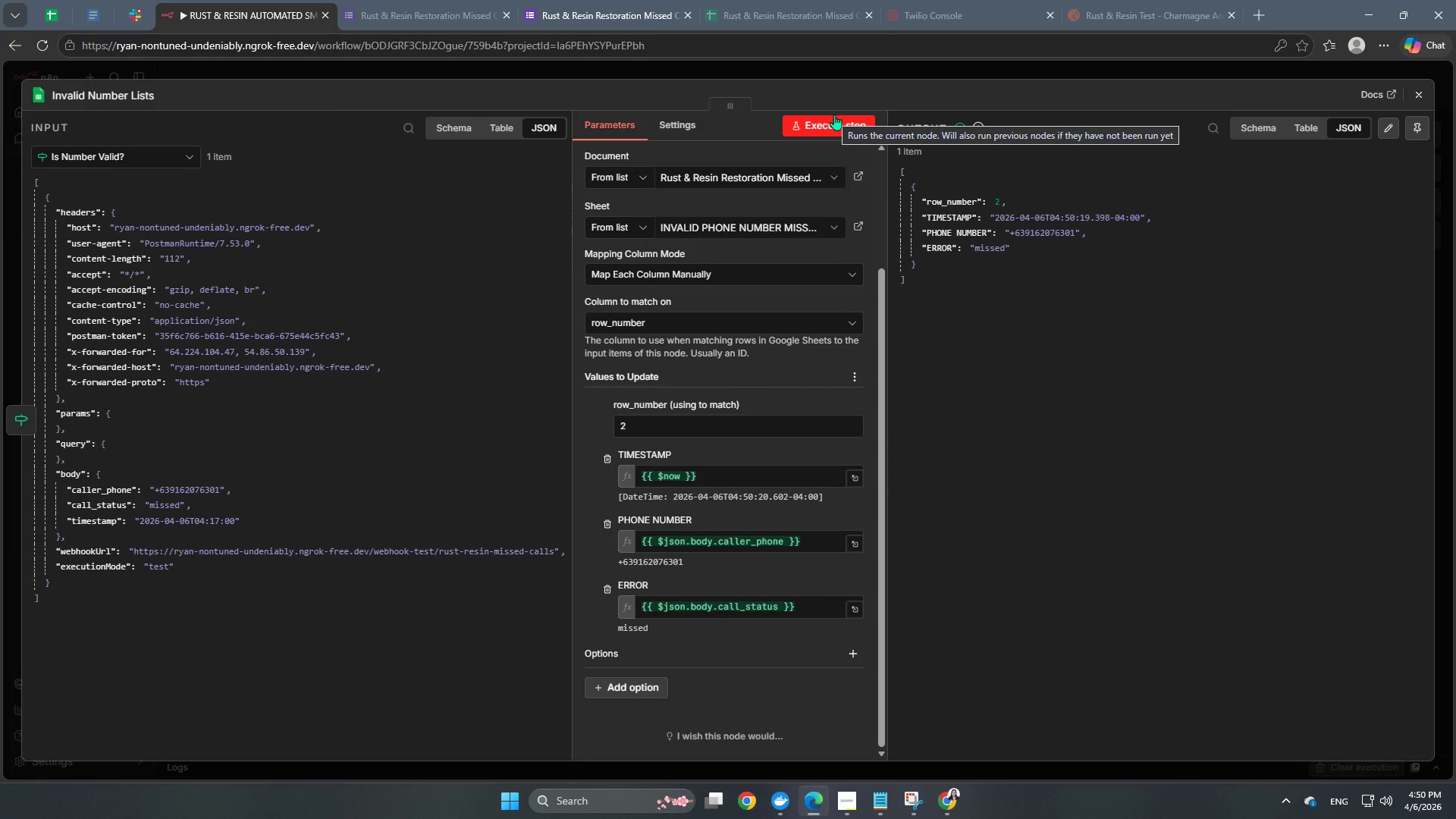 
left_click([770, 11])
 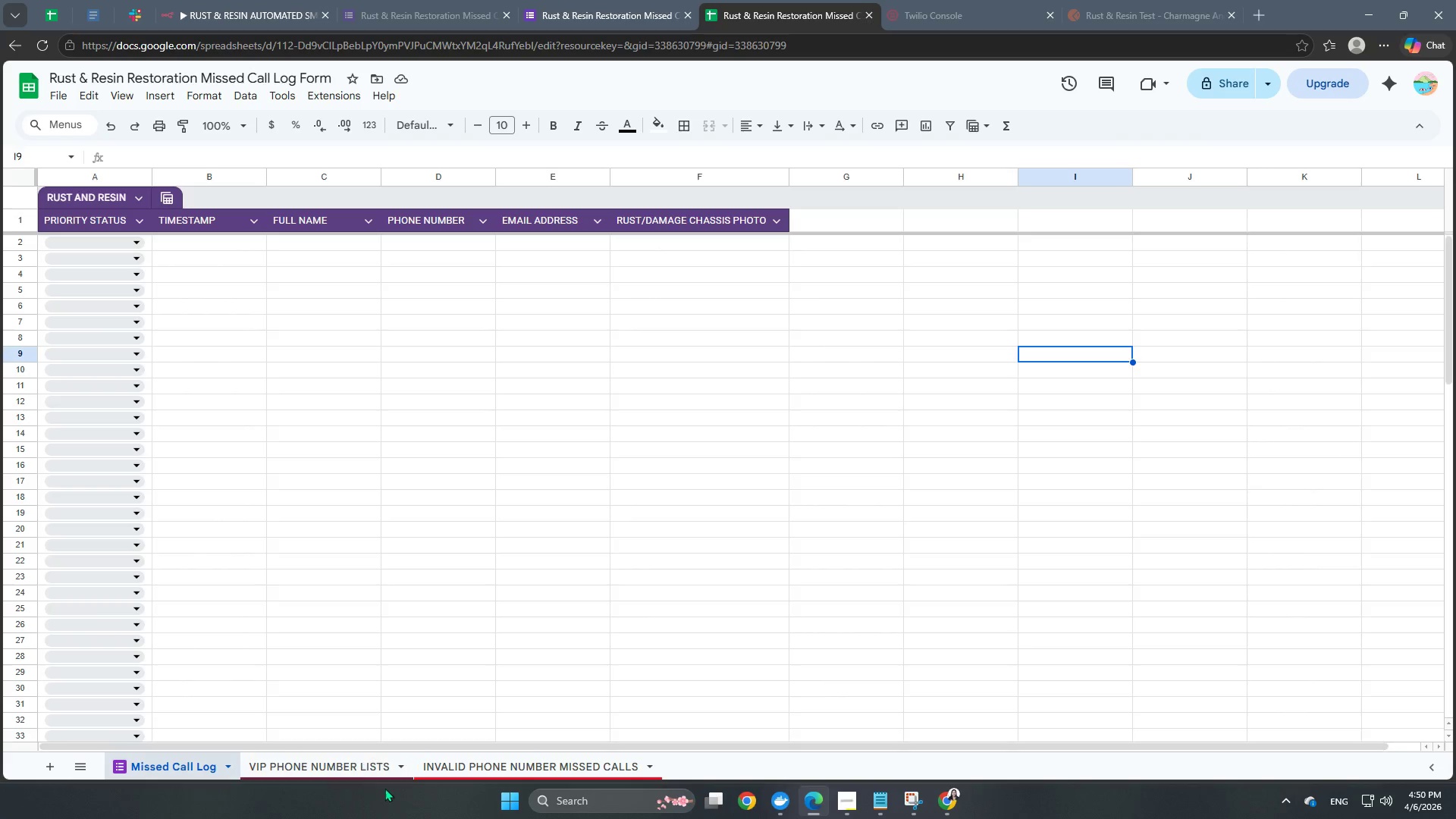 
left_click([498, 765])
 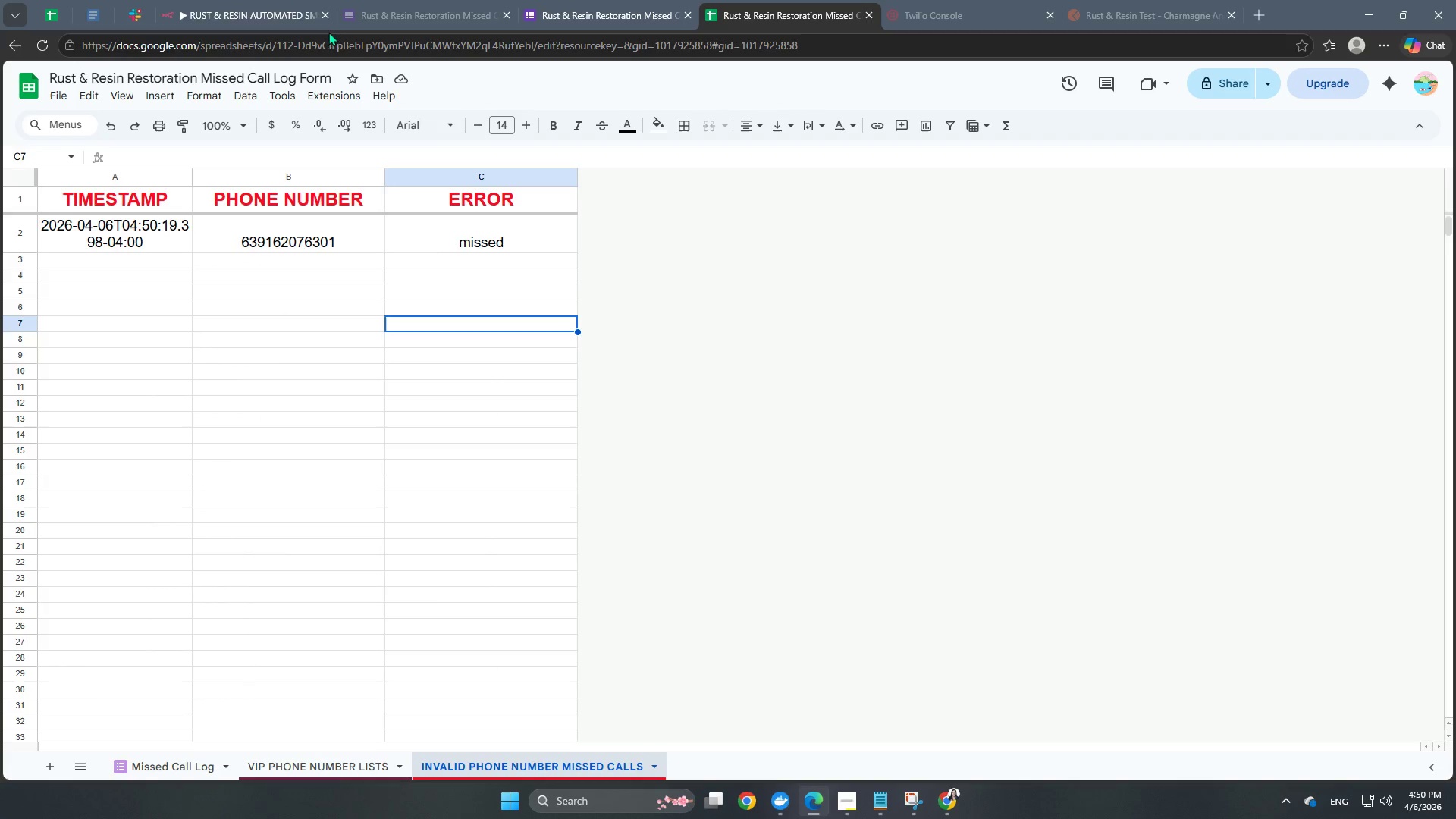 
left_click([230, 5])
 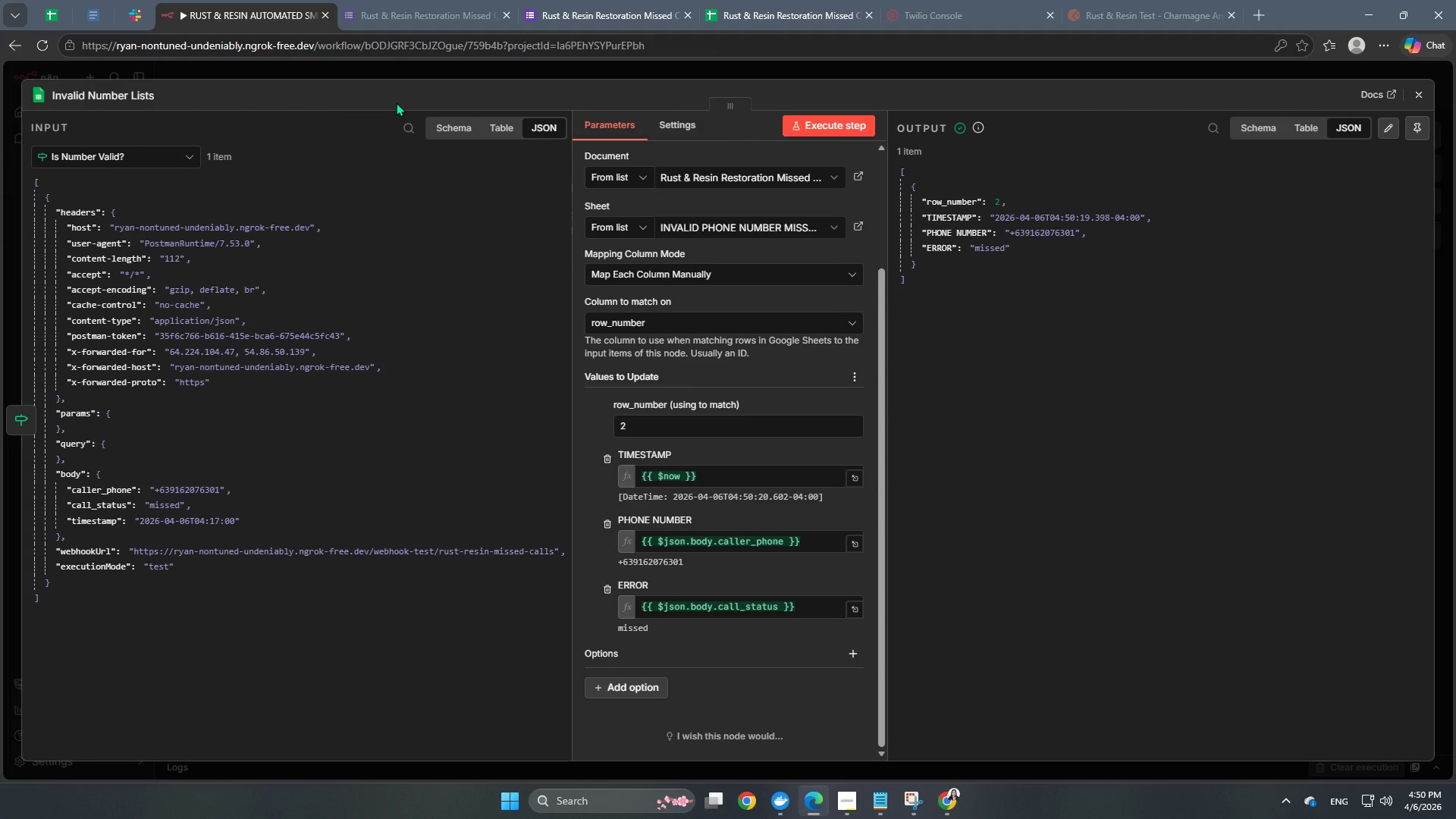 
wait(8.47)
 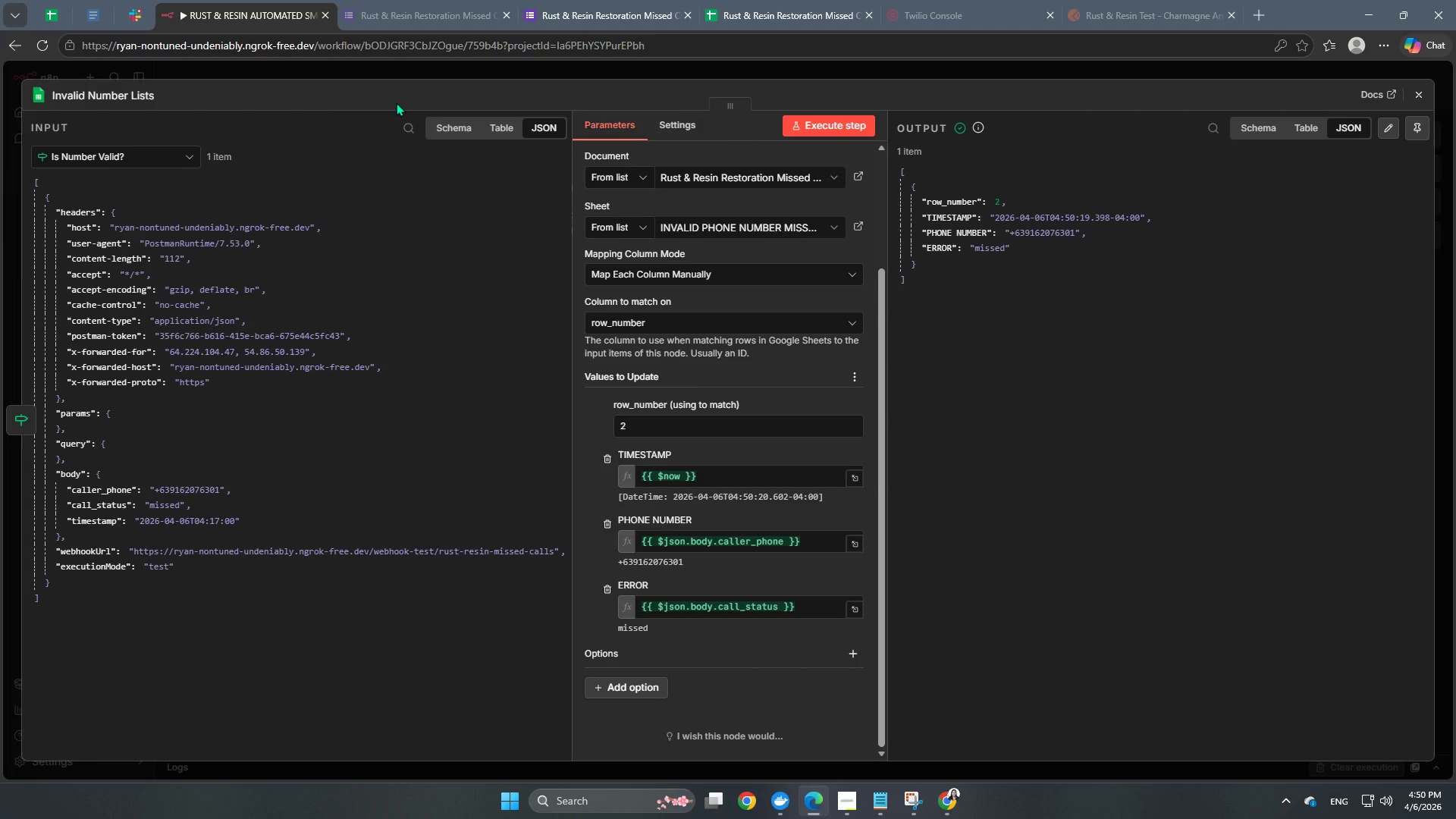 
left_click([557, 77])
 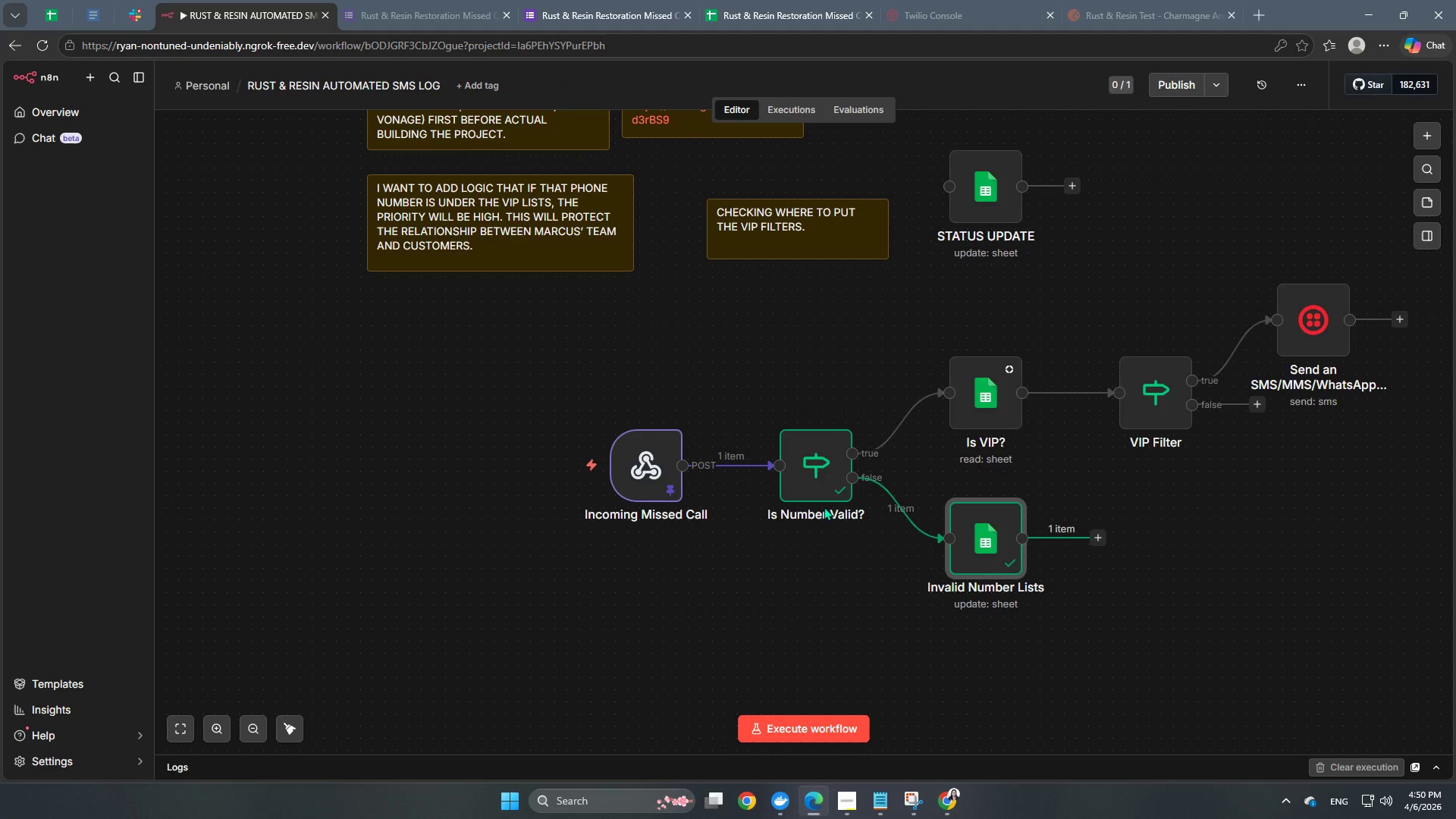 
double_click([817, 495])
 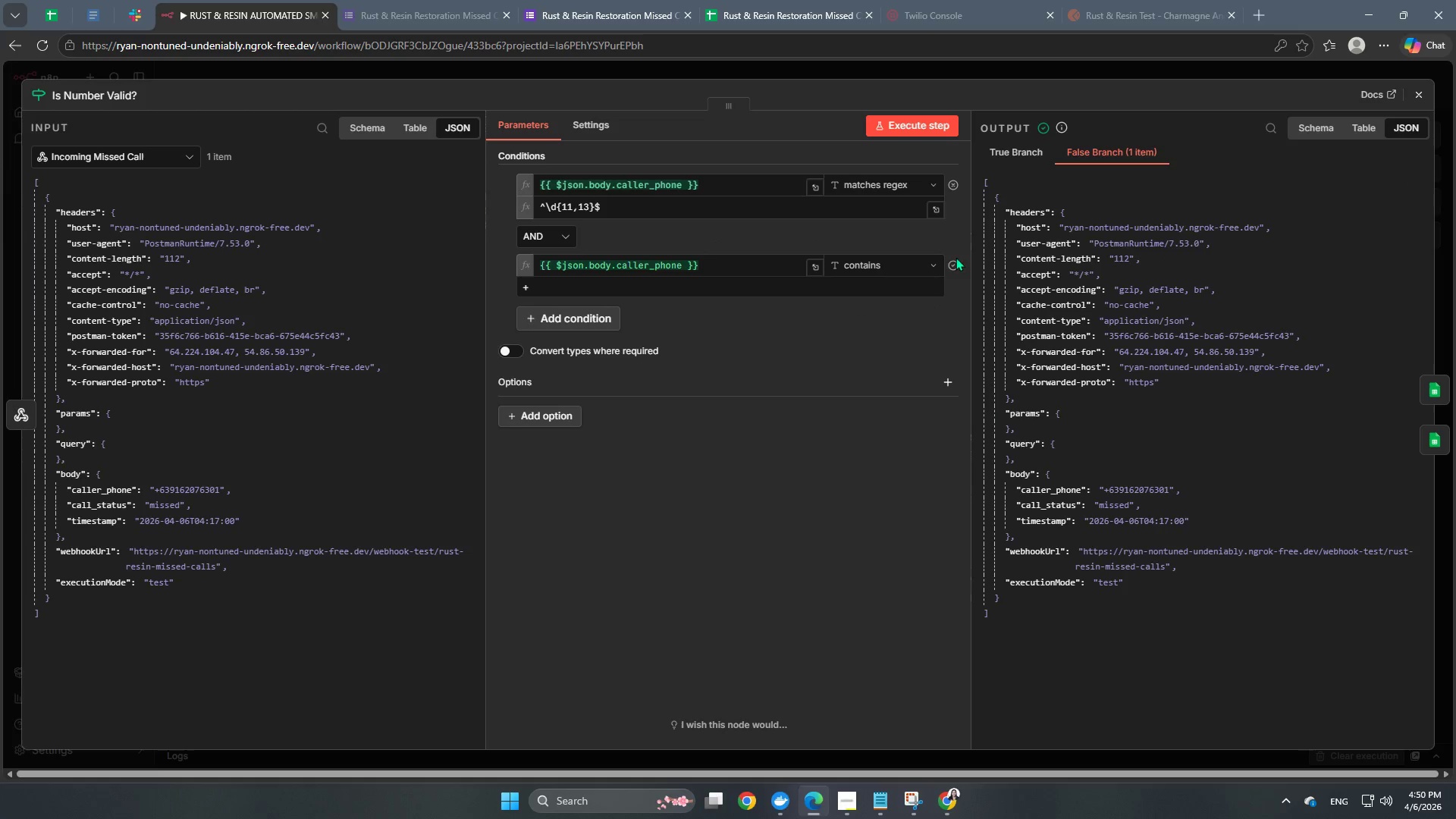 
left_click([511, 275])
 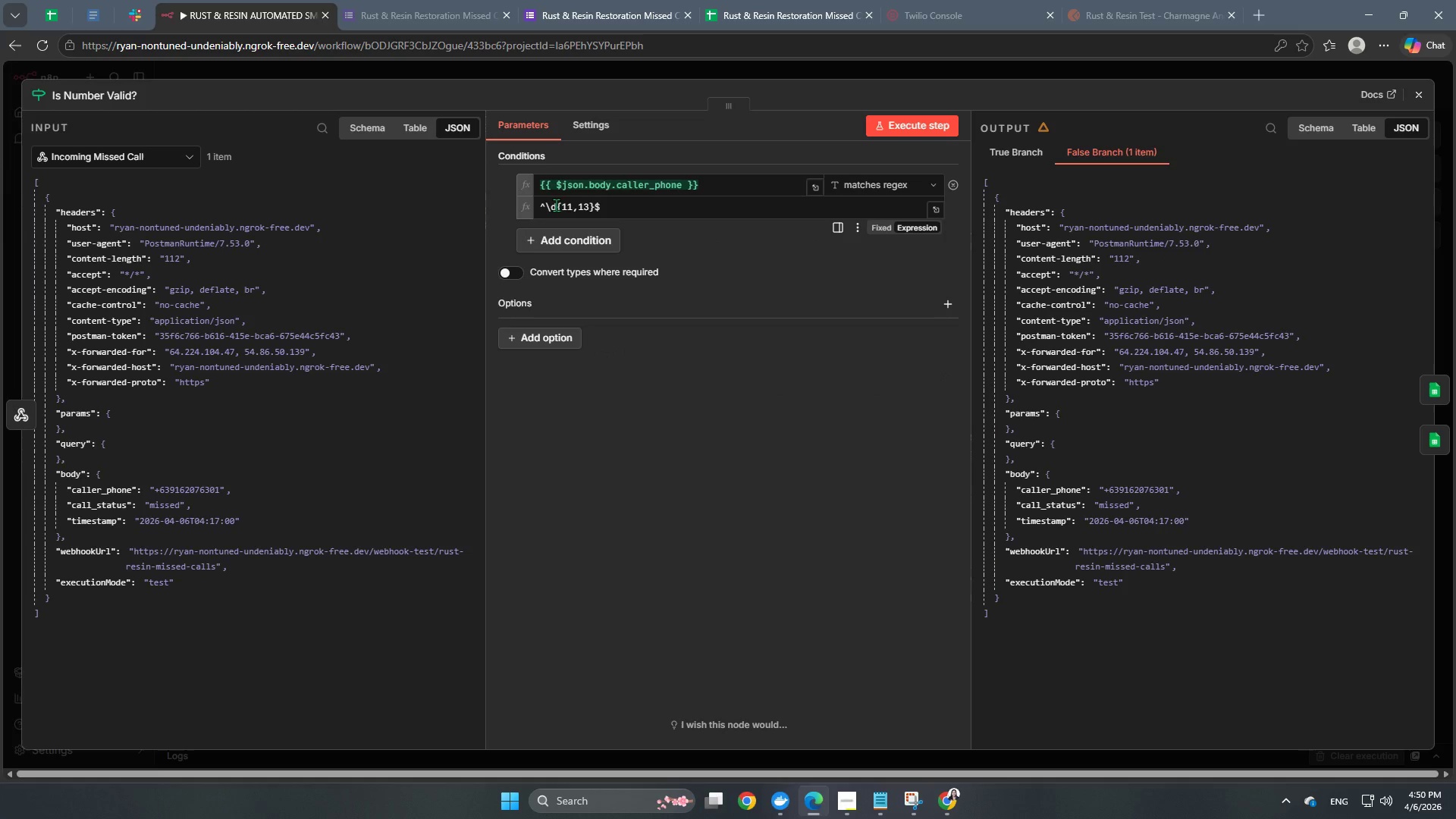 
left_click([553, 205])
 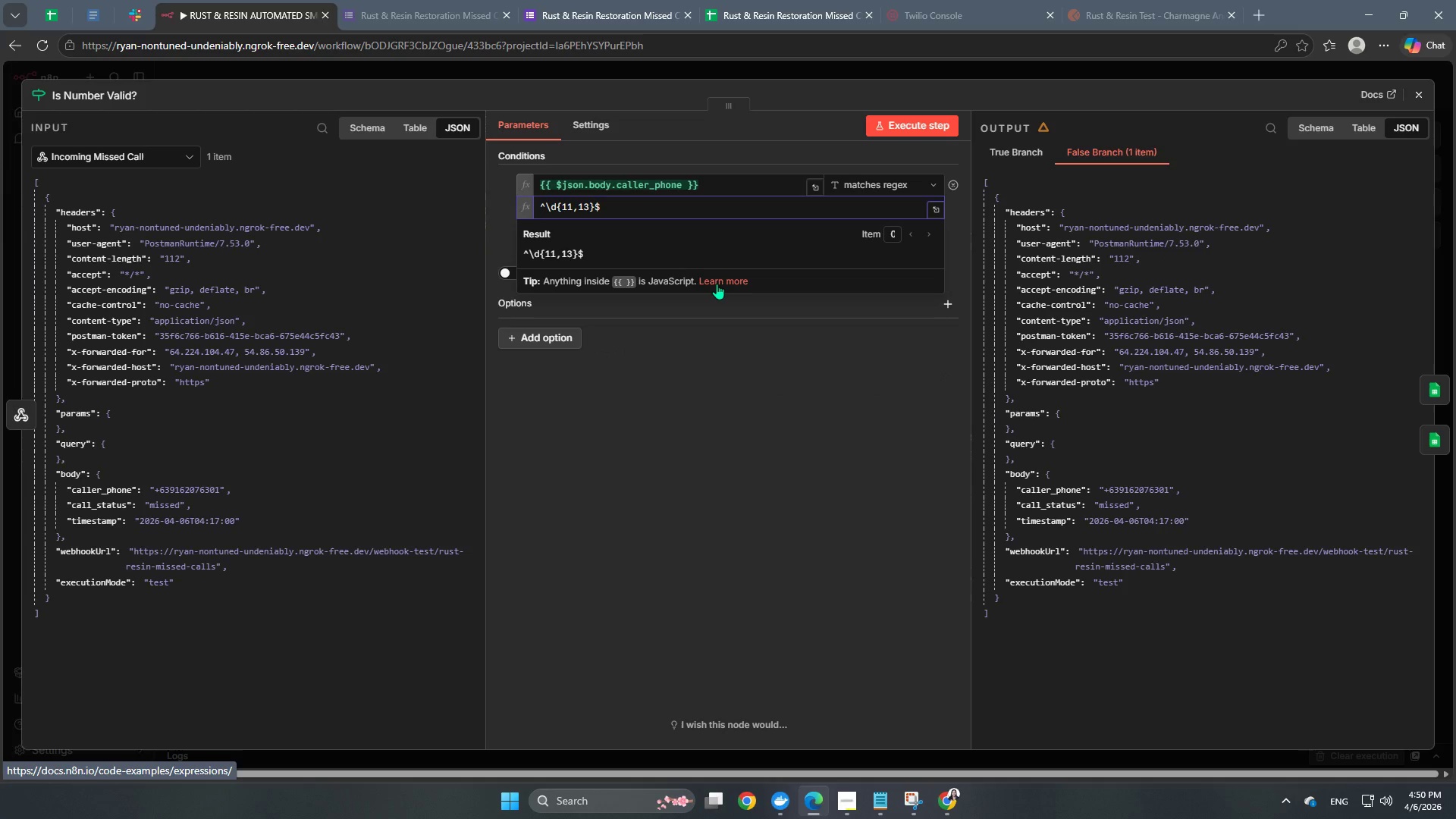 
wait(5.42)
 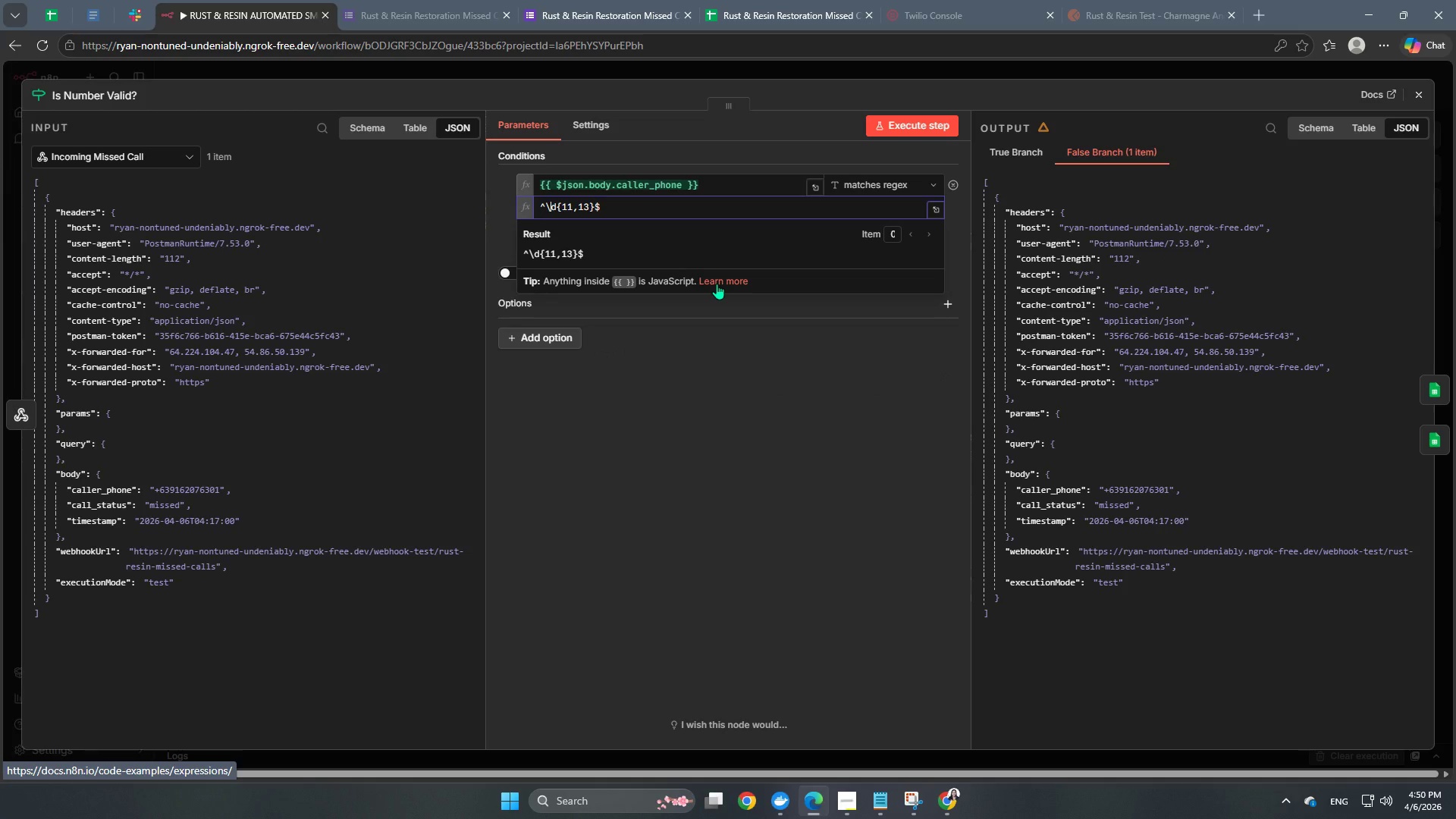 
key(NumpadAdd)
 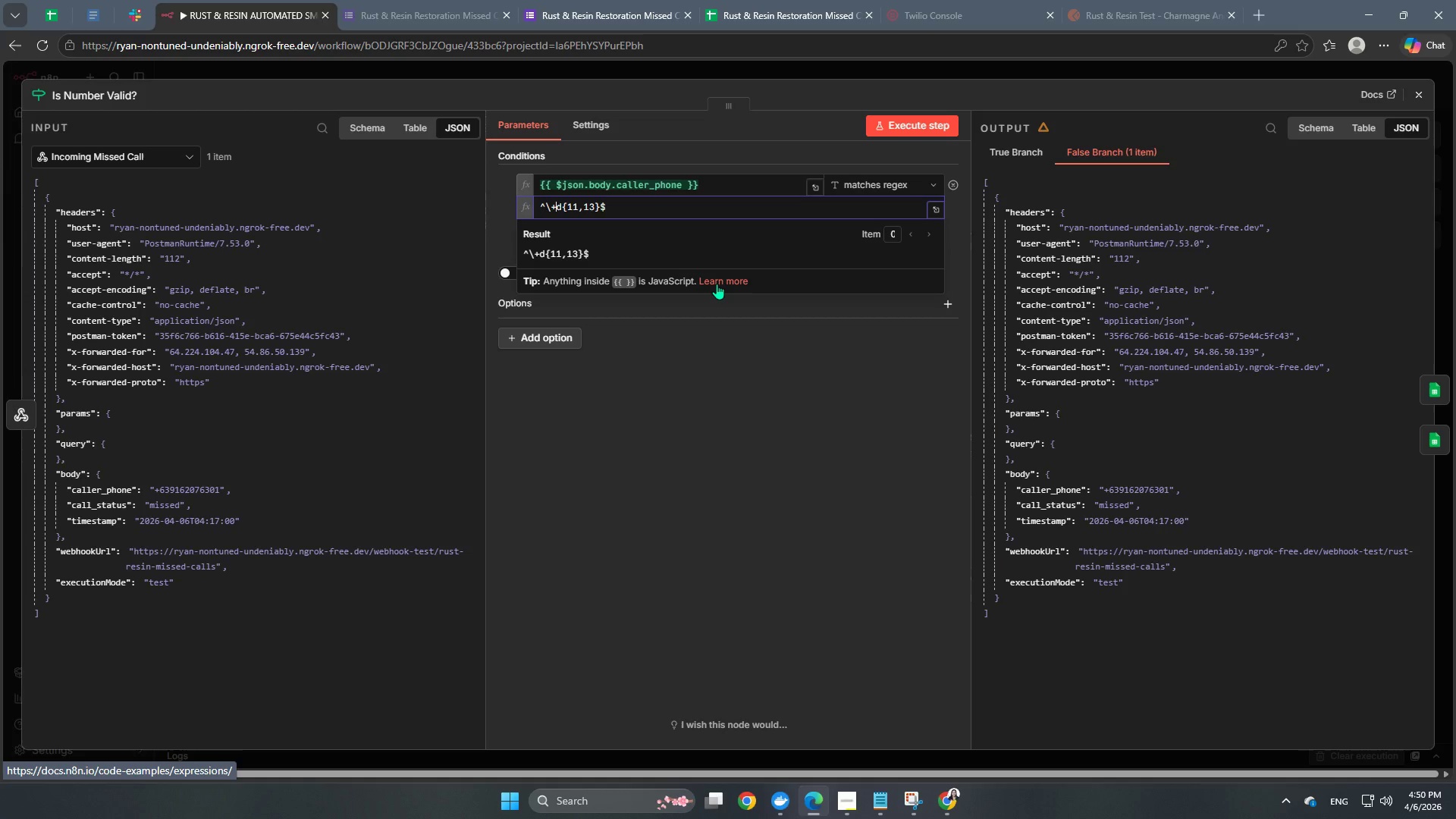 
key(Backslash)
 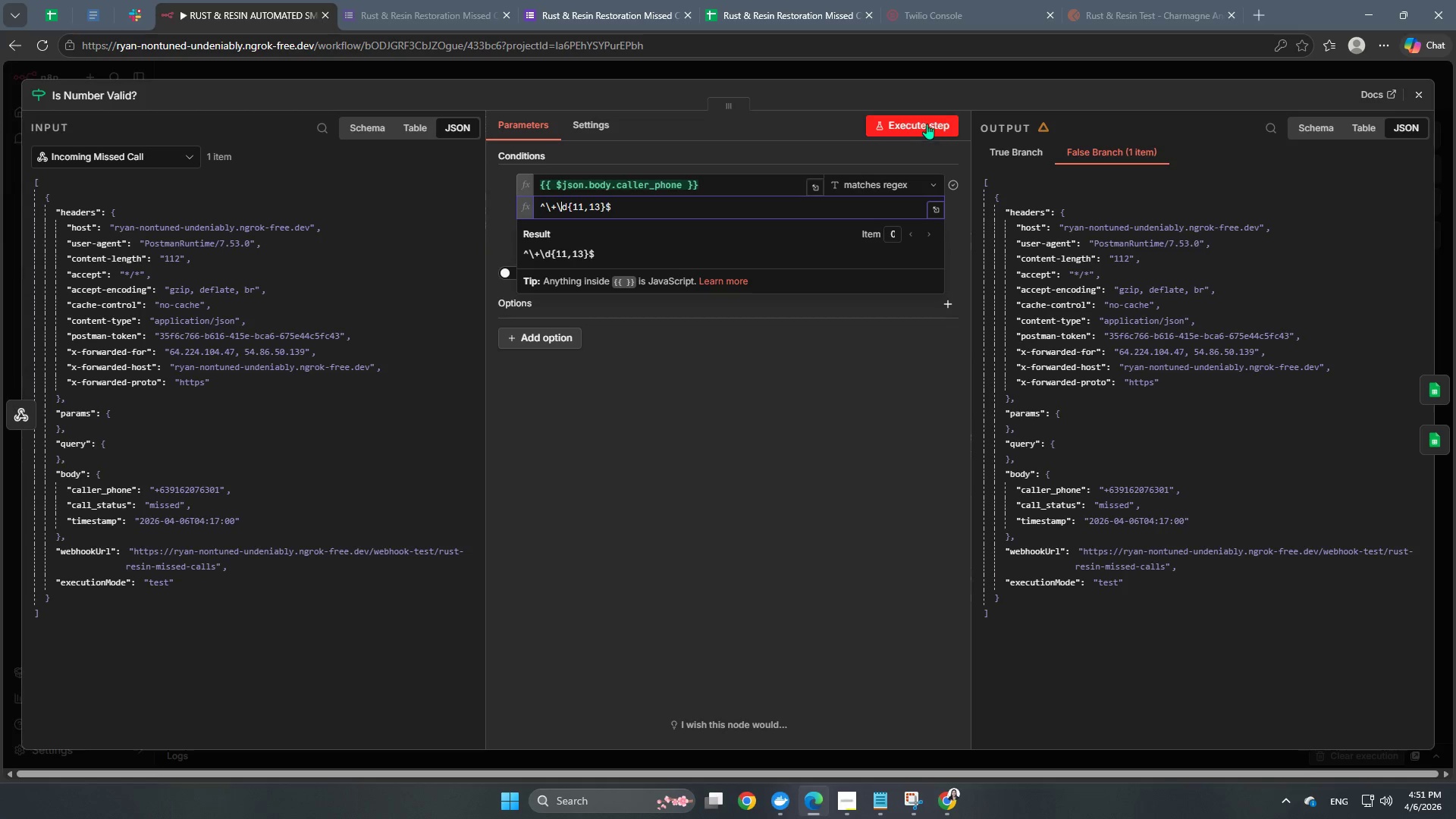 
left_click([918, 124])
 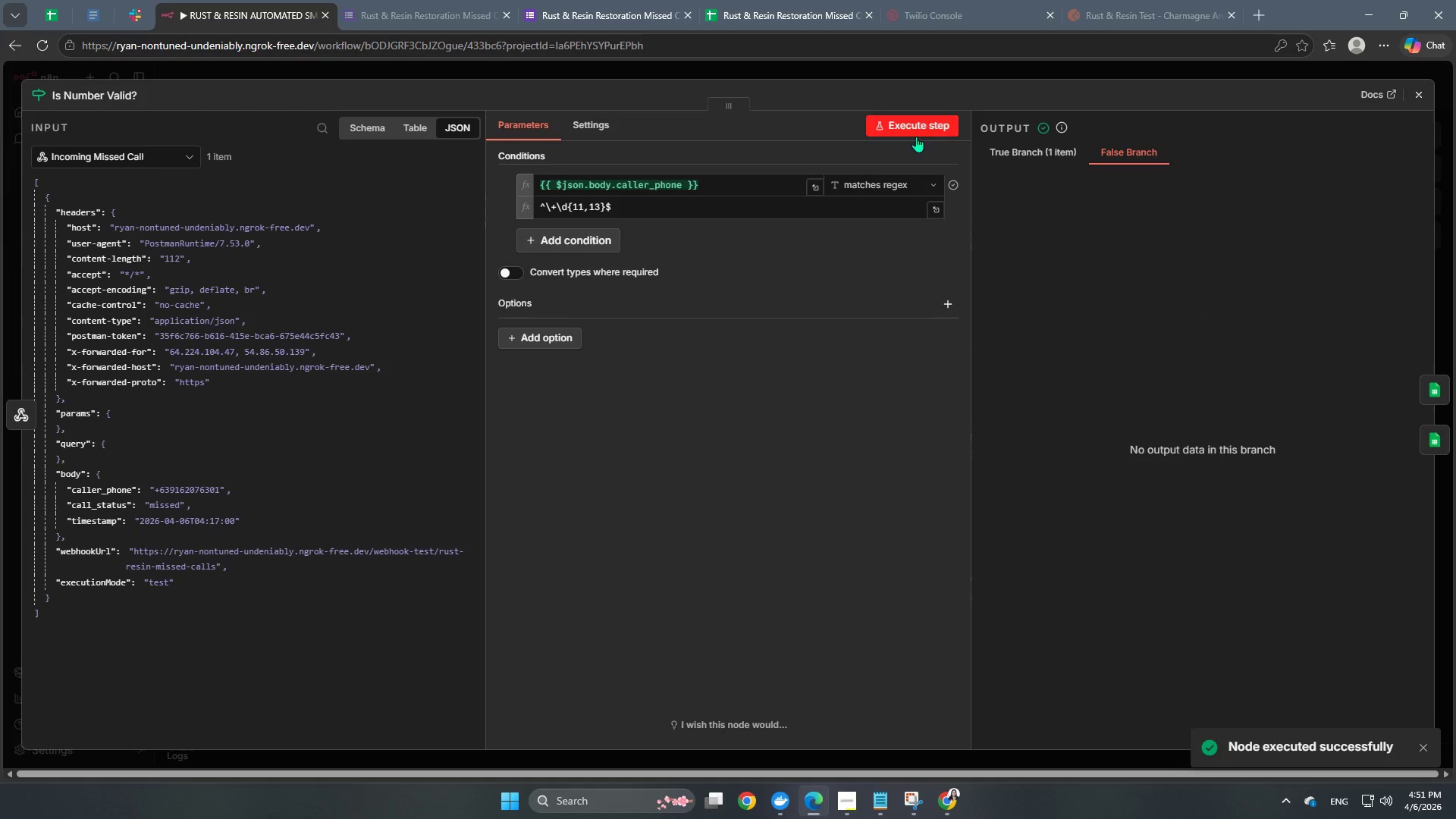 
left_click([1030, 149])
 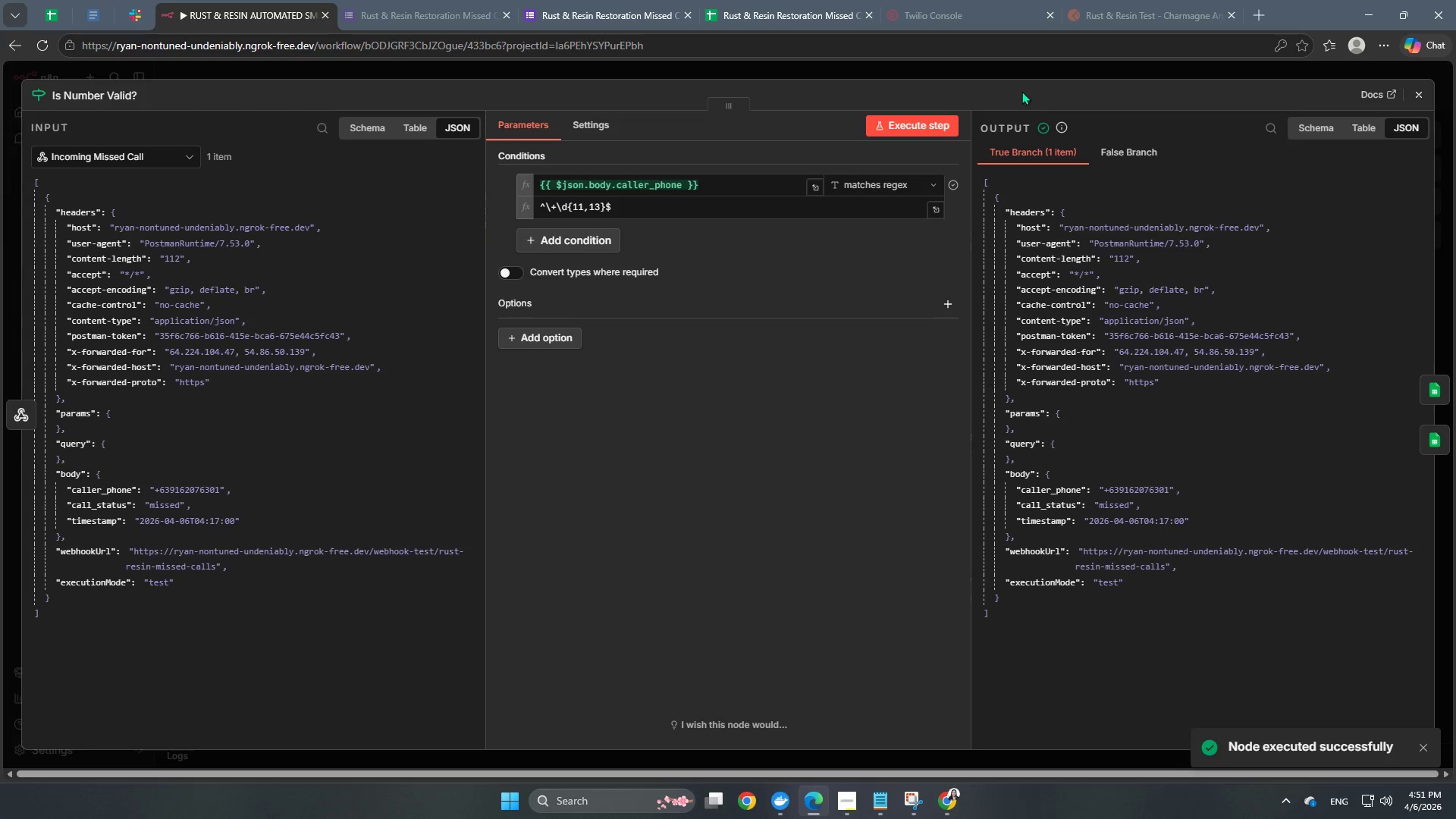 
left_click([1021, 75])
 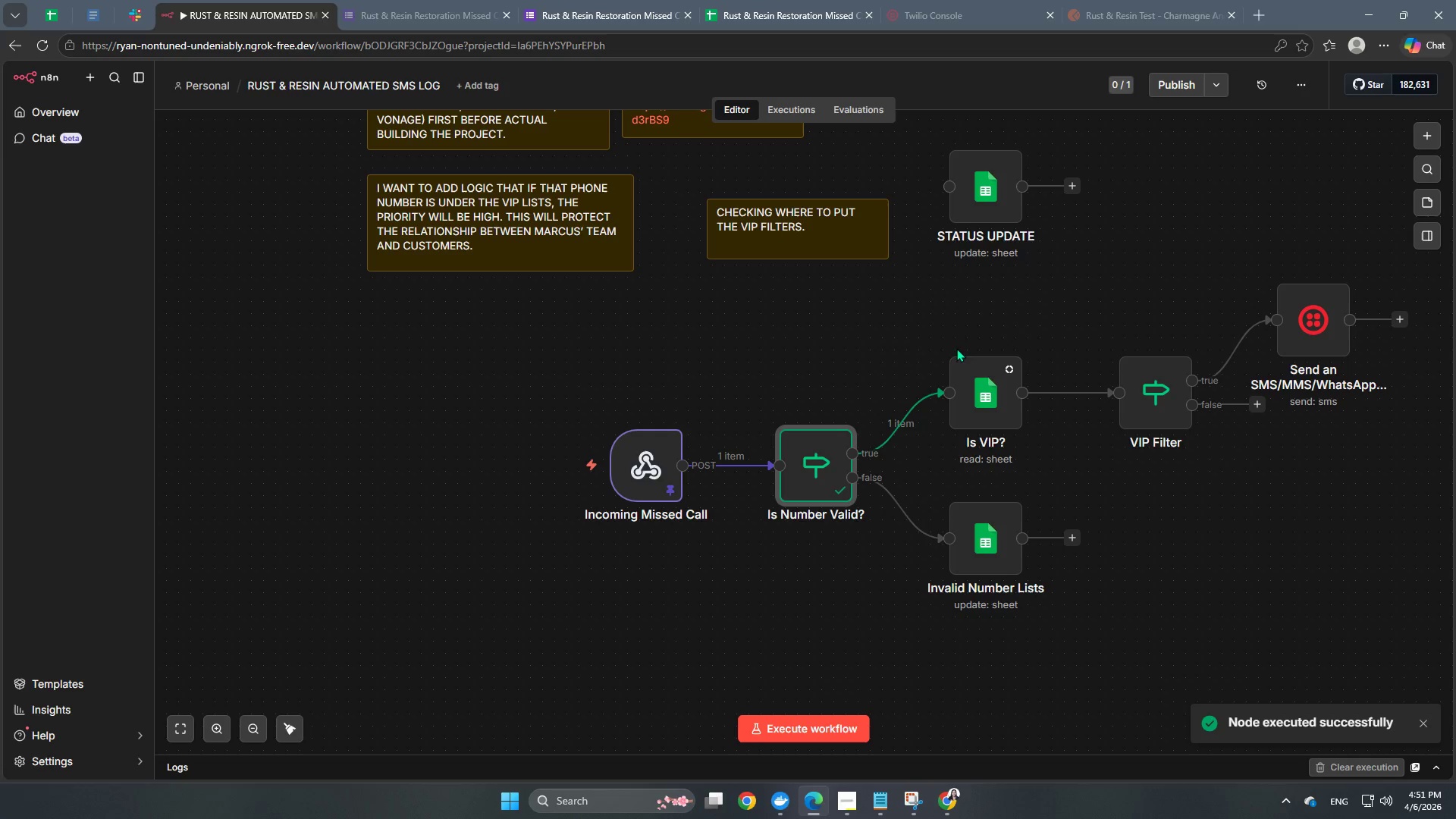 
left_click([939, 331])
 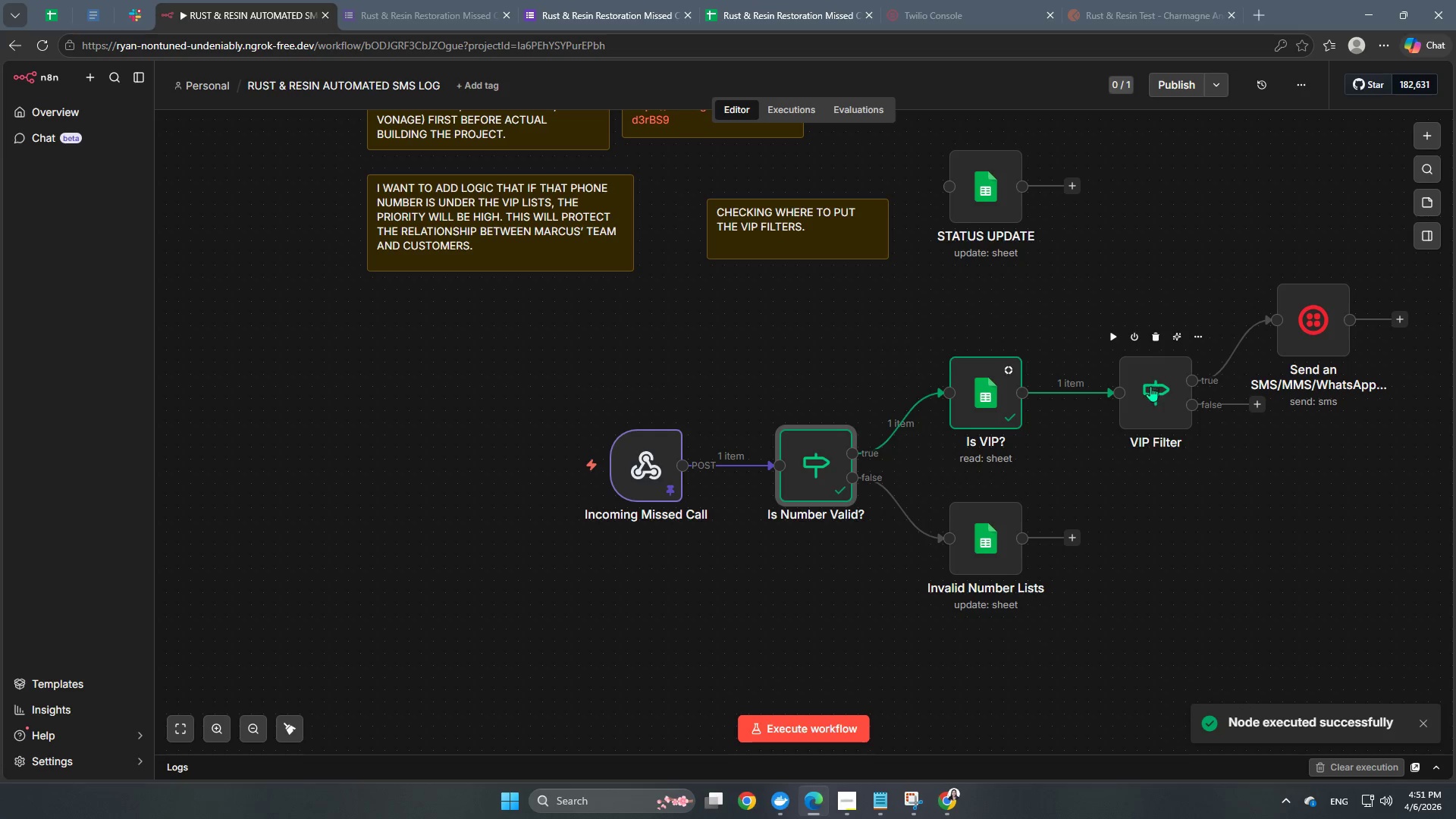 
left_click([1113, 340])
 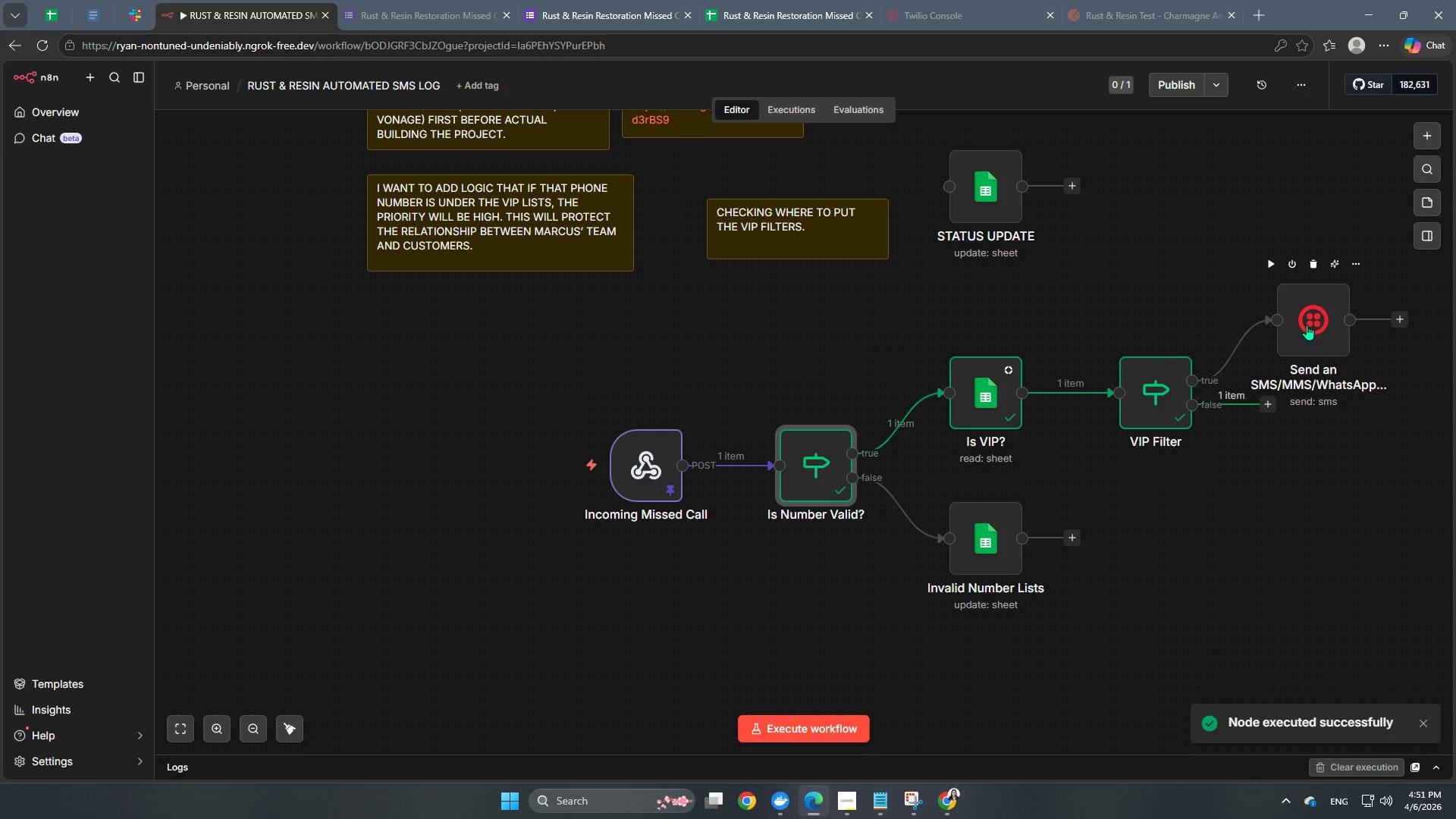 
double_click([1317, 309])
 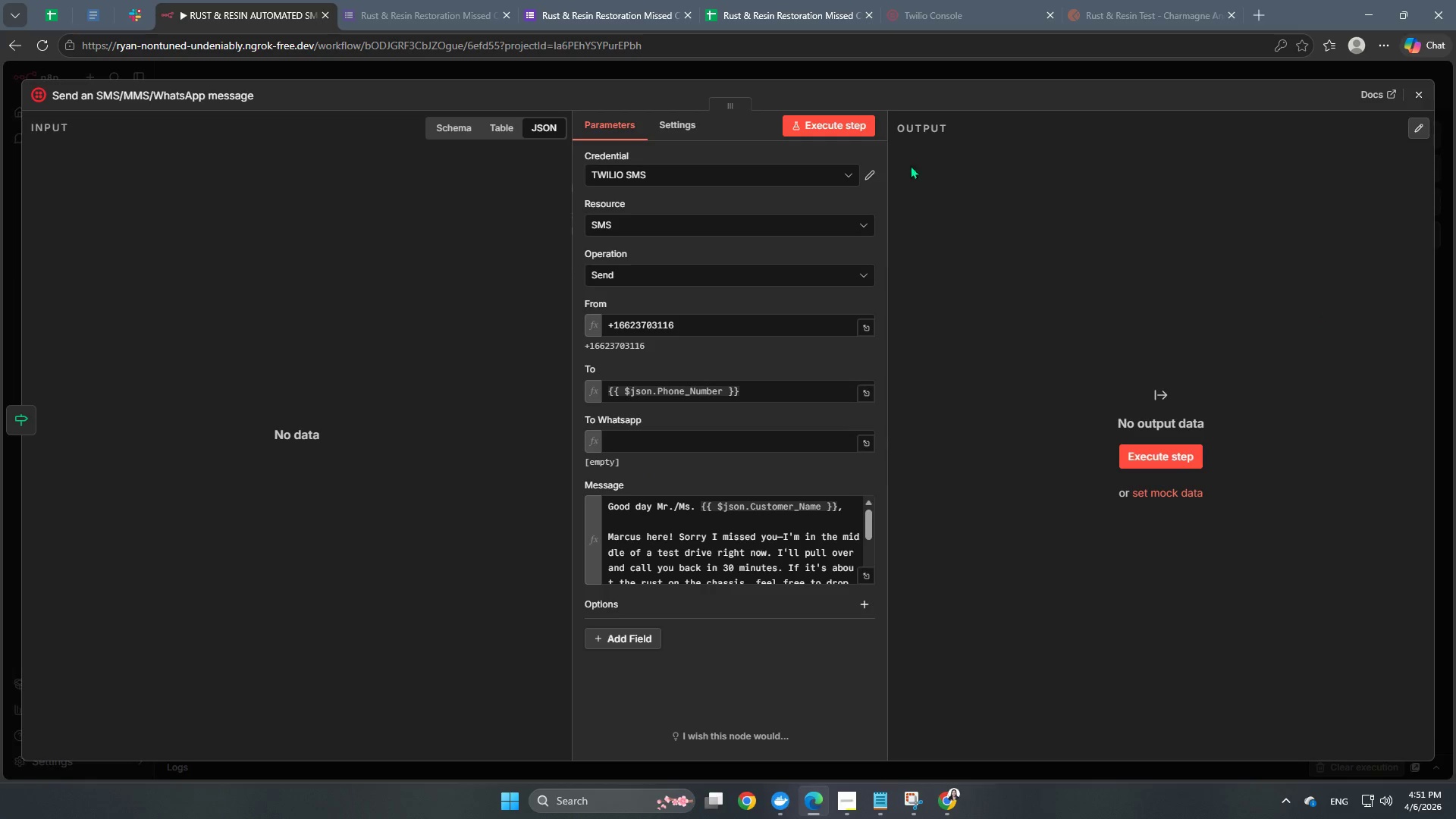 
left_click([889, 79])
 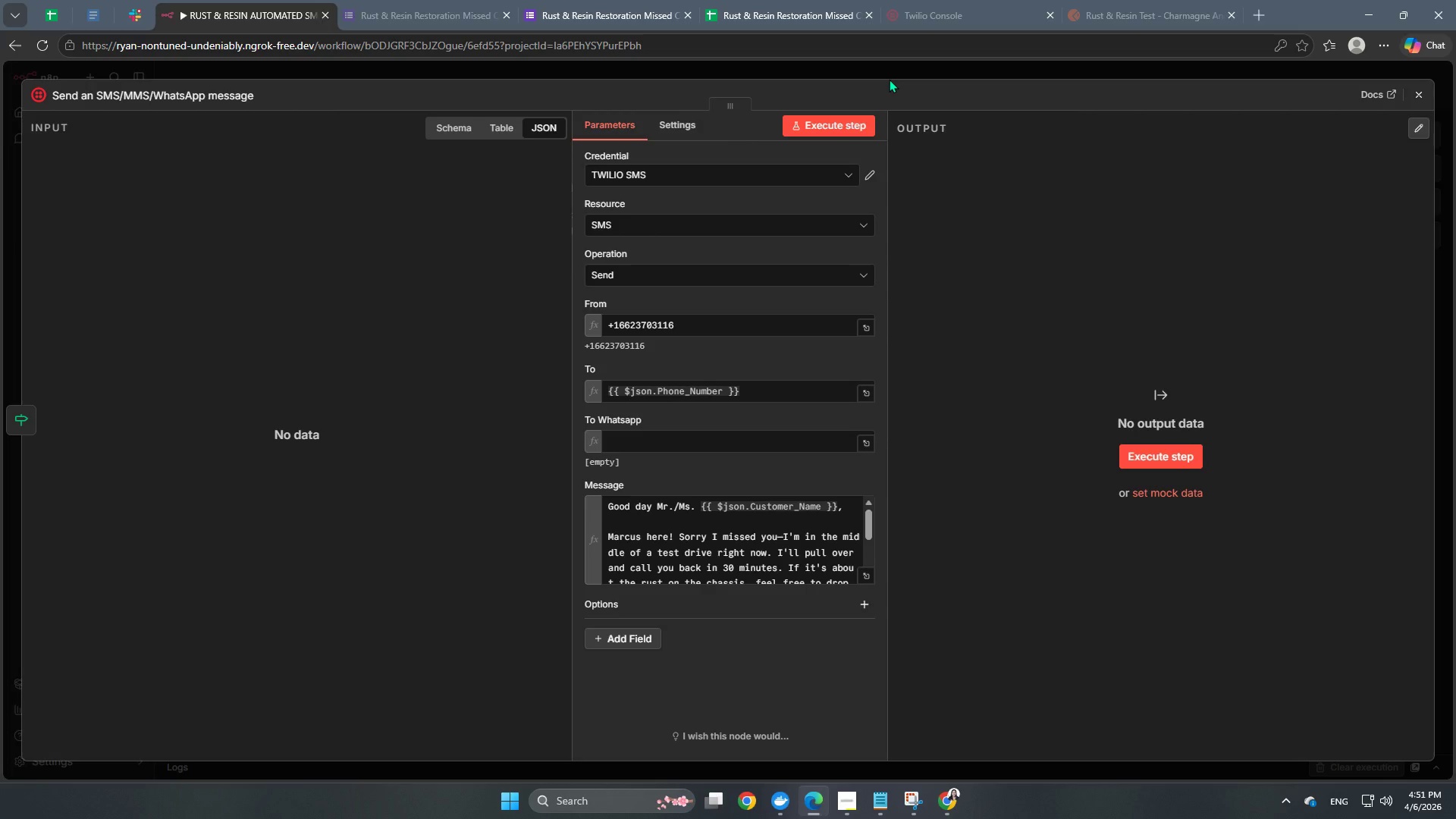 
left_click([889, 79])
 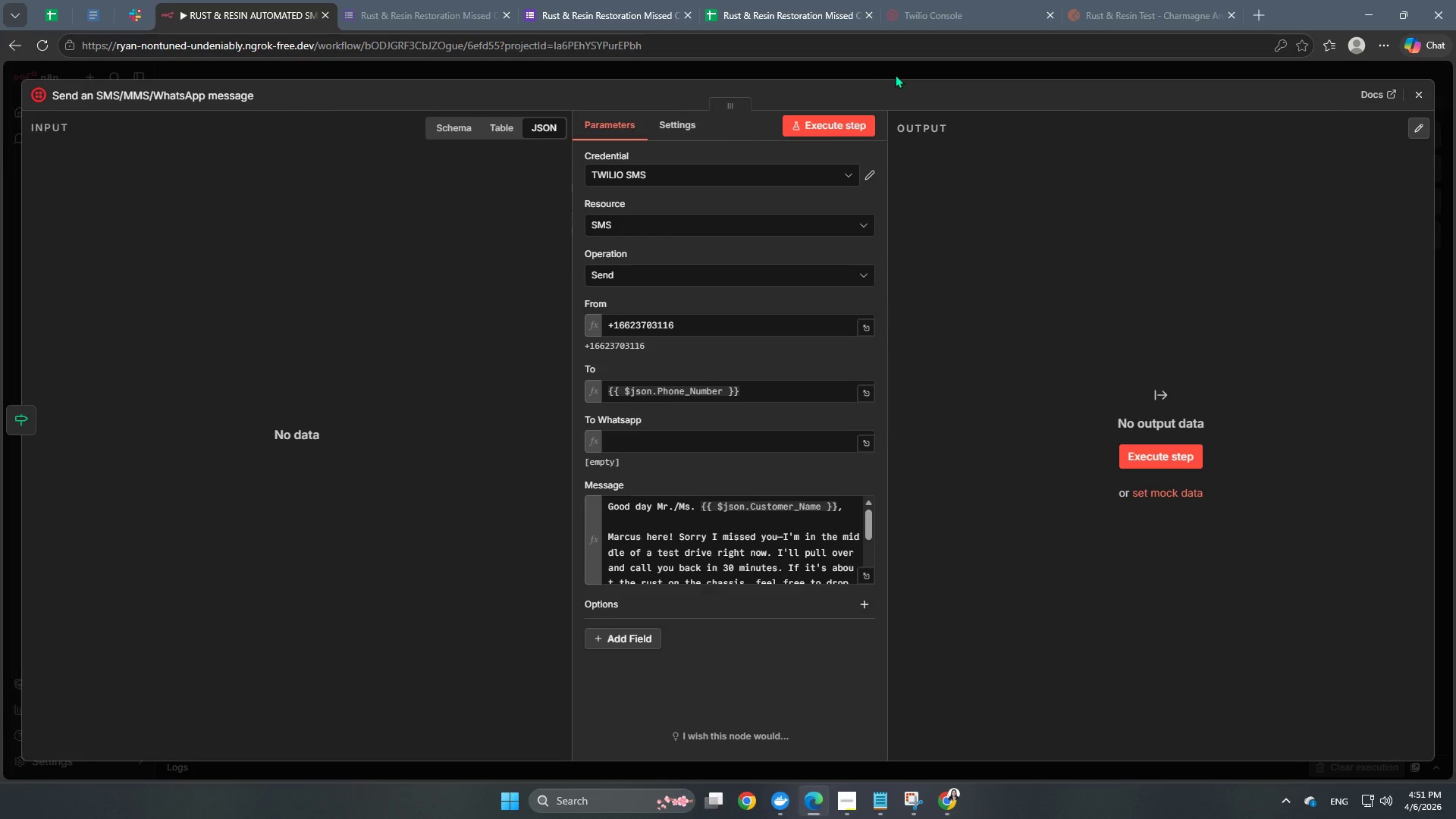 
left_click([895, 74])
 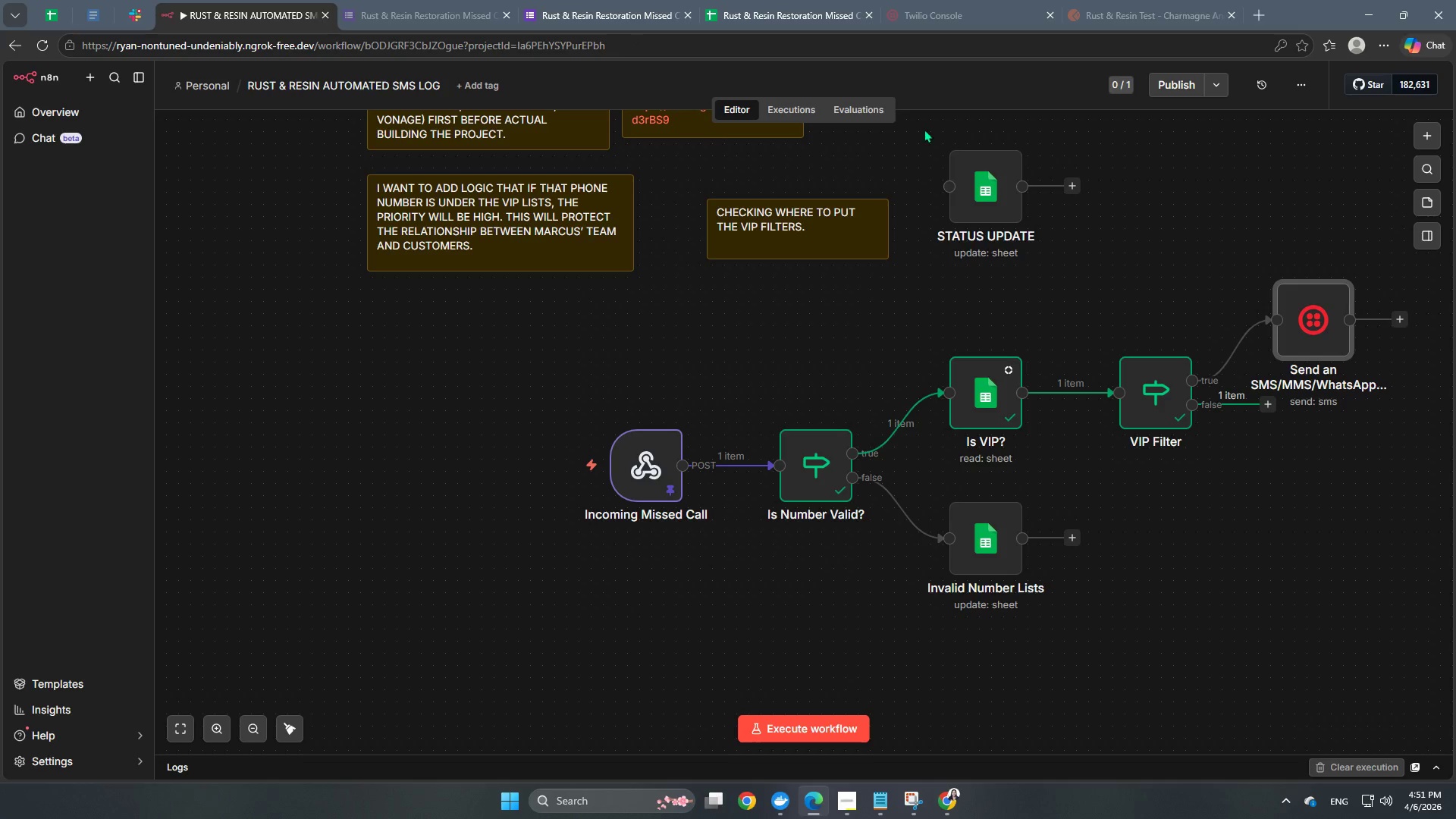 
double_click([1312, 319])
 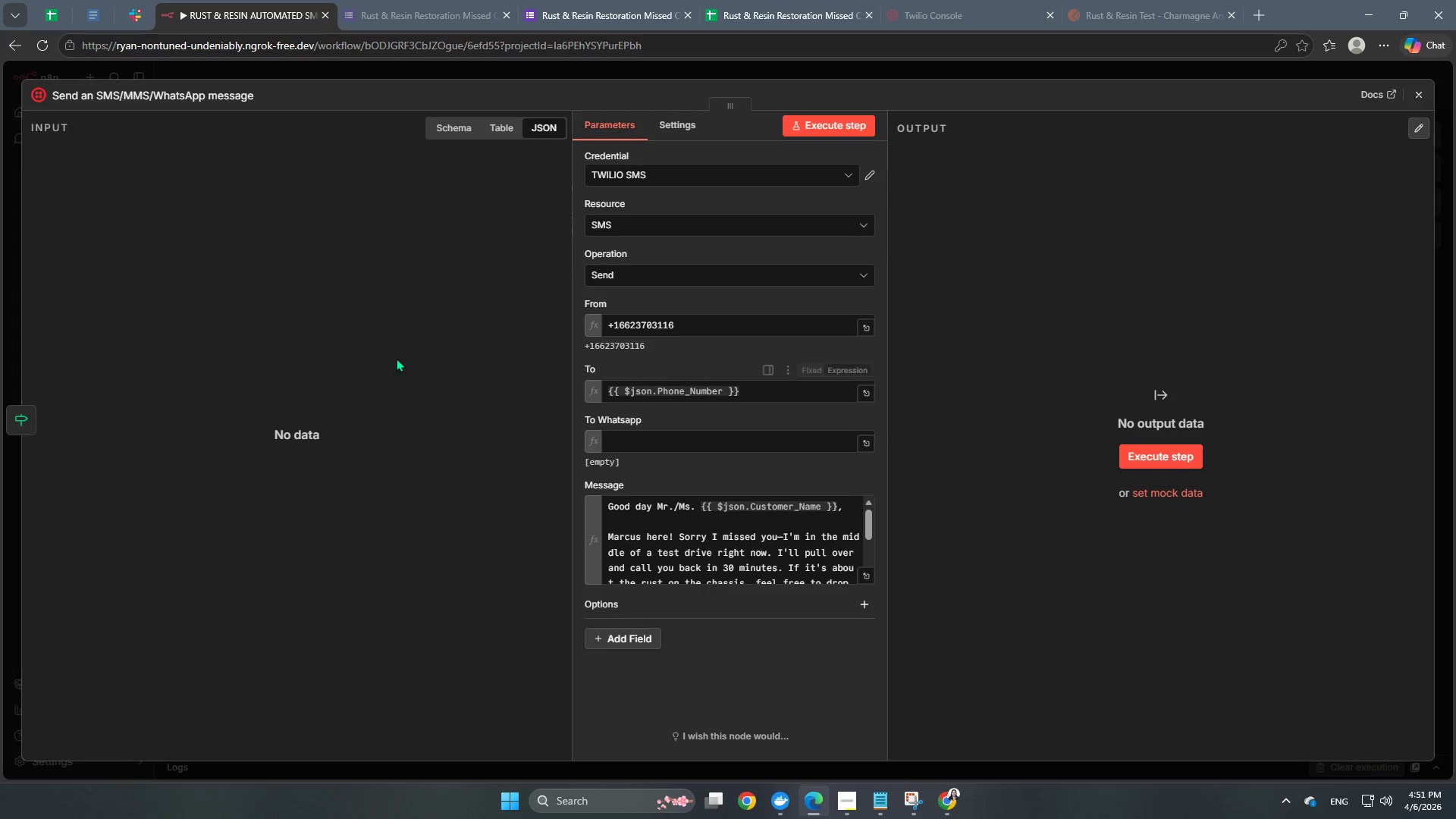 
left_click([472, 73])
 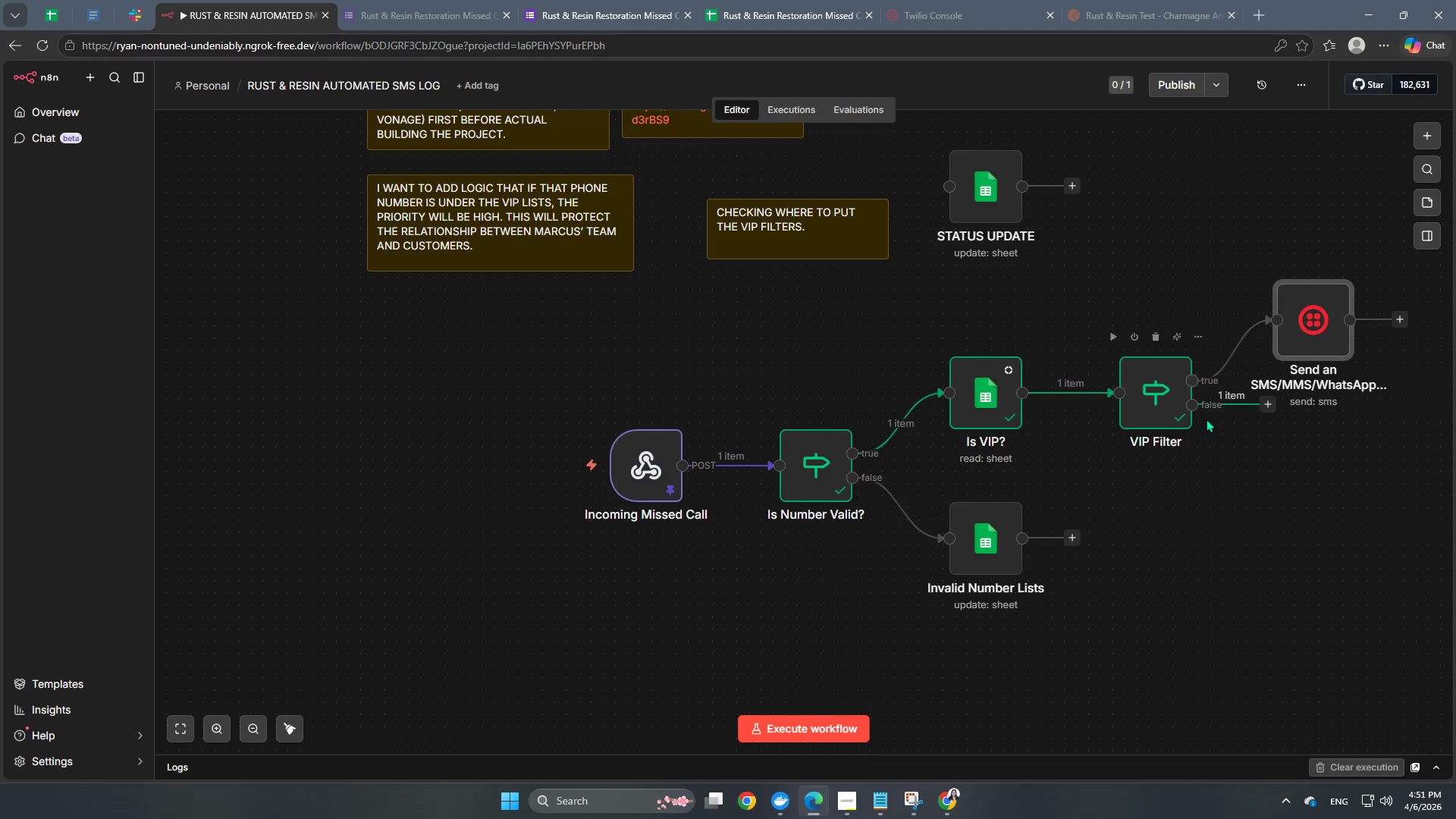 
double_click([1154, 406])
 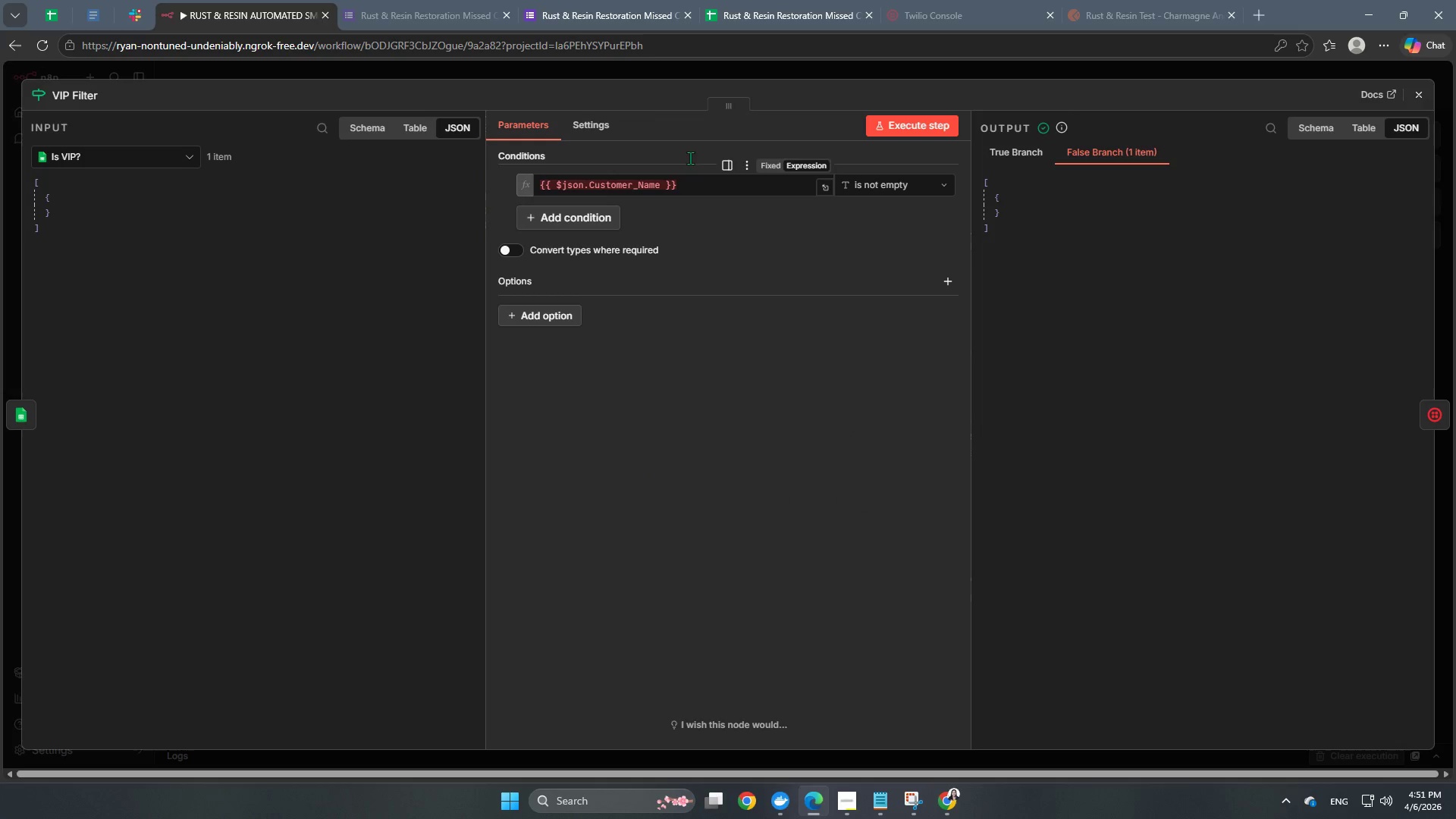 
left_click([645, 75])
 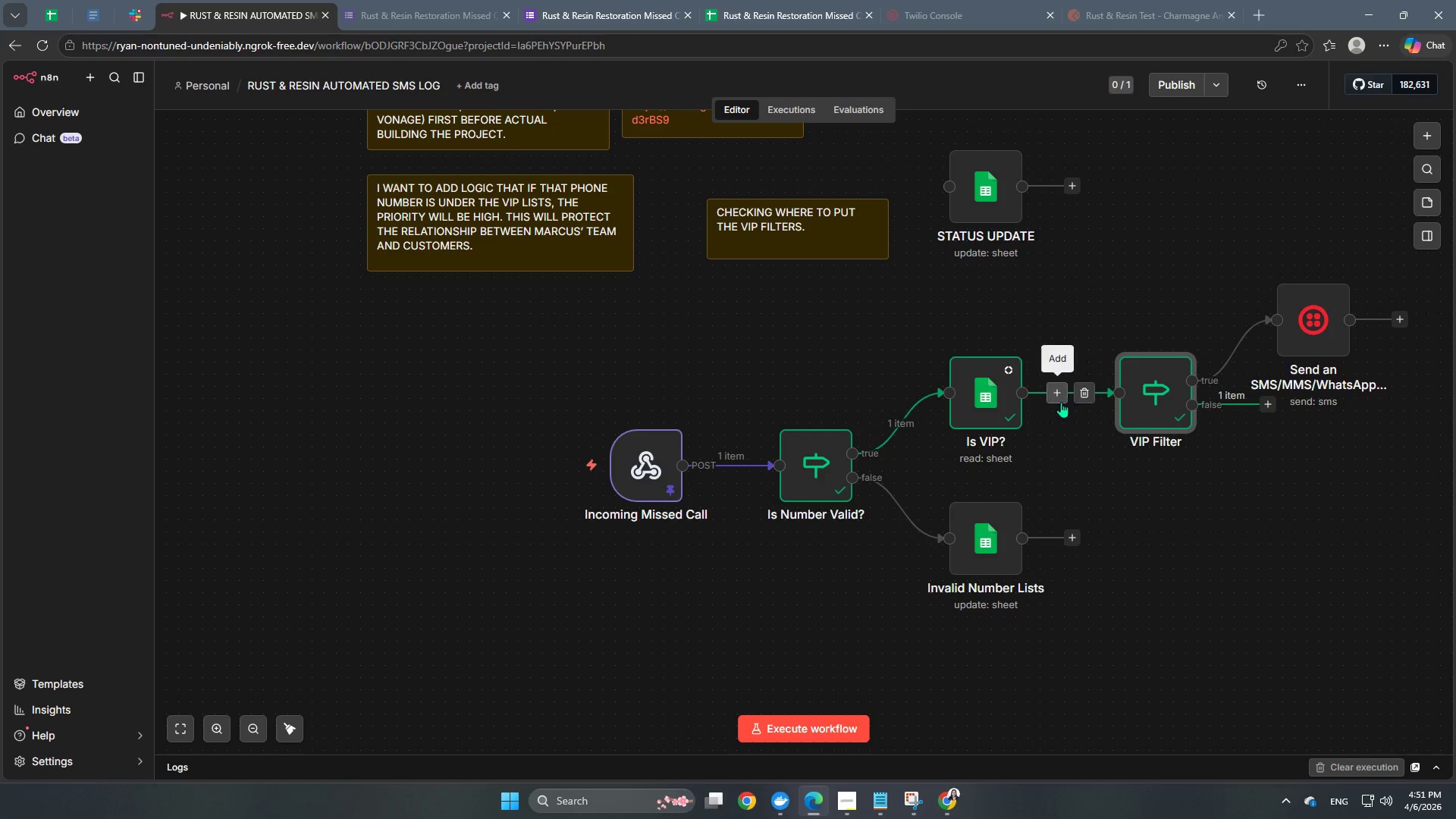 
left_click([980, 403])
 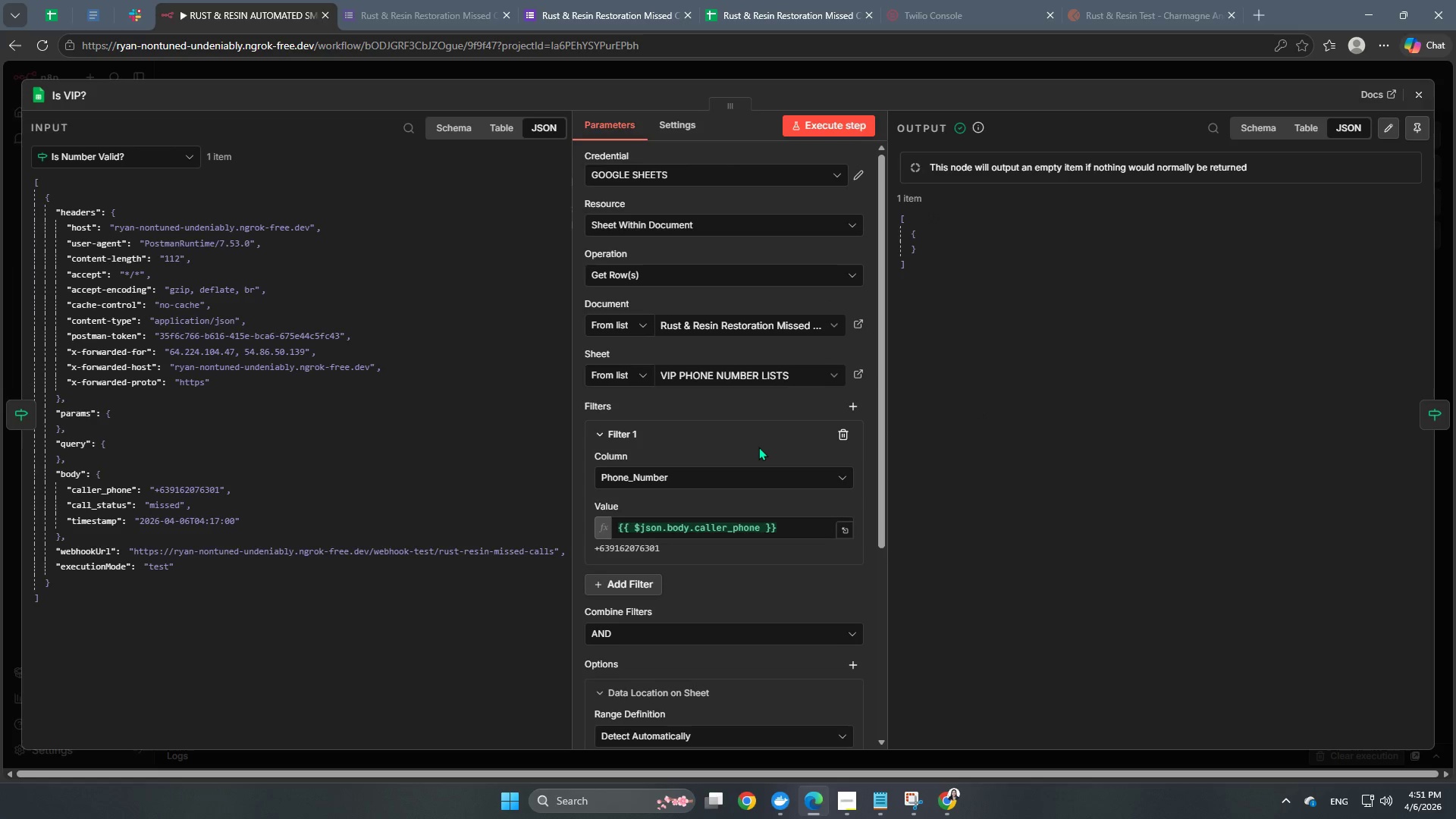 
double_click([684, 128])
 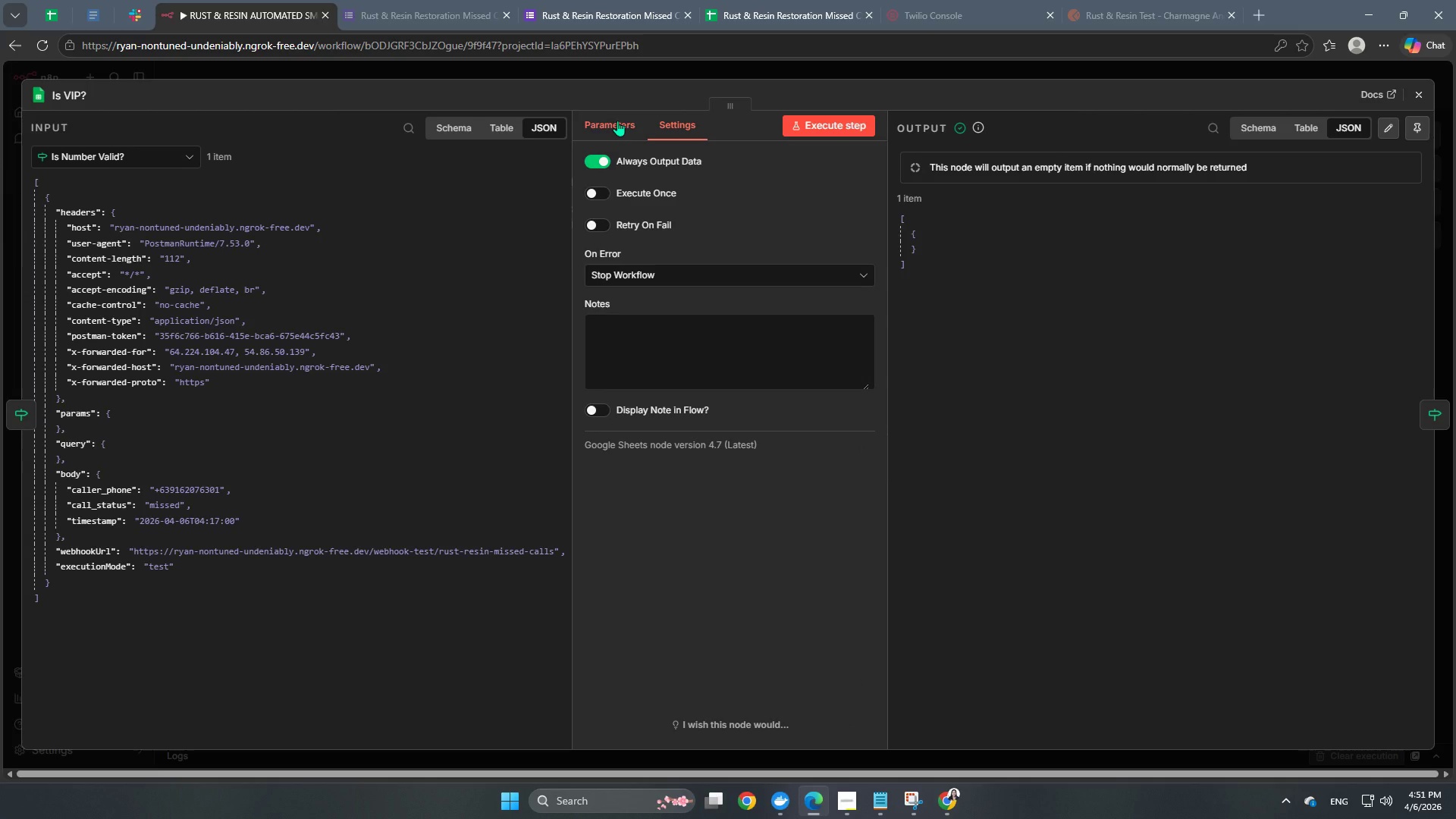 
left_click([617, 121])
 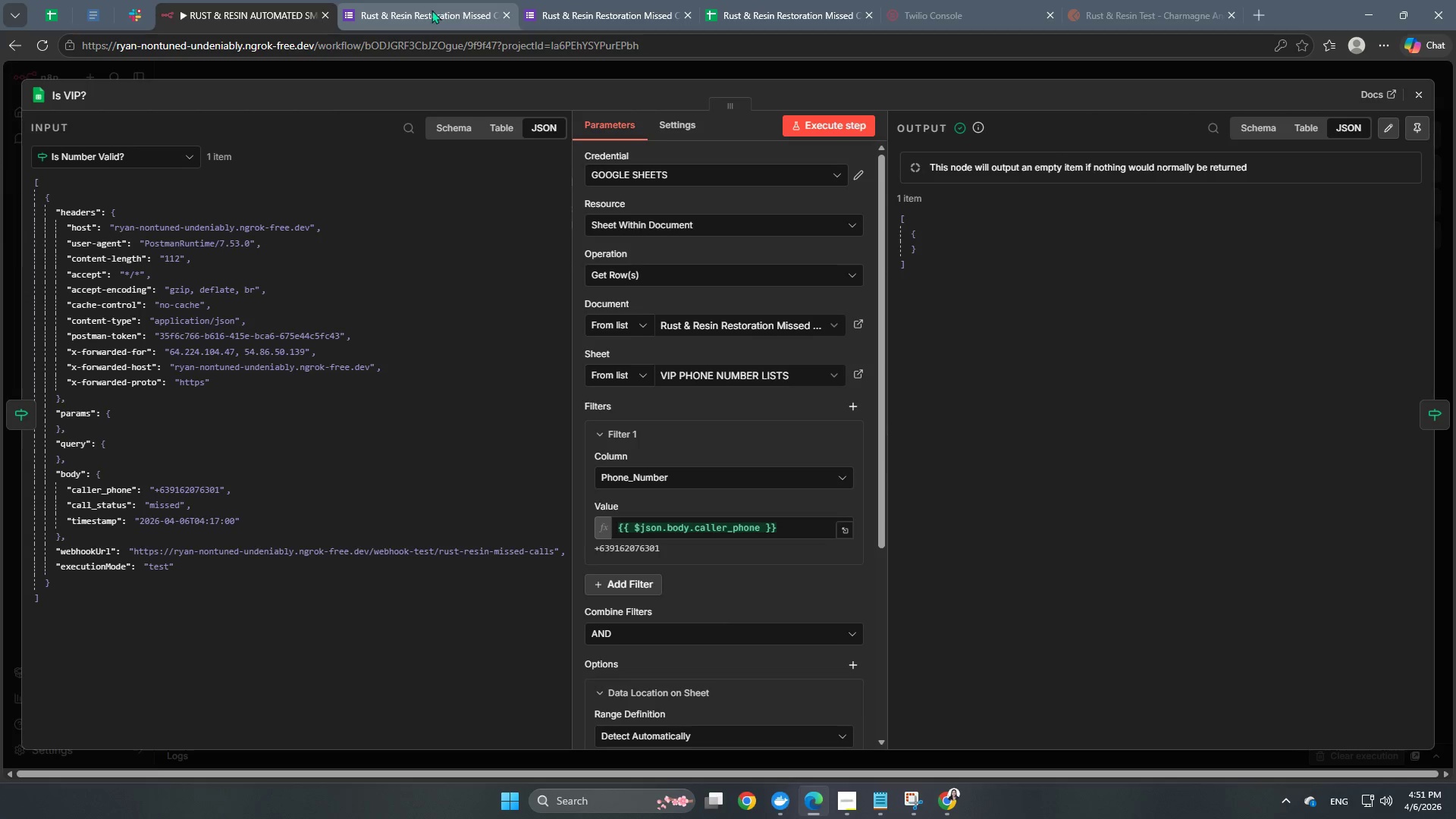 
left_click([426, 8])
 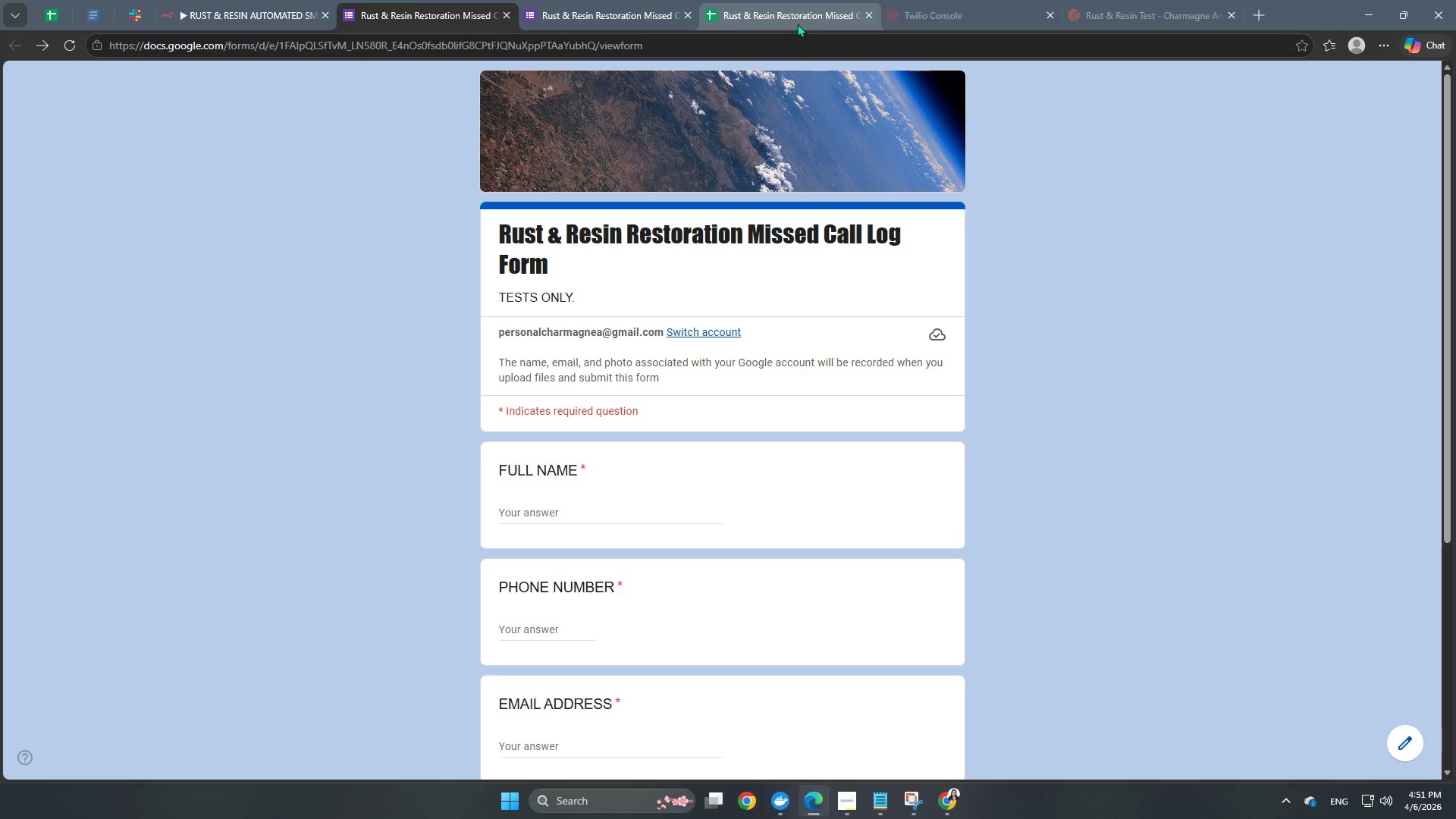 
left_click([739, 16])
 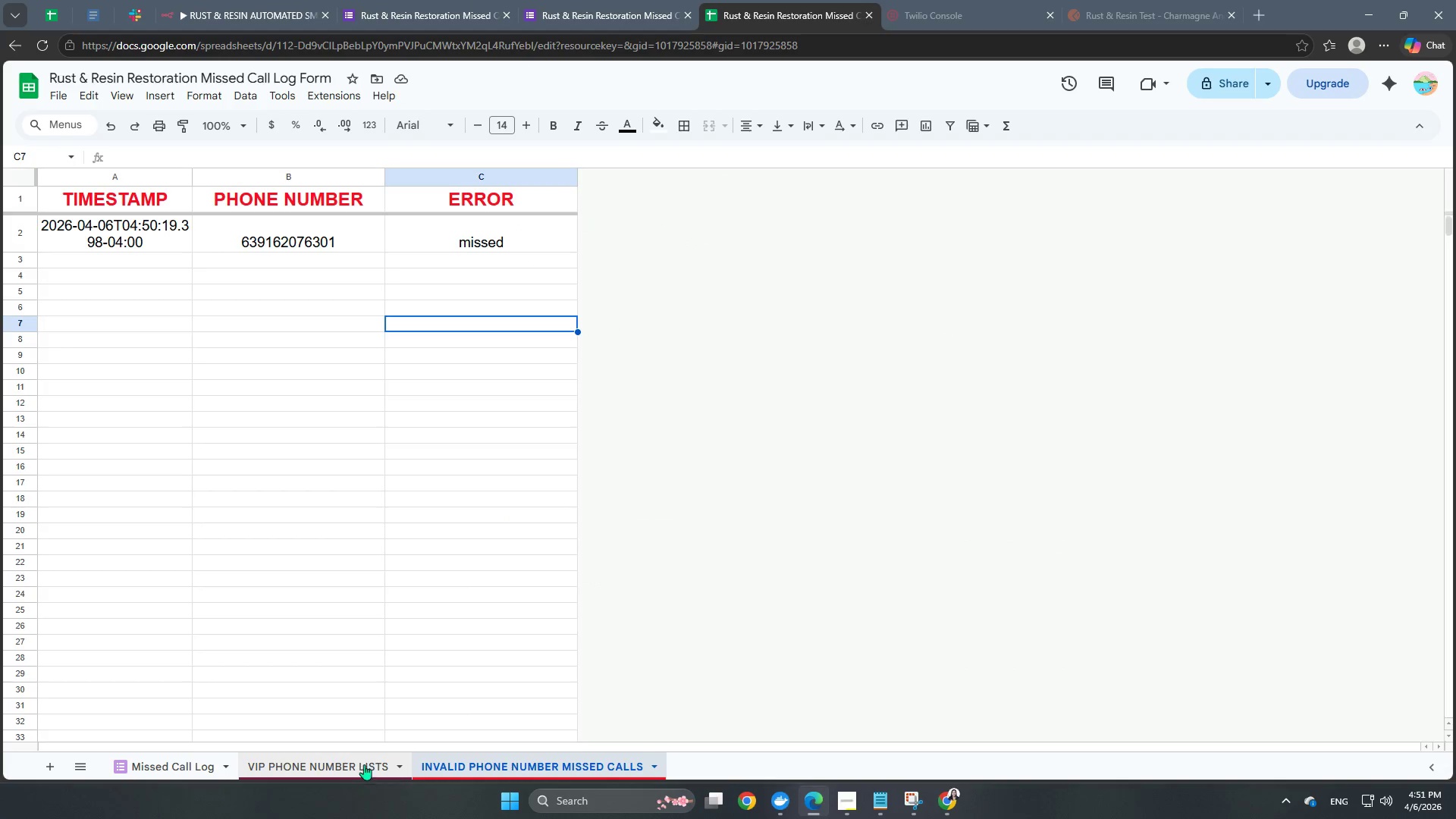 
left_click([322, 767])
 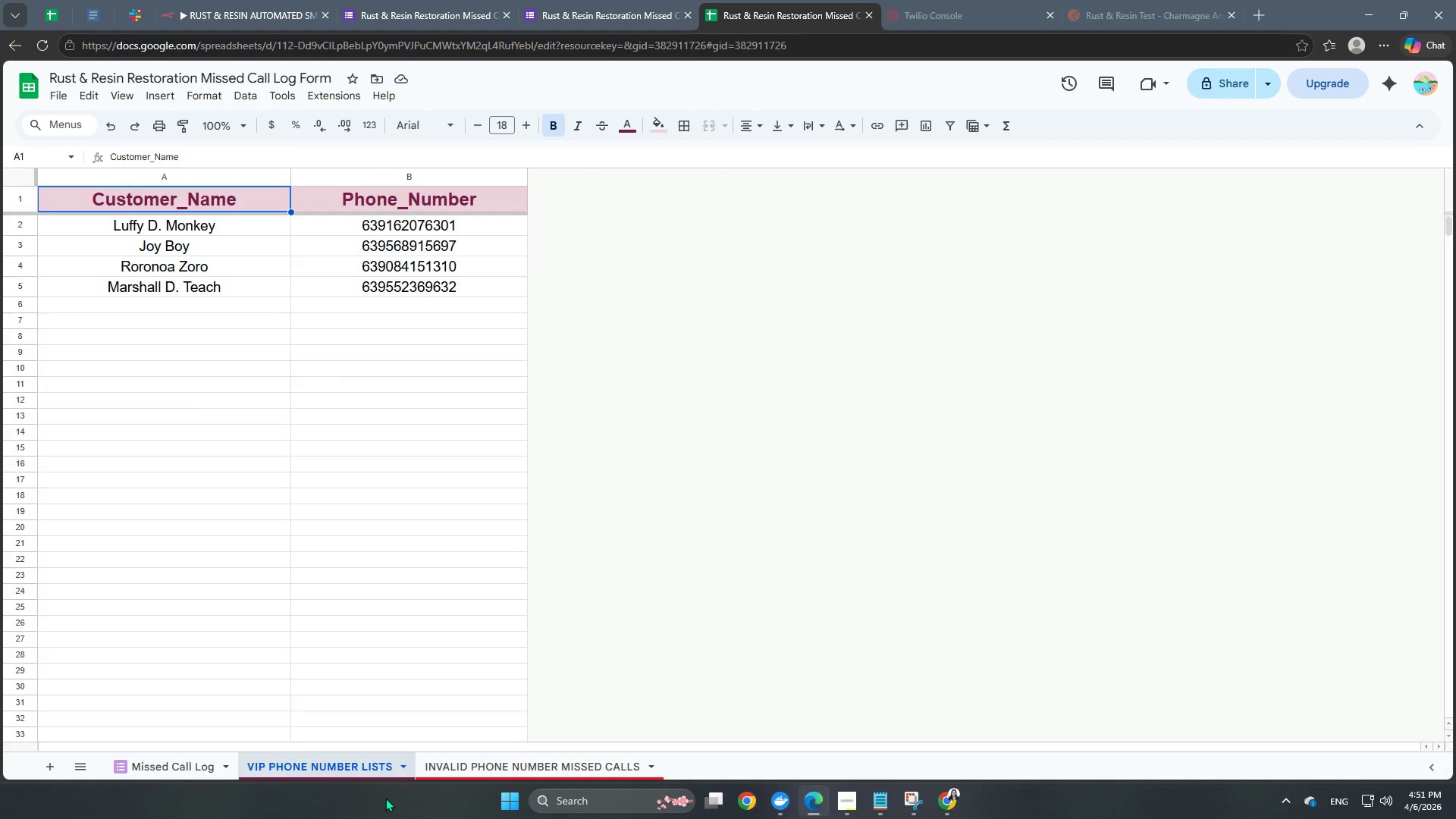 
wait(9.97)
 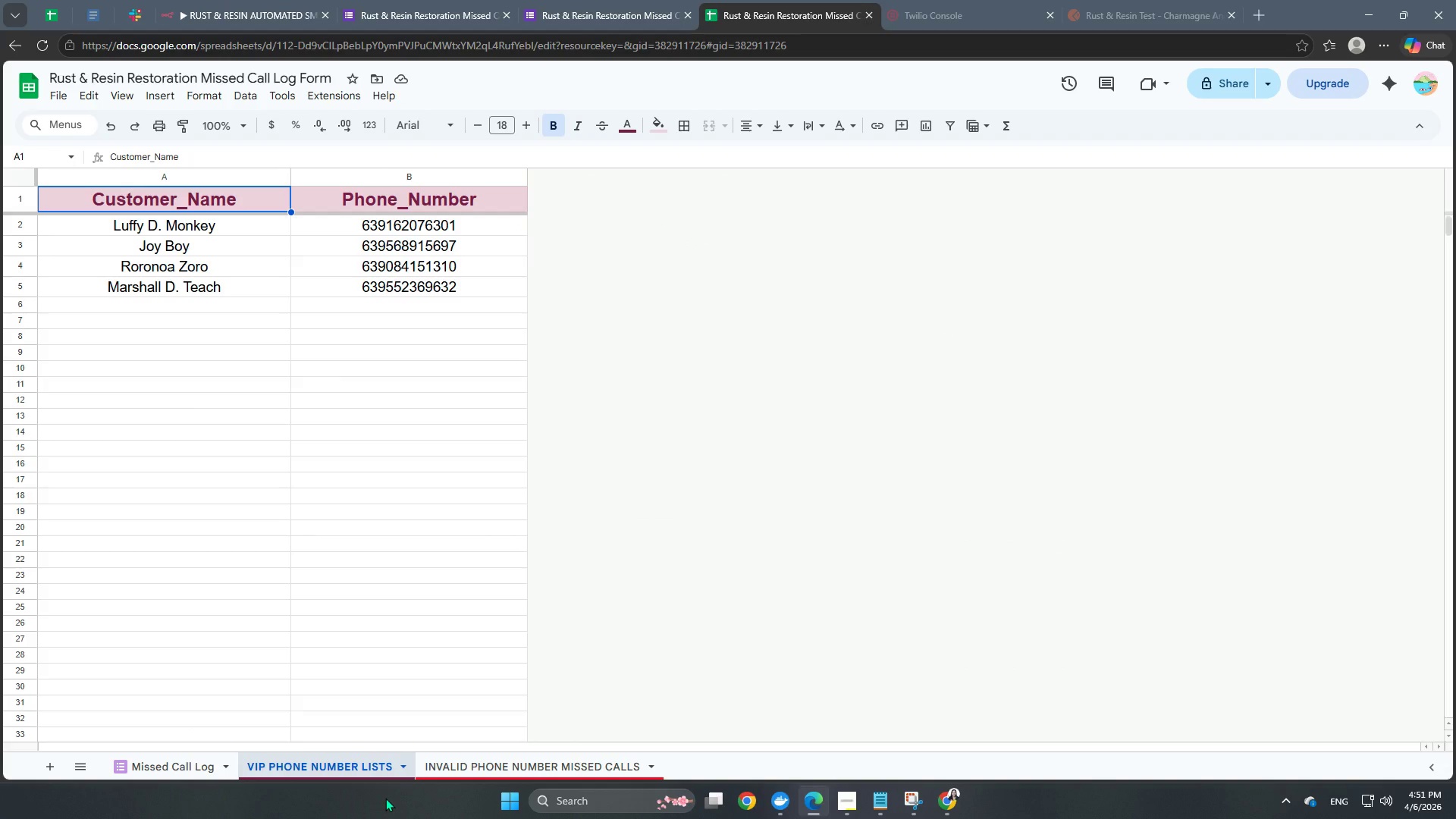 
left_click([355, 226])
 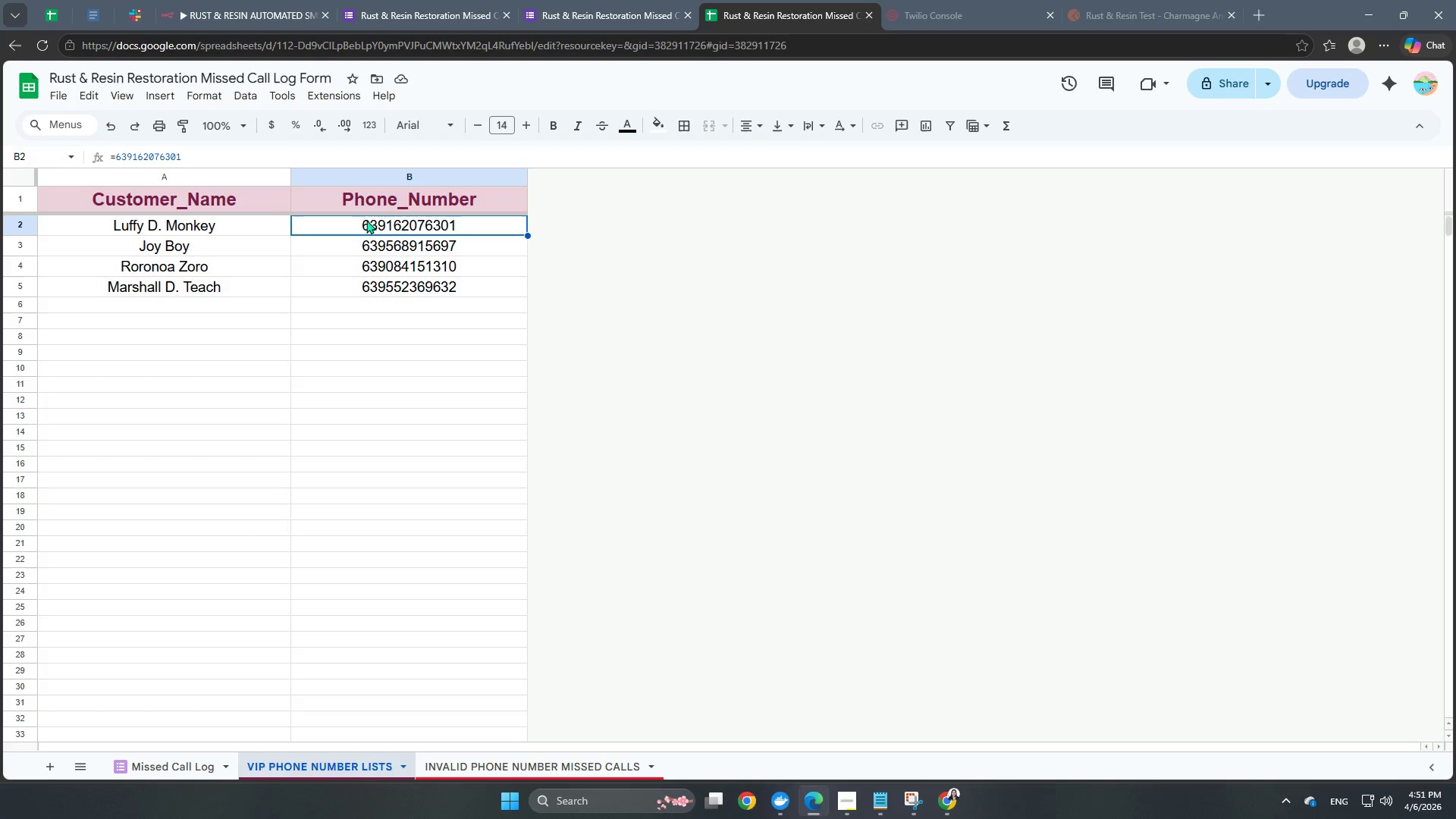 
triple_click([361, 219])
 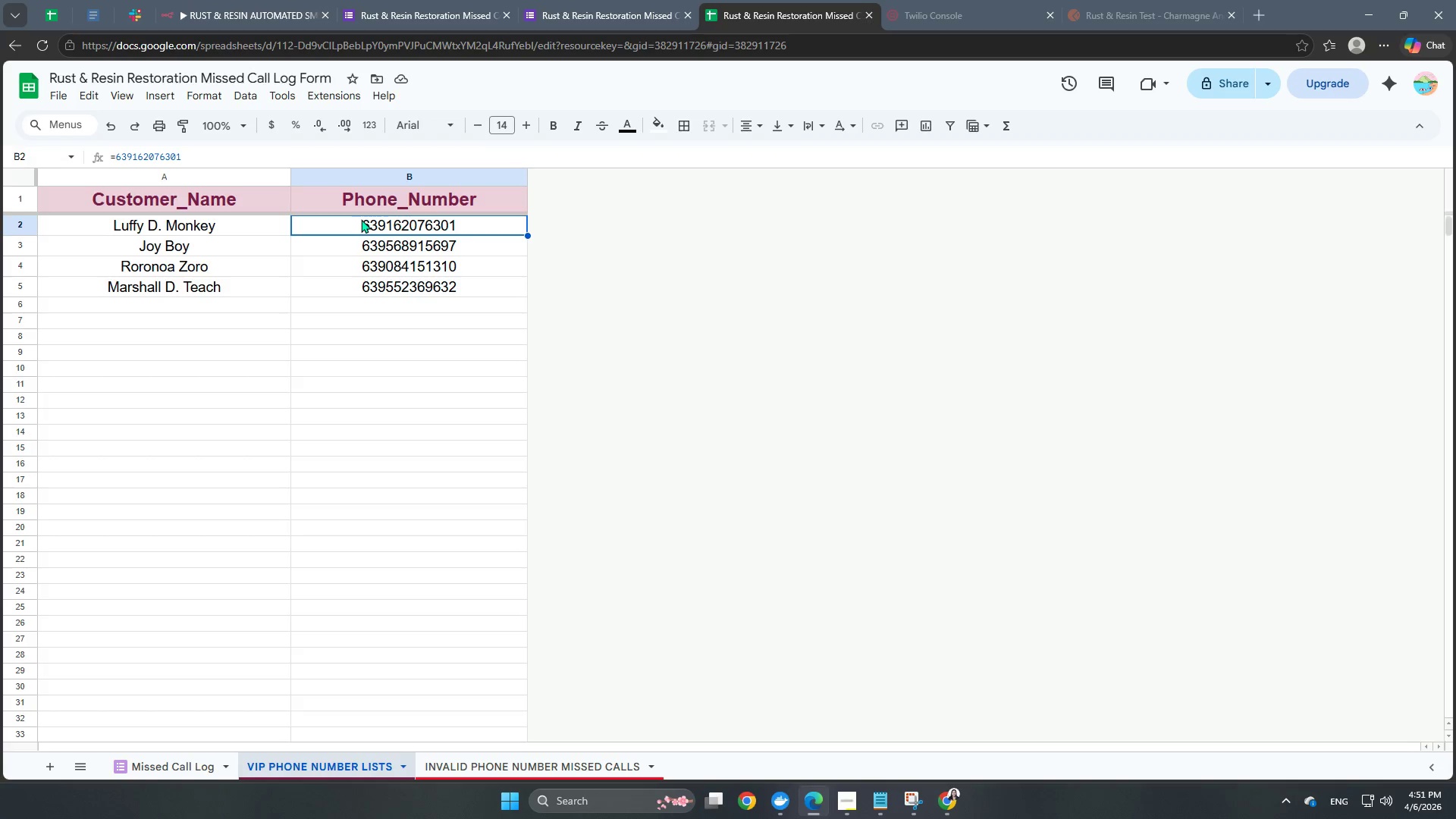 
triple_click([361, 219])
 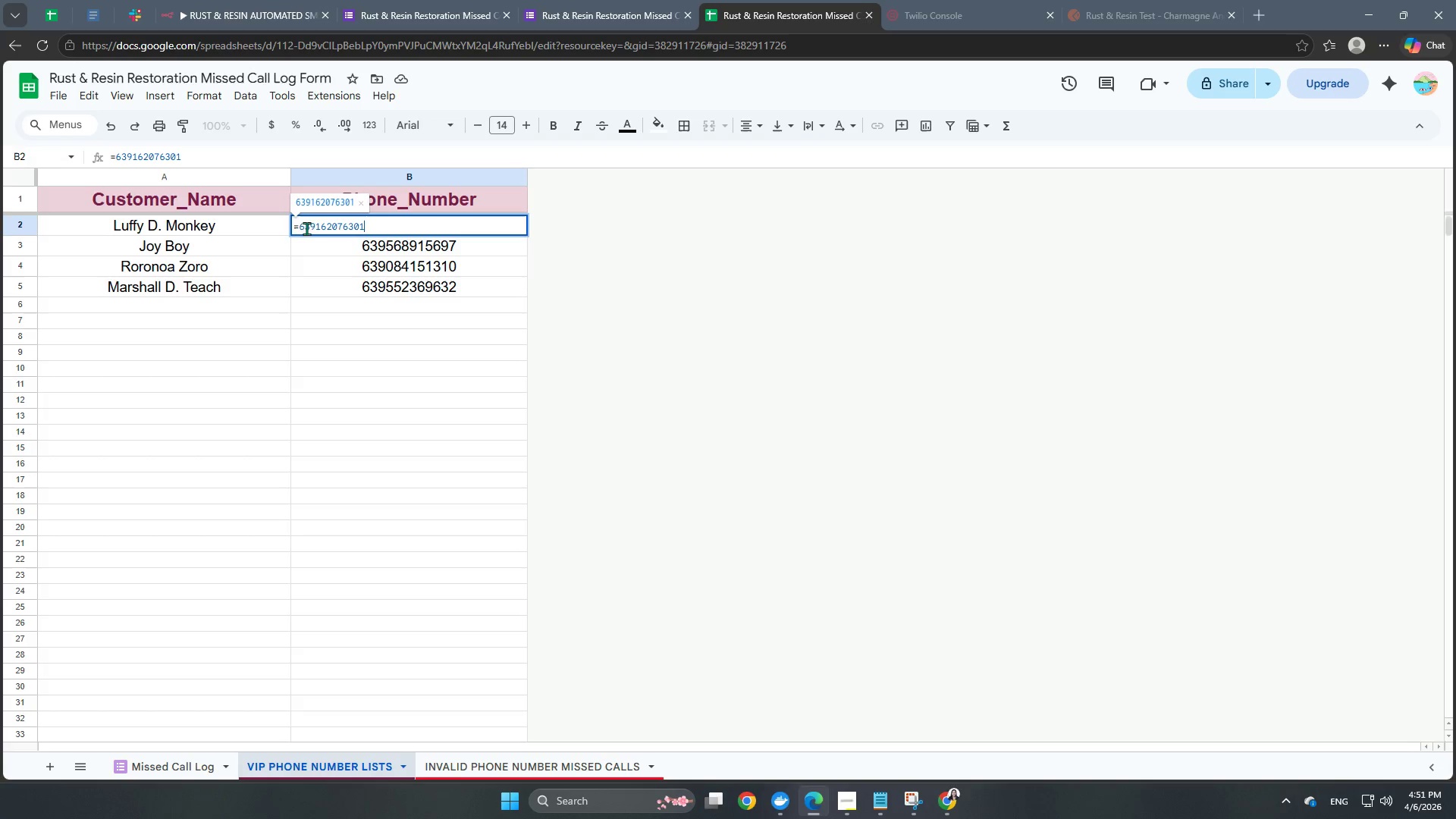 
left_click([300, 224])
 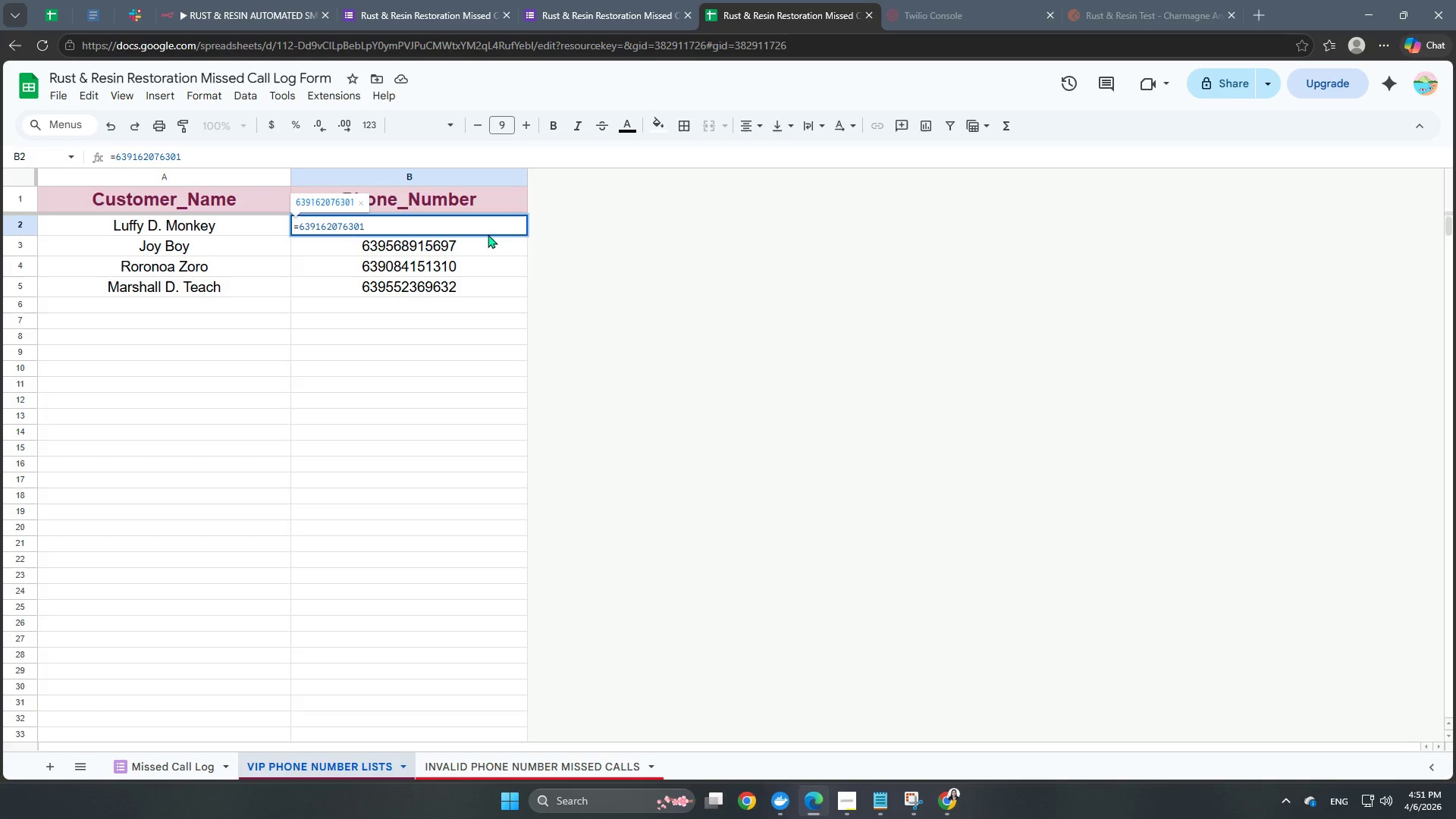 
key(Backspace)
 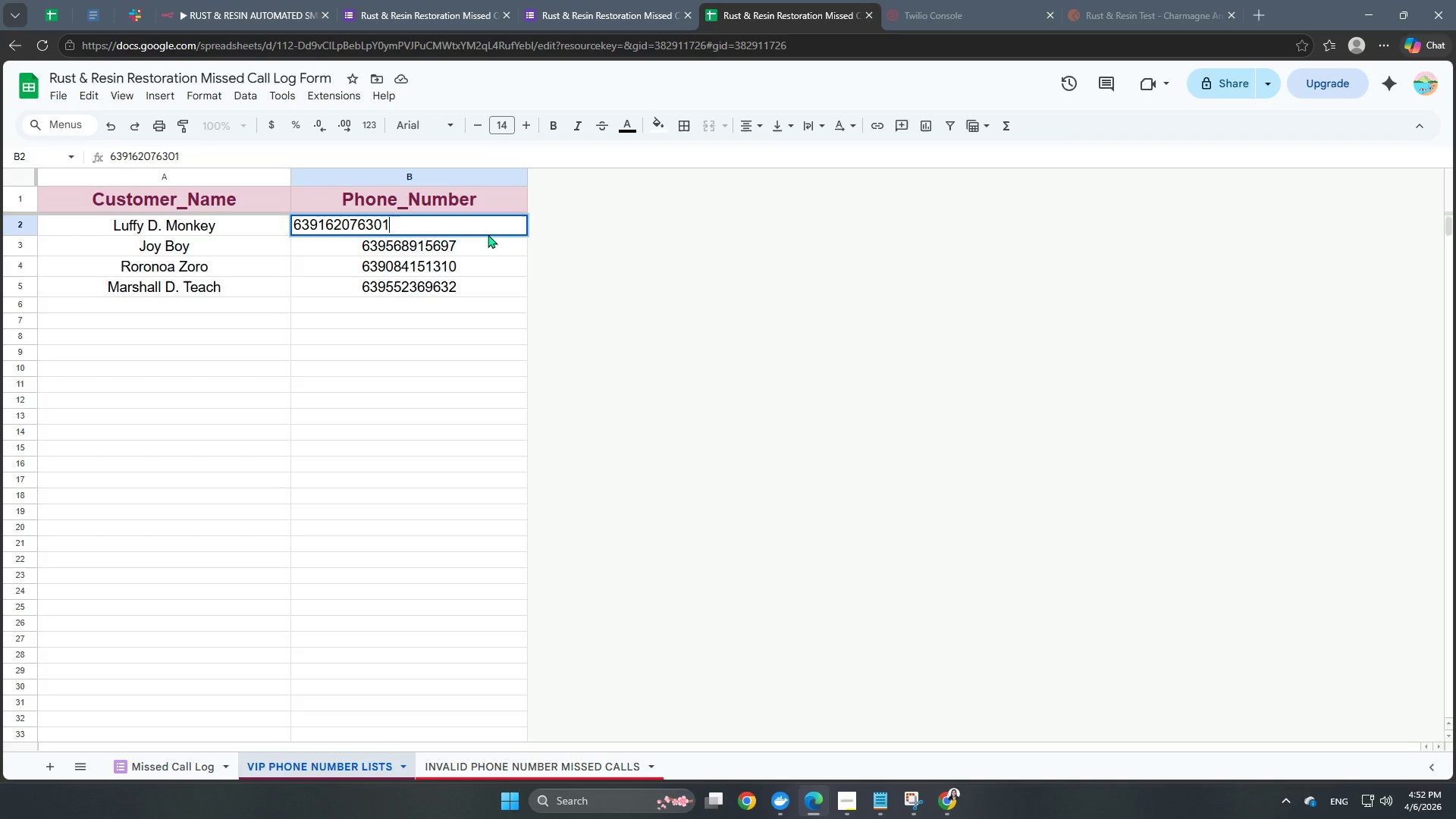 
hold_key(key=ArrowLeft, duration=0.95)
 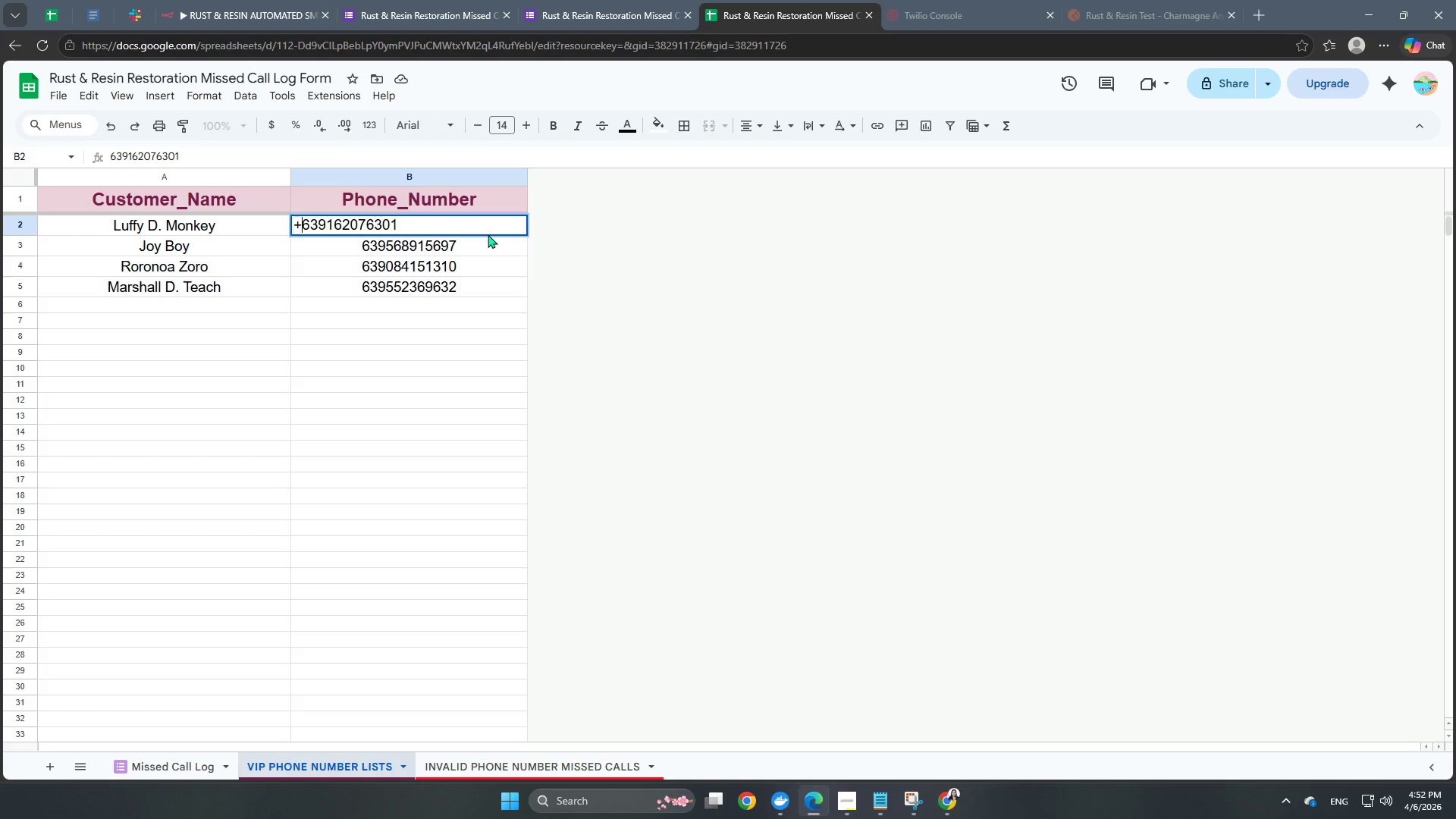 
key(NumpadAdd)
 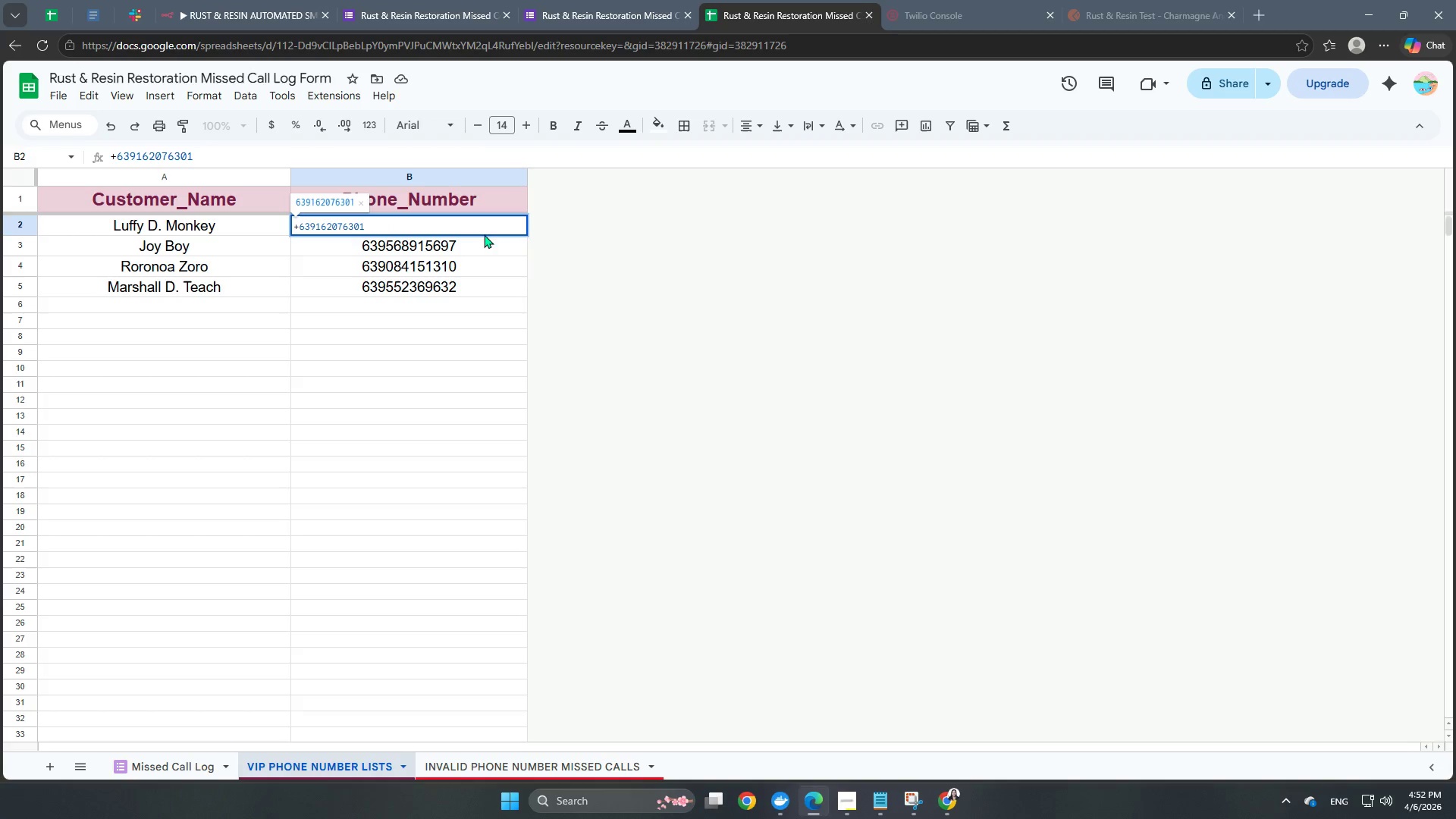 
left_click([452, 250])
 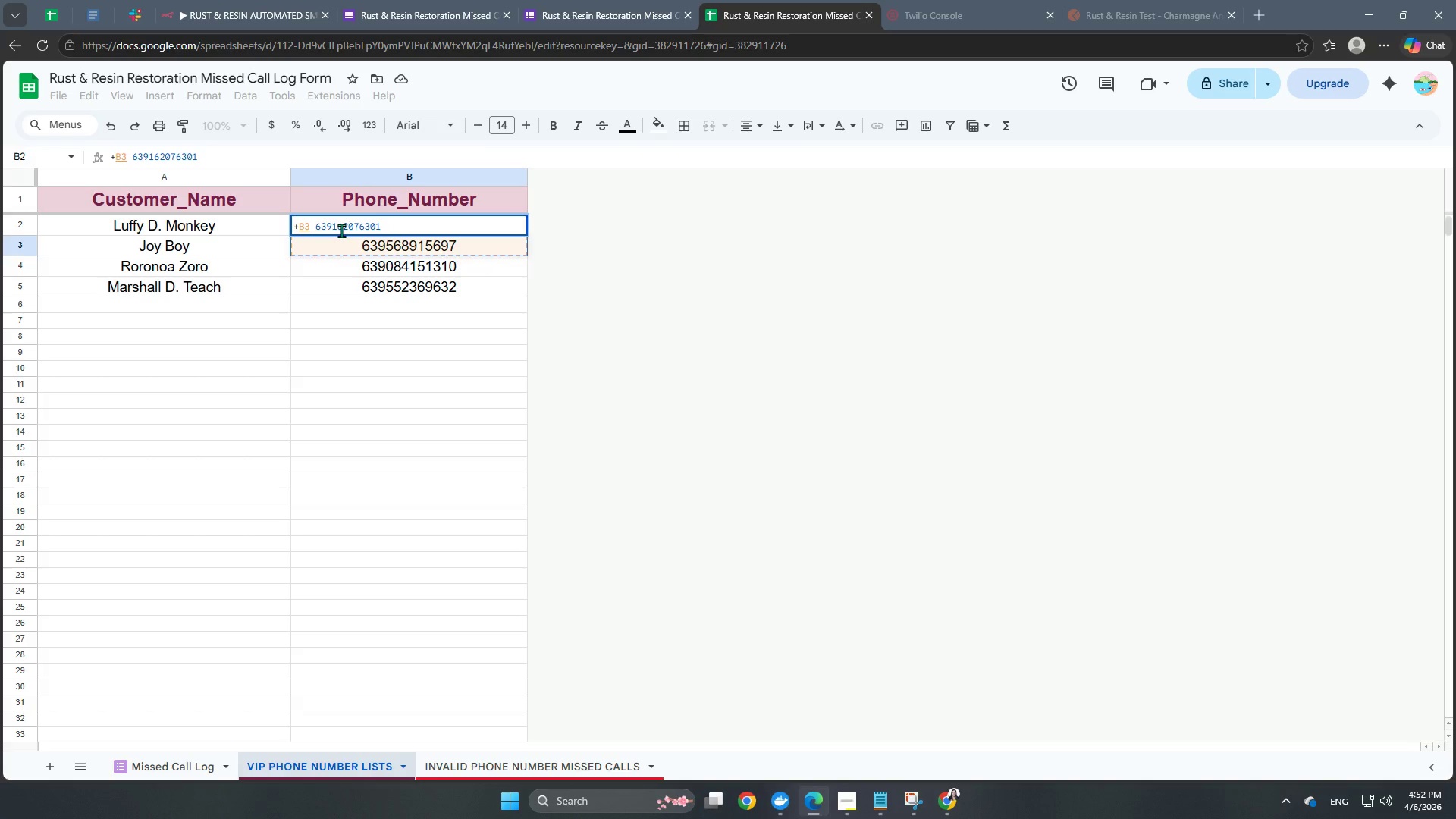 
key(Backspace)
 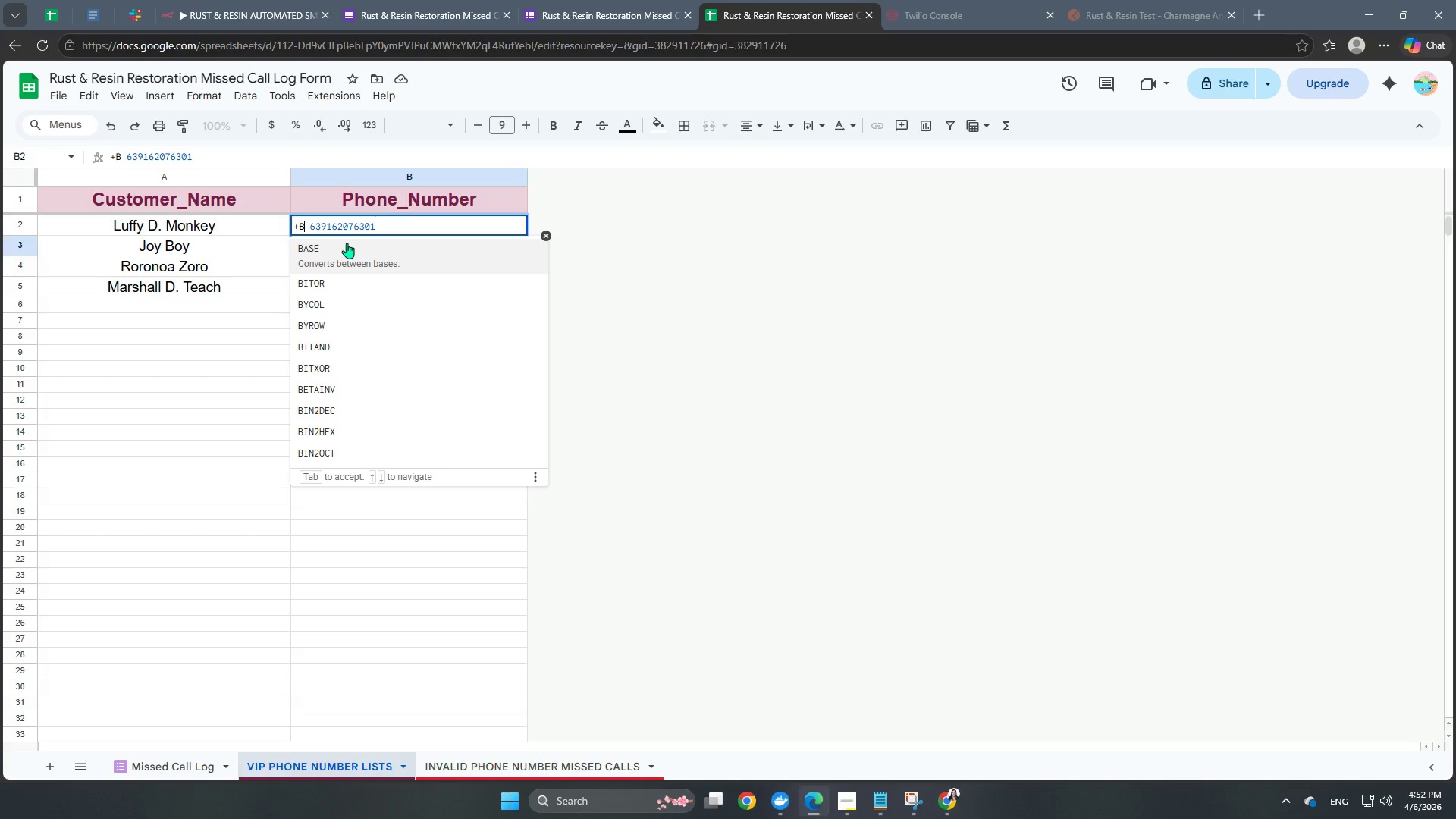 
wait(11.5)
 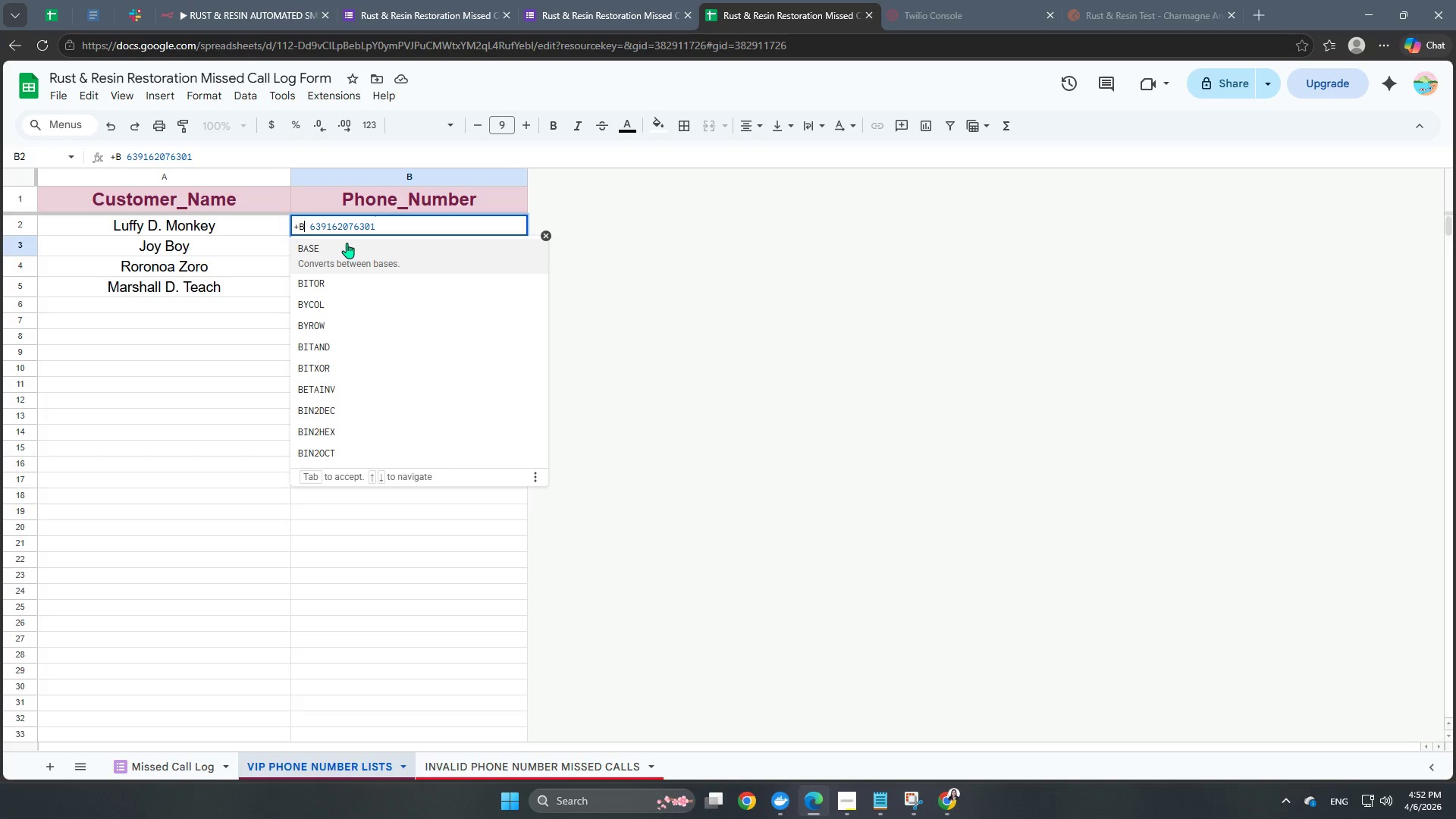 
key(Backspace)
 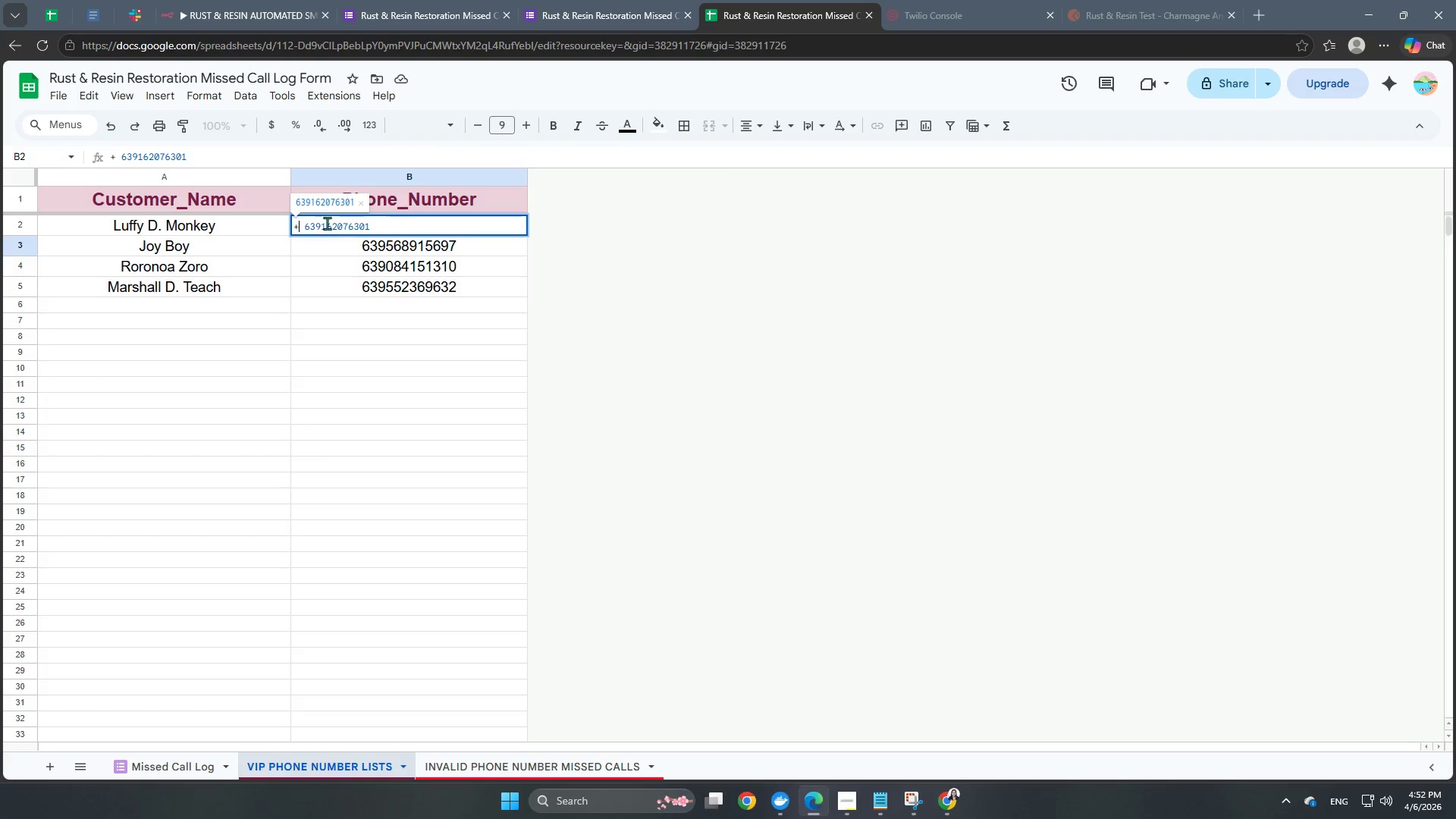 
left_click([305, 226])
 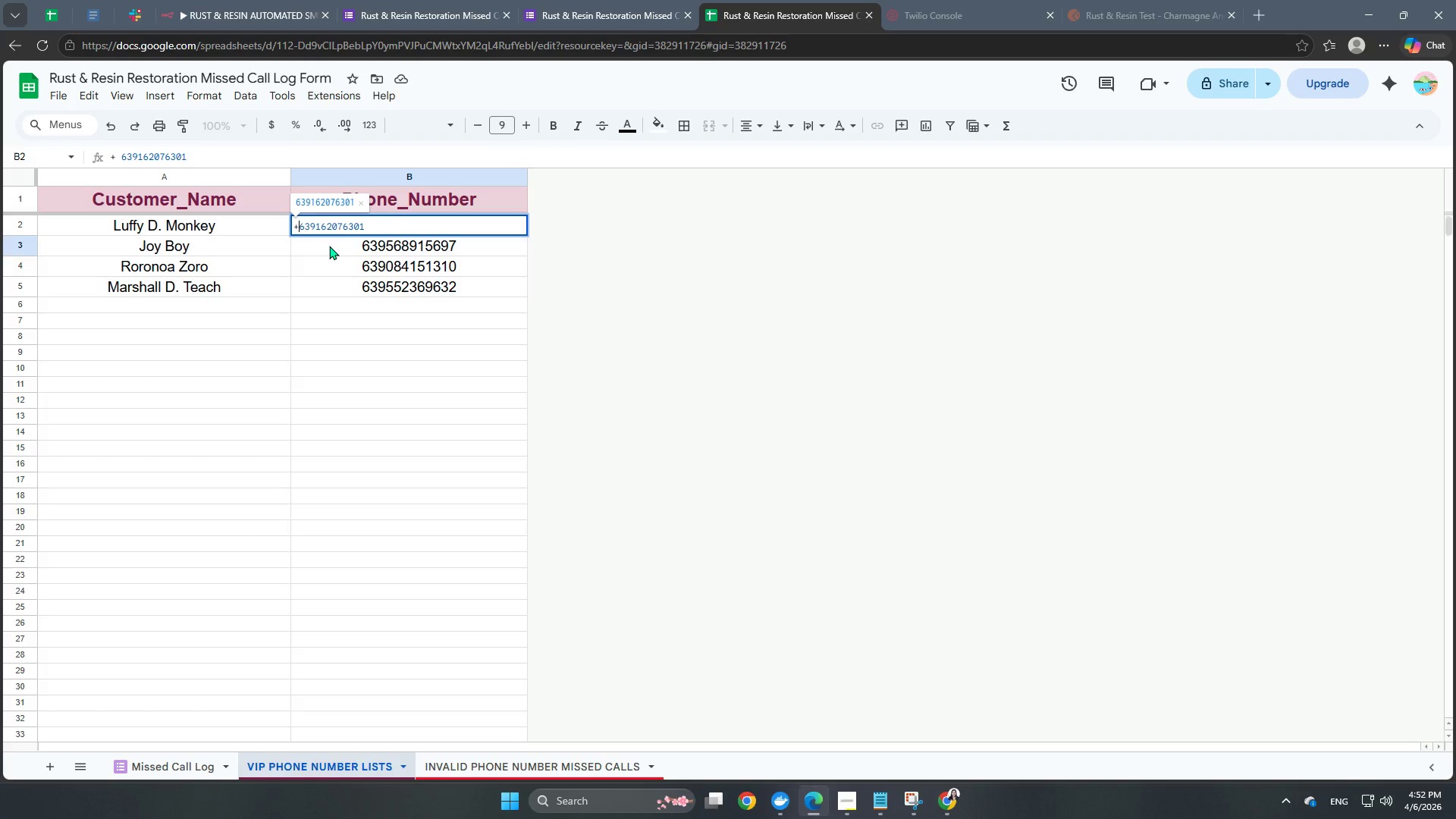 
key(Backspace)
 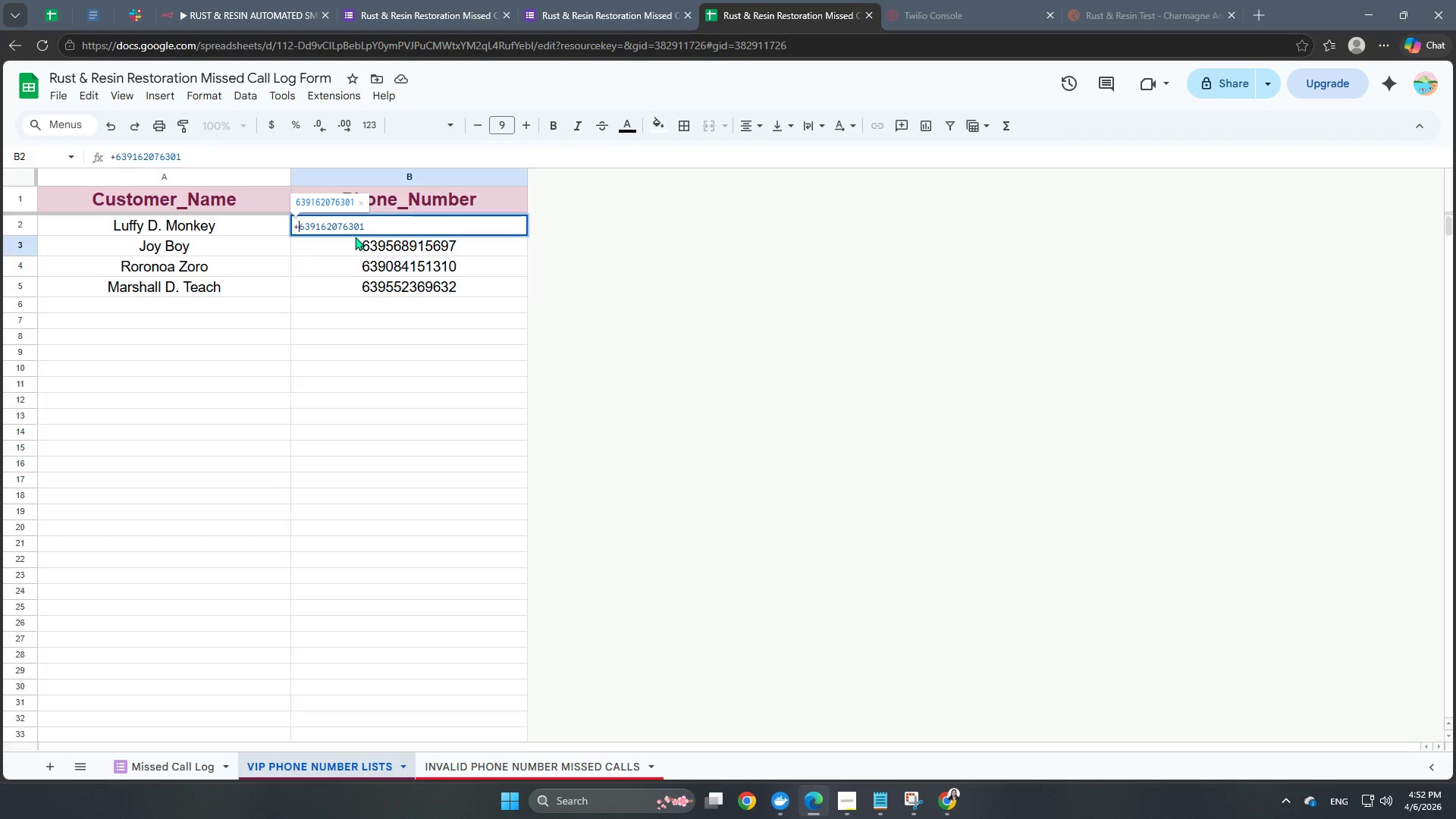 
left_click([380, 281])
 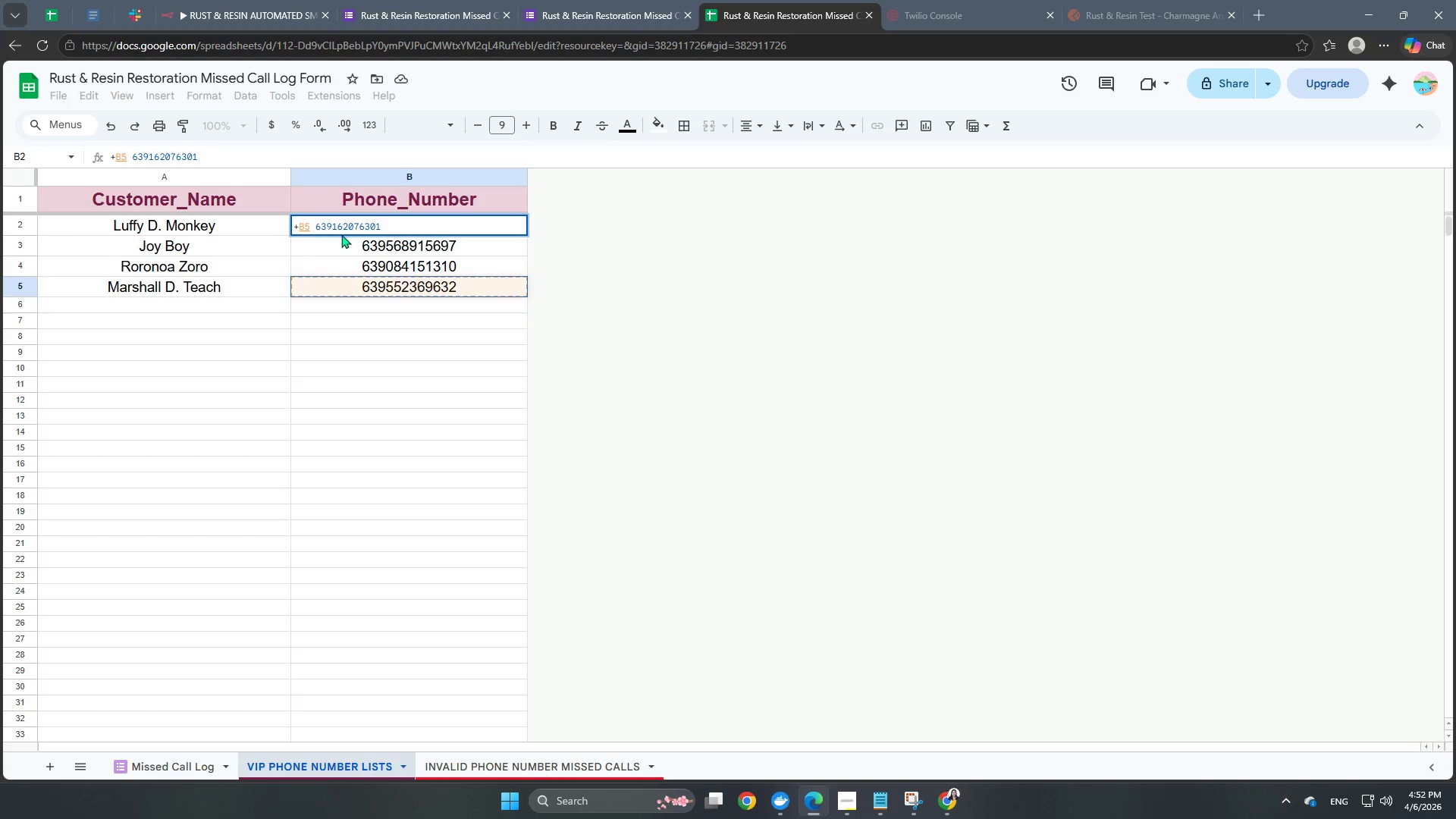 
left_click([334, 246])
 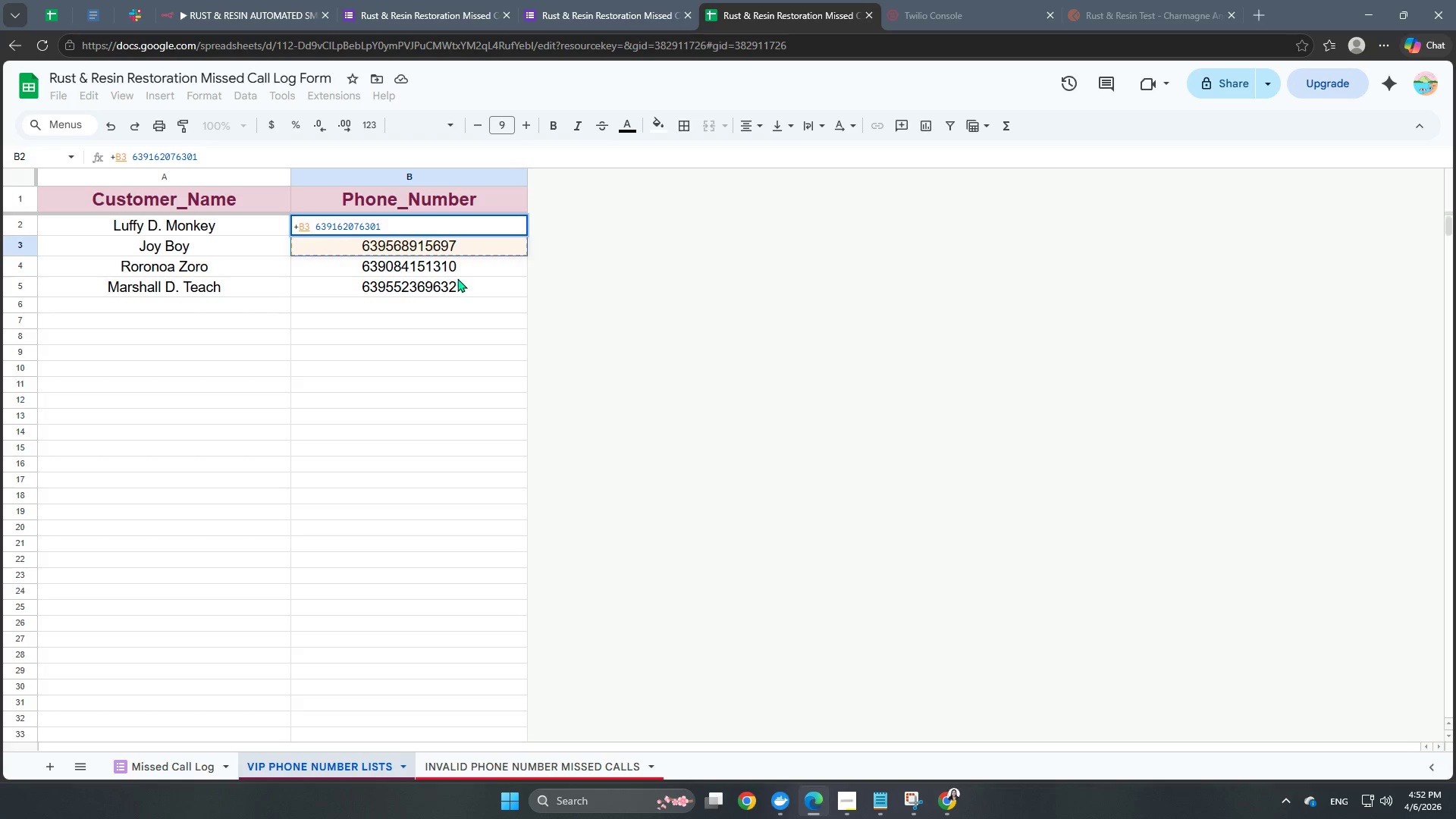 
key(Backspace)
 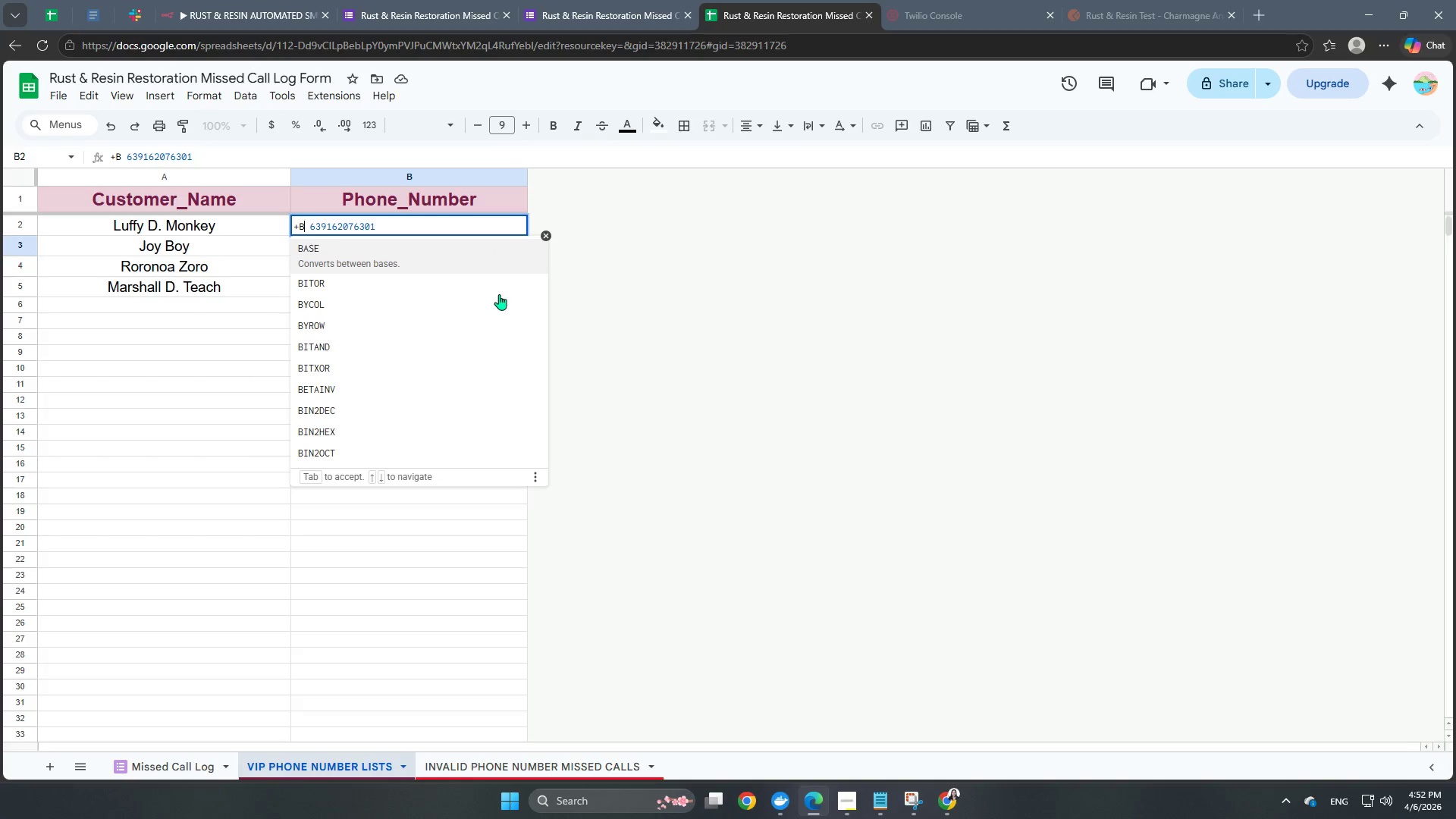 
key(Backspace)
 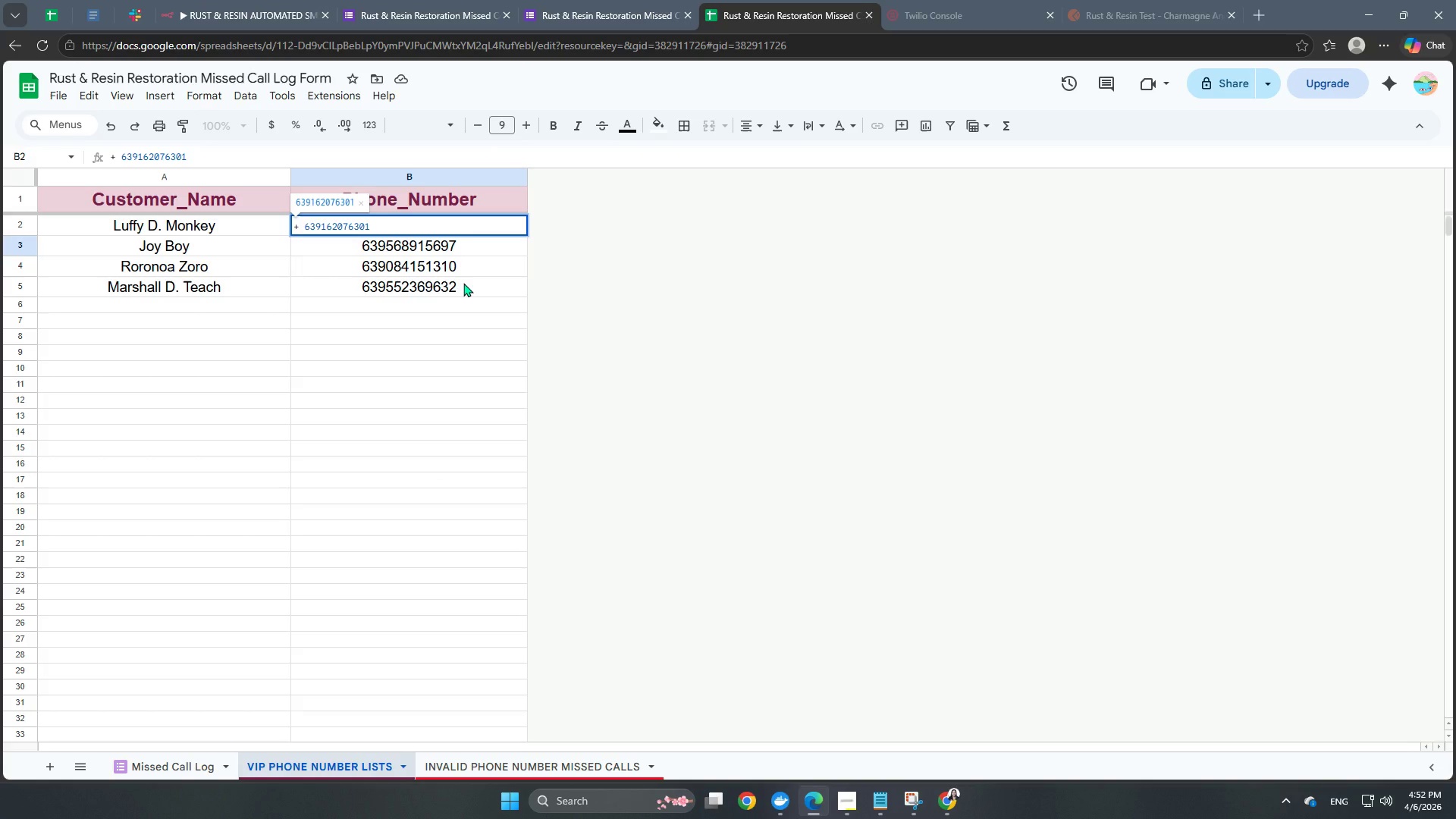 
key(P)
 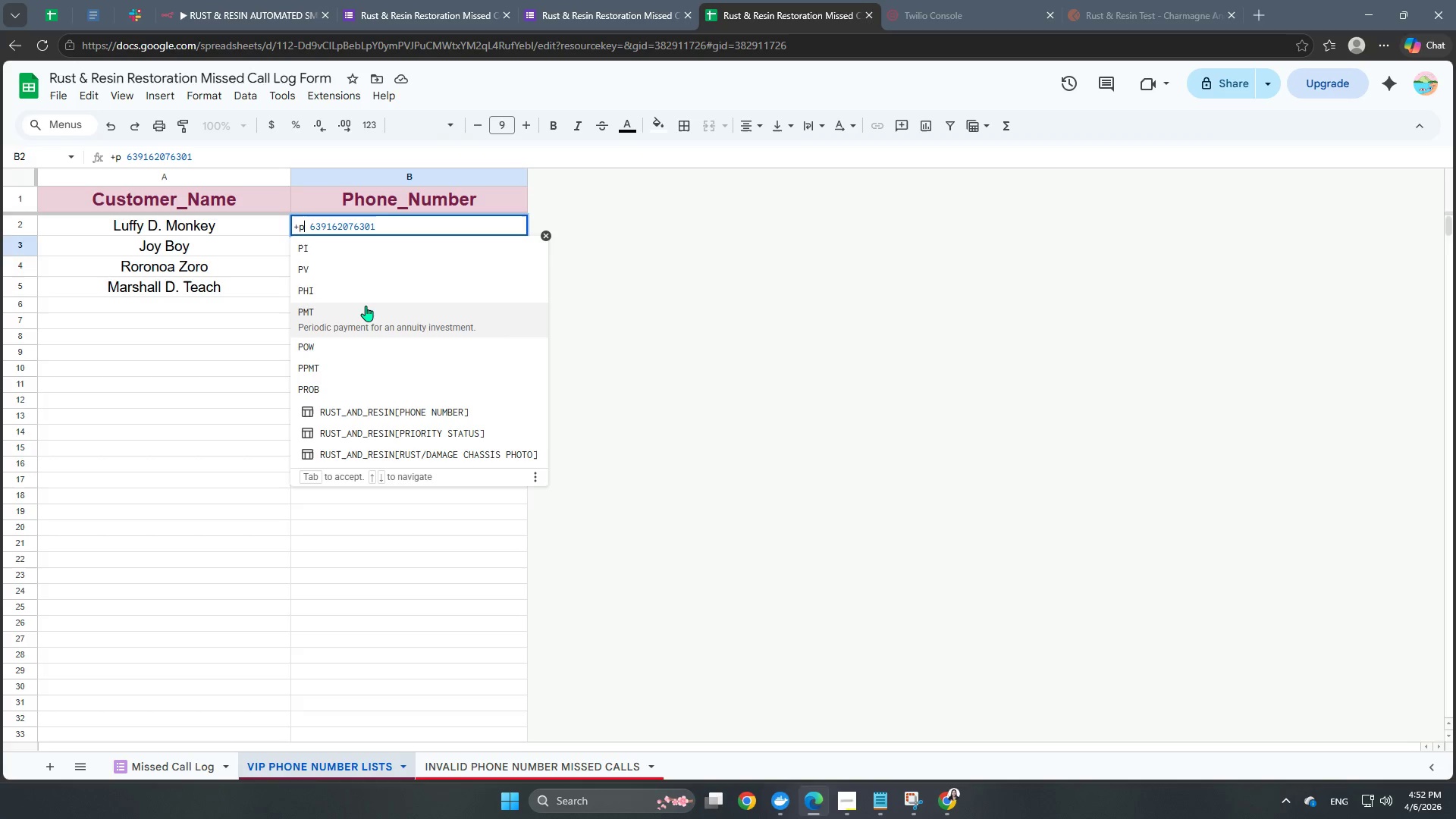 
scroll: coordinate [375, 436], scroll_direction: down, amount: 2.0
 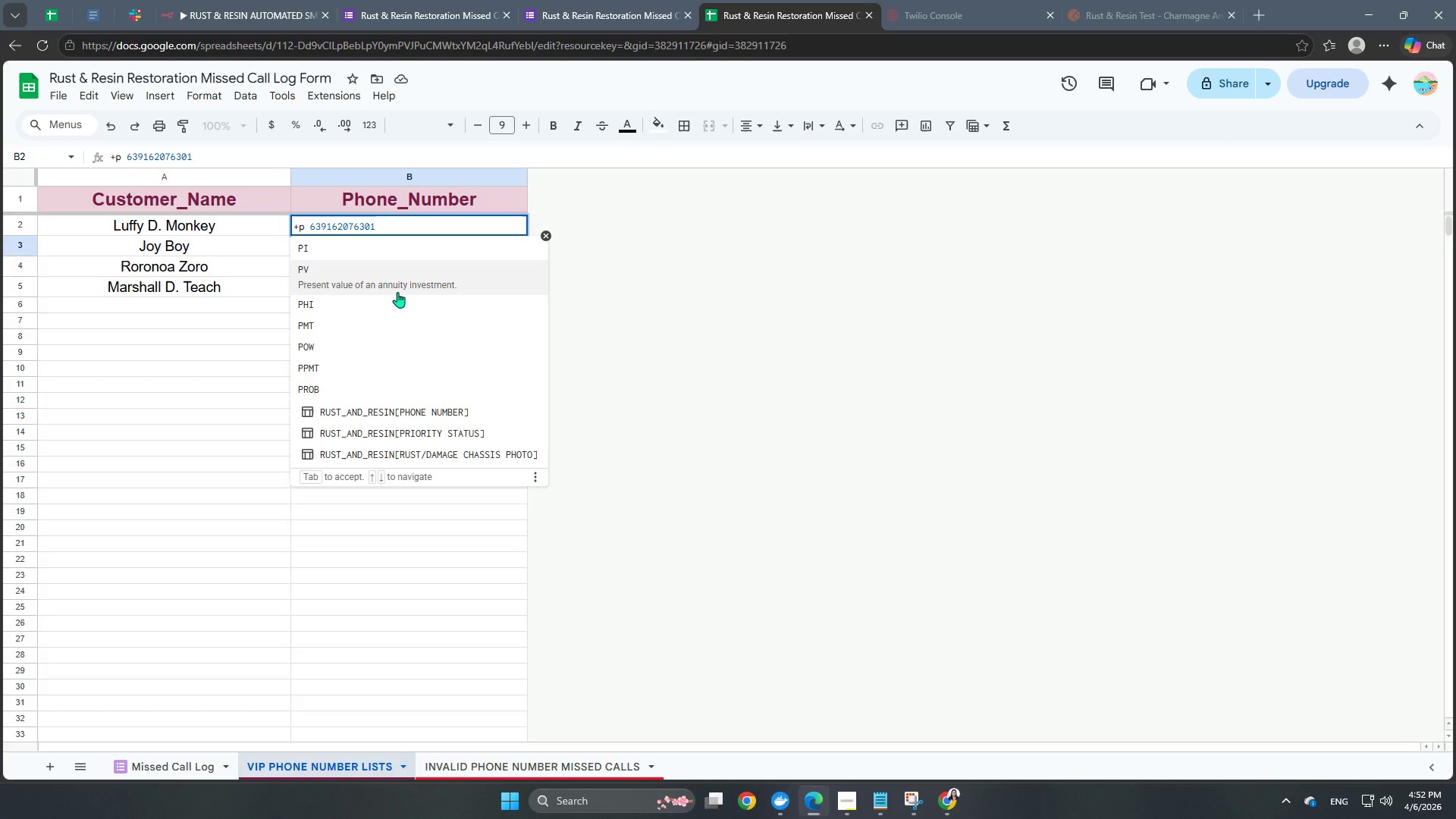 
key(Backspace)
 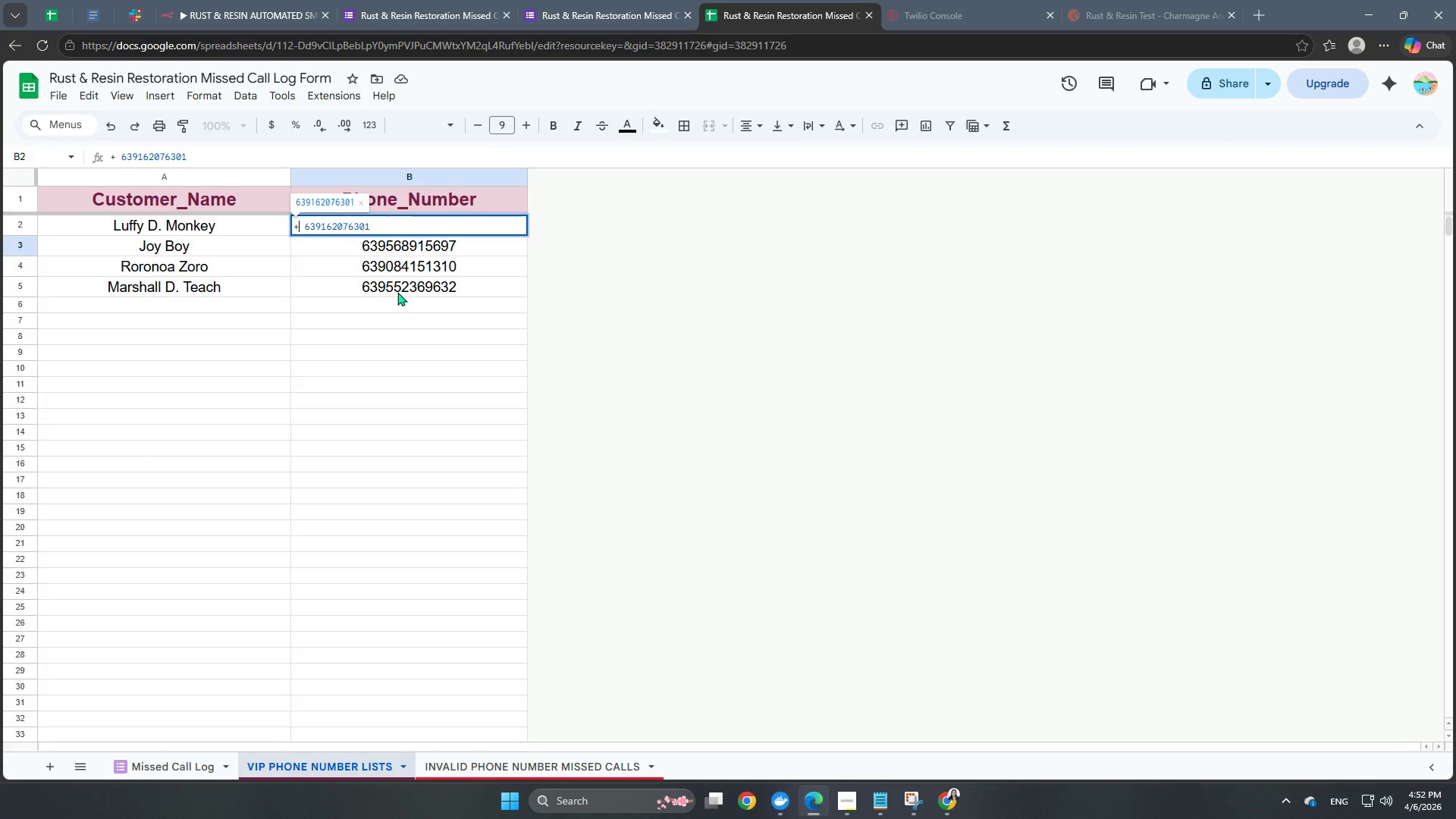 
key(Numpad6)
 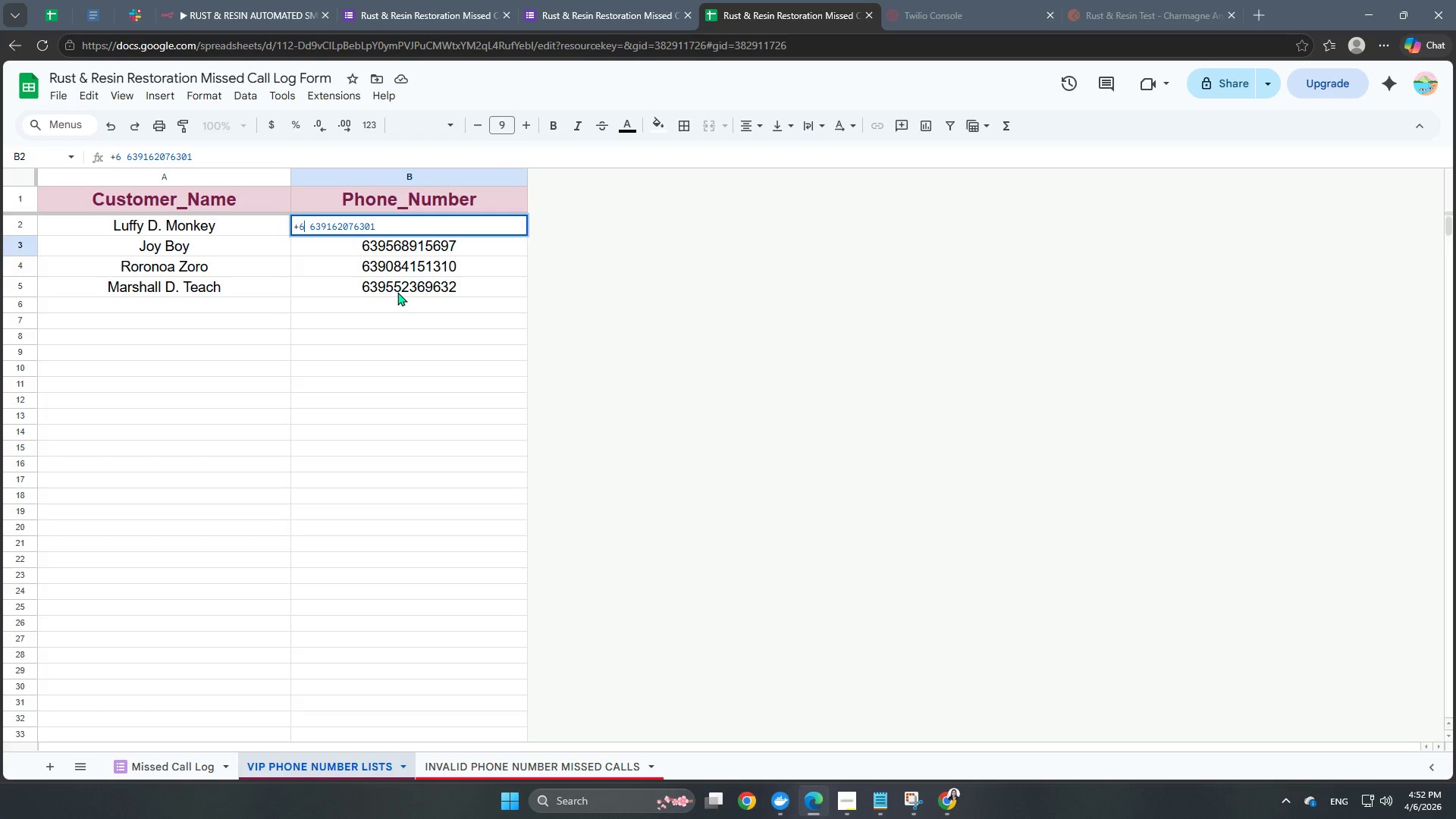 
key(Numpad3)
 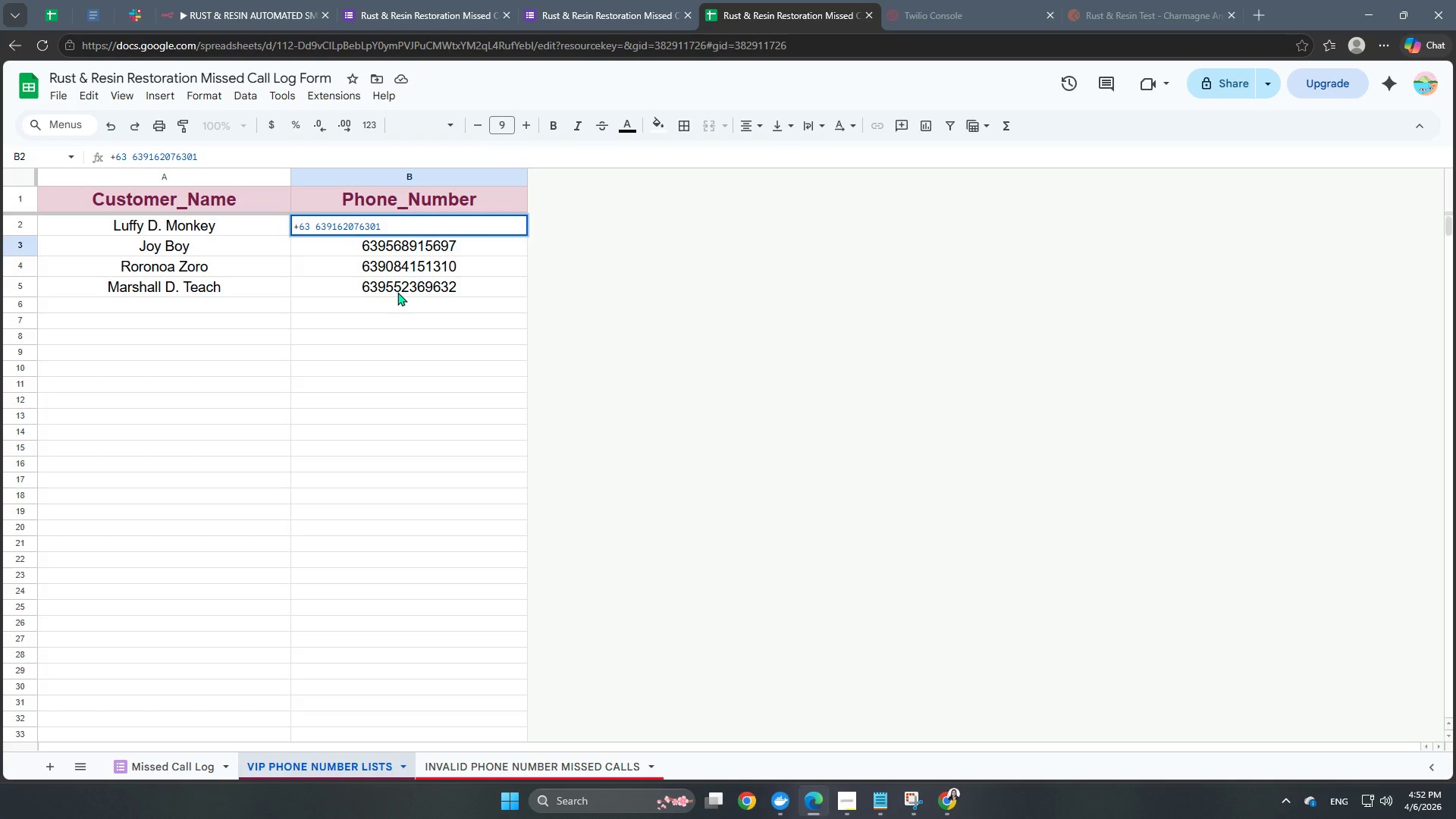 
left_click([586, 464])
 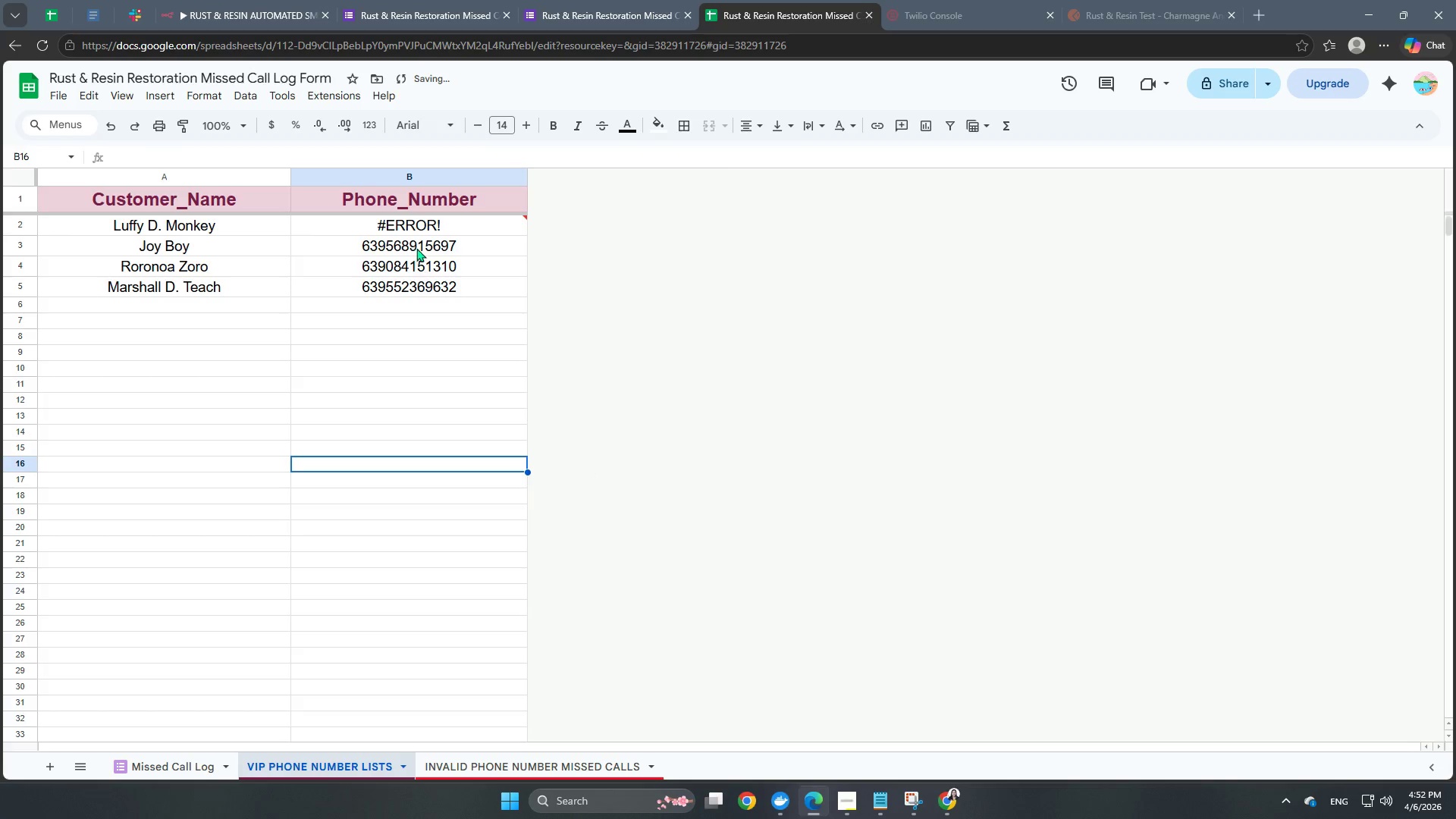 
double_click([426, 222])
 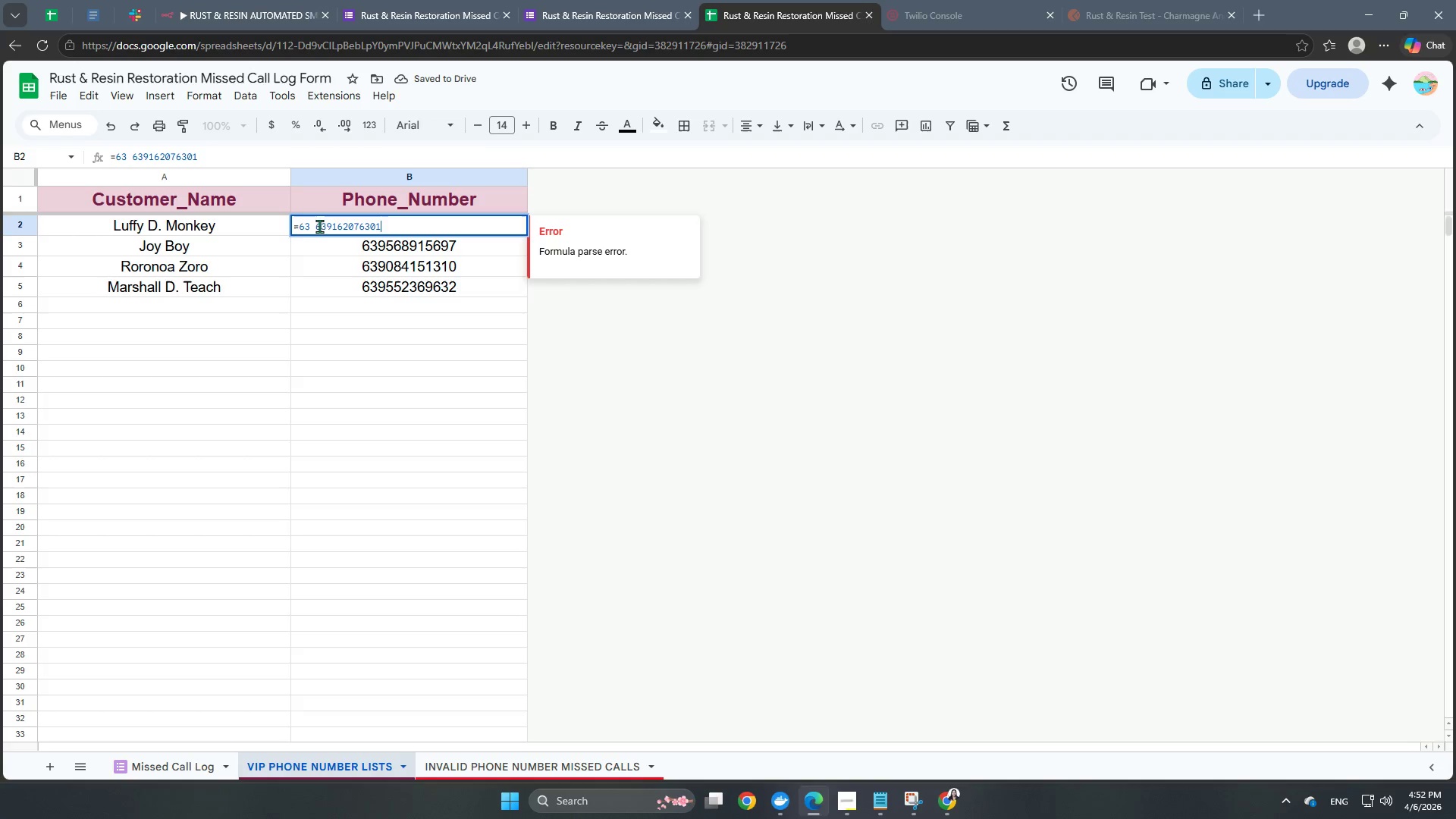 
left_click([325, 226])
 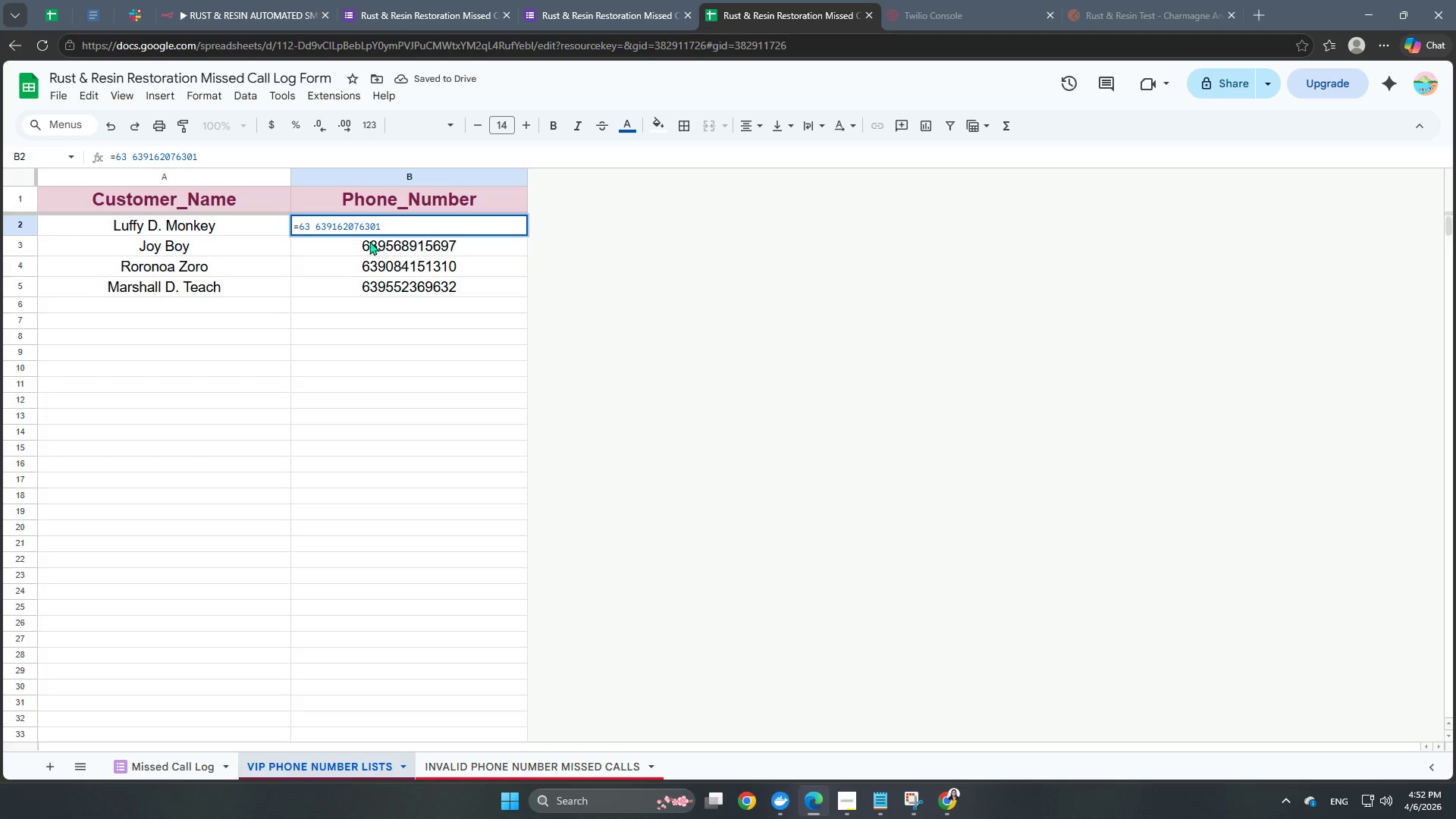 
key(Backspace)
 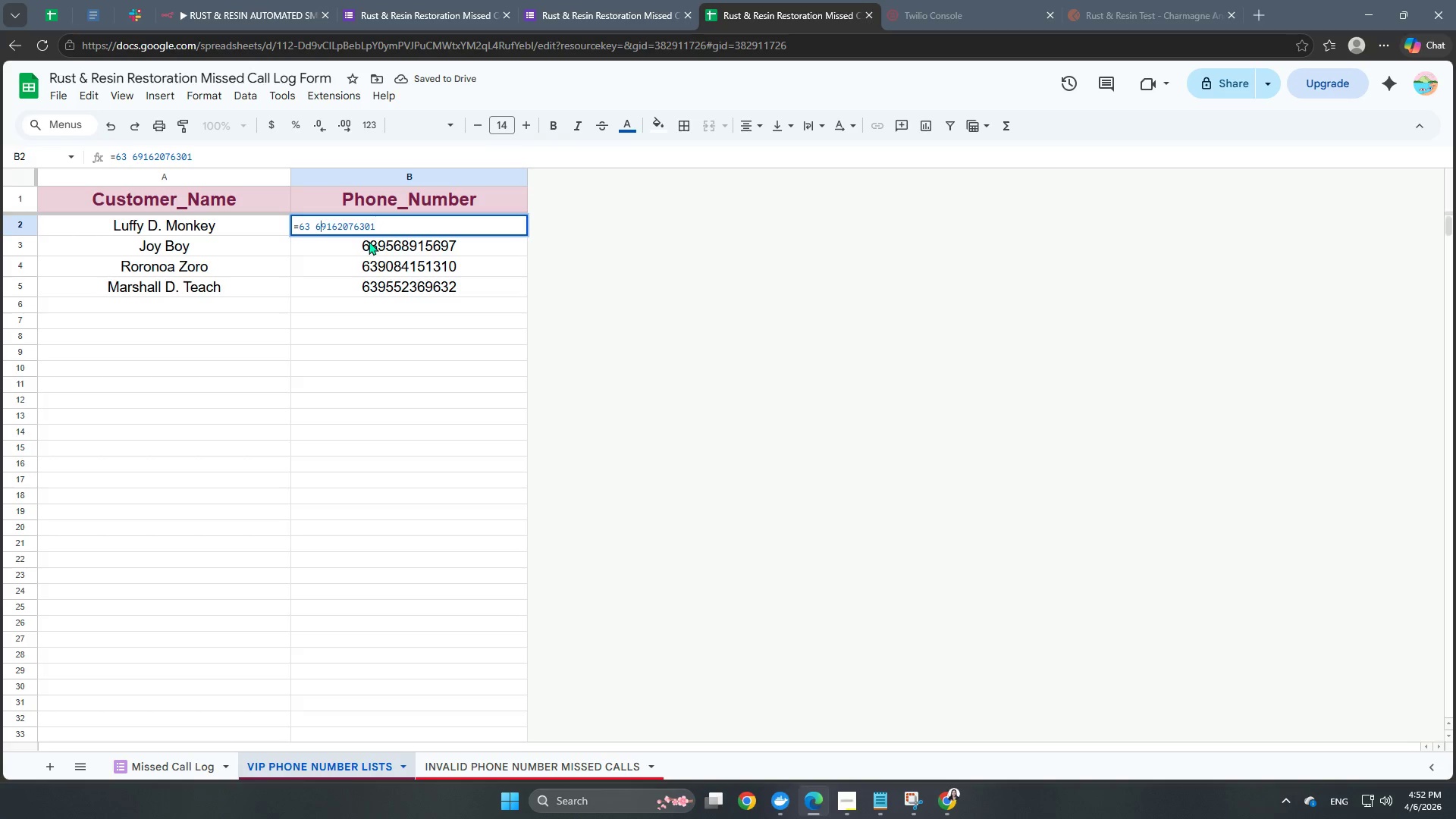 
key(Backspace)
 